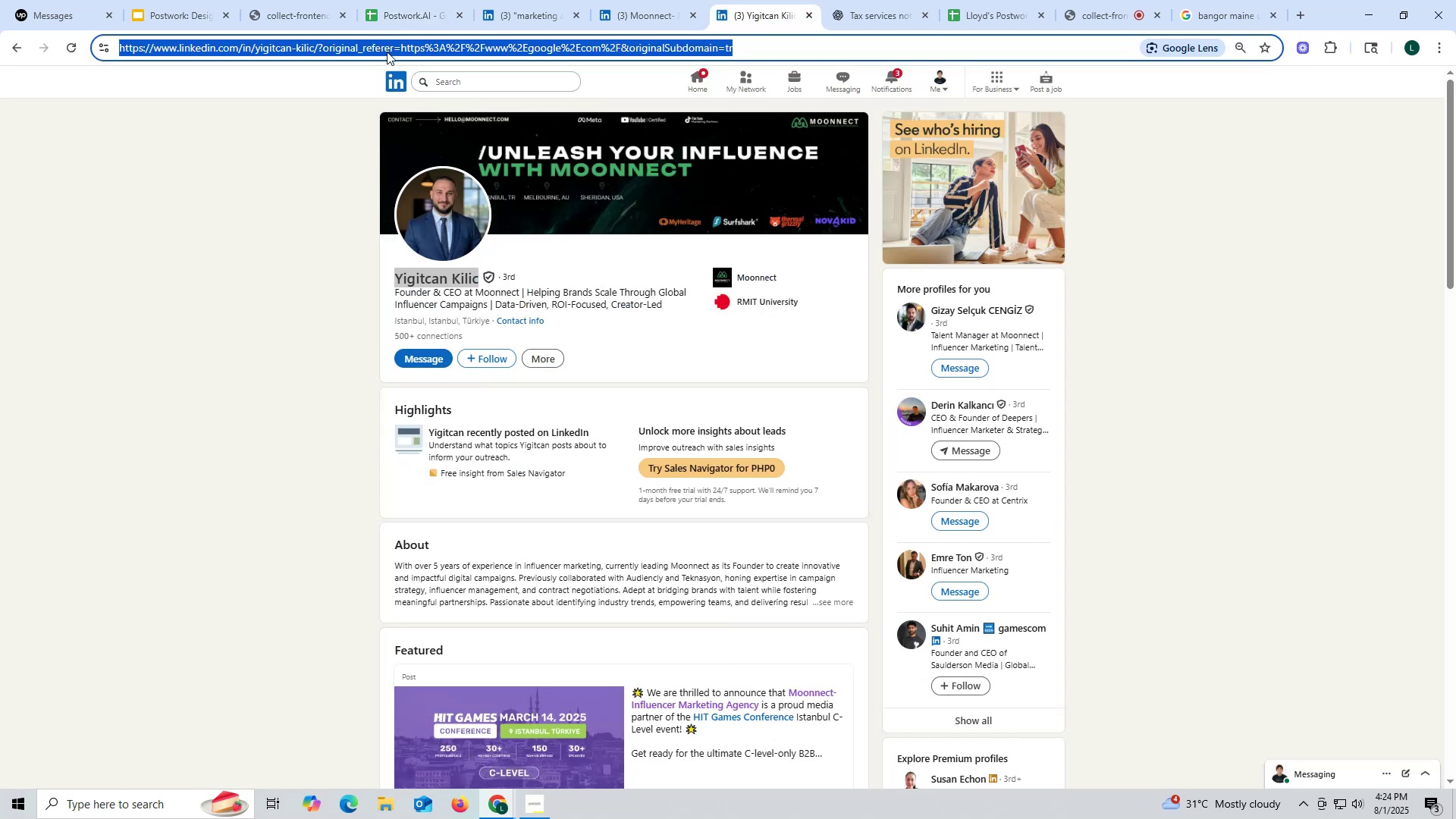 
key(Control+C)
 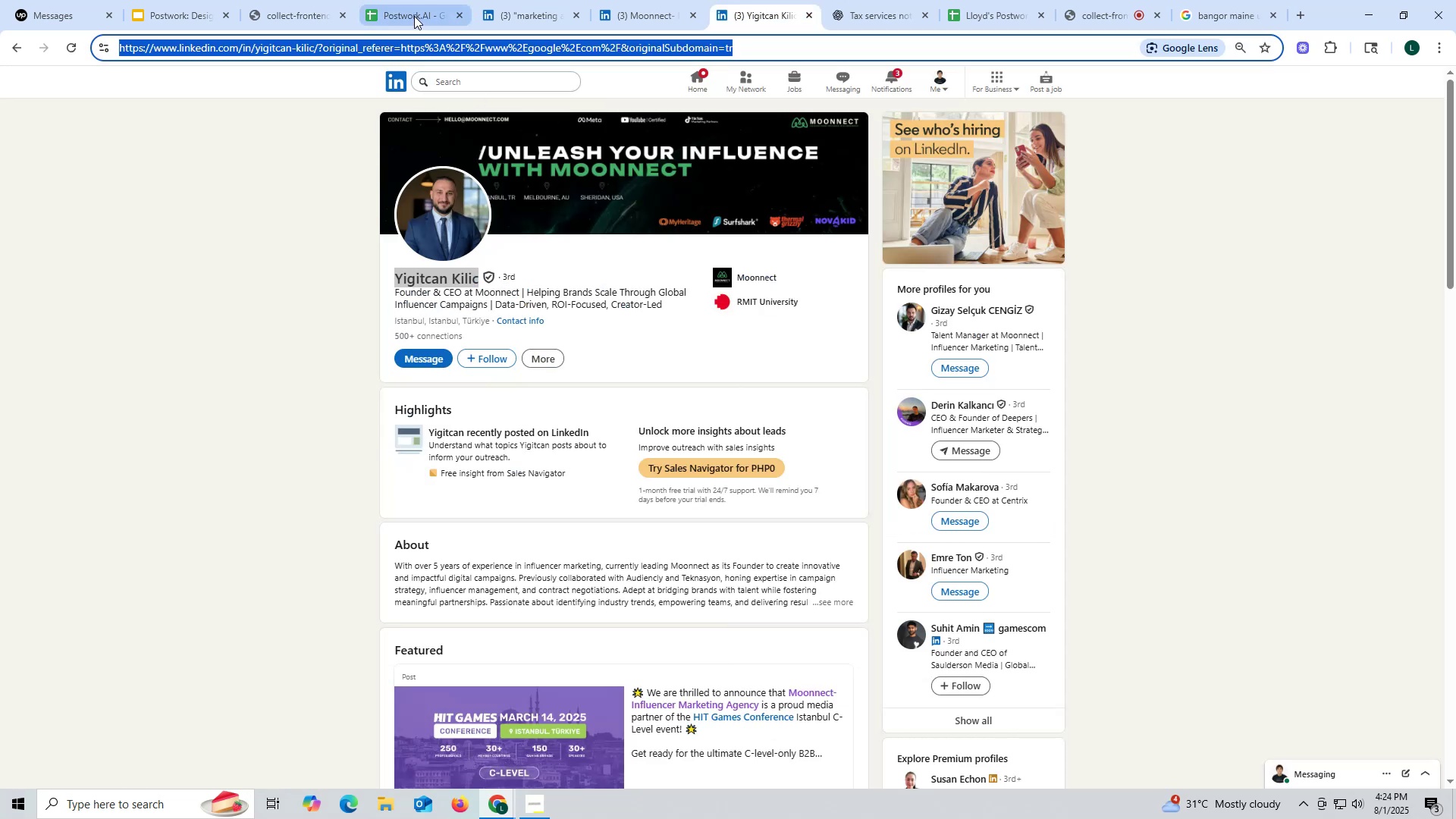 
left_click([414, 16])
 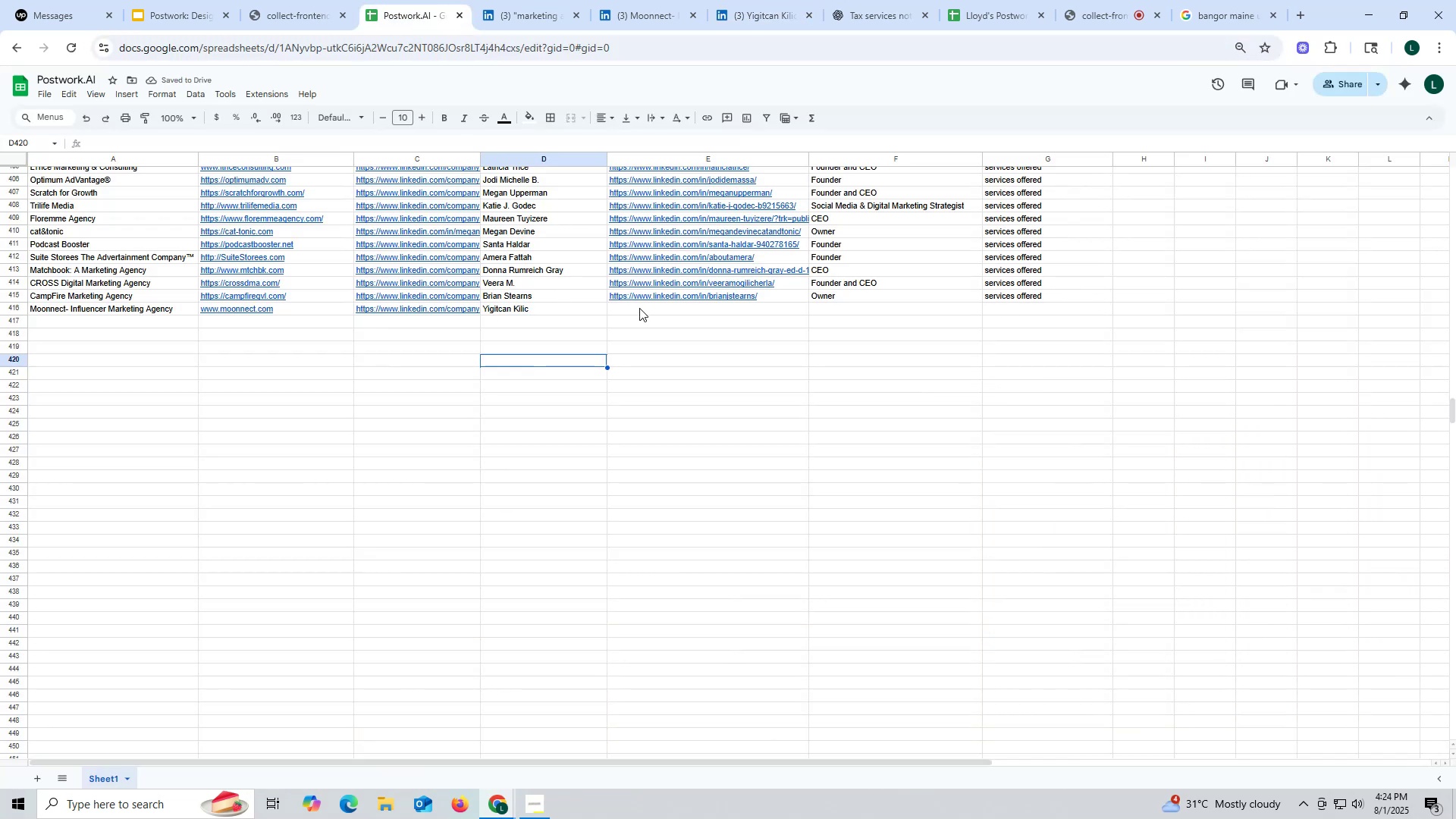 
double_click([639, 308])
 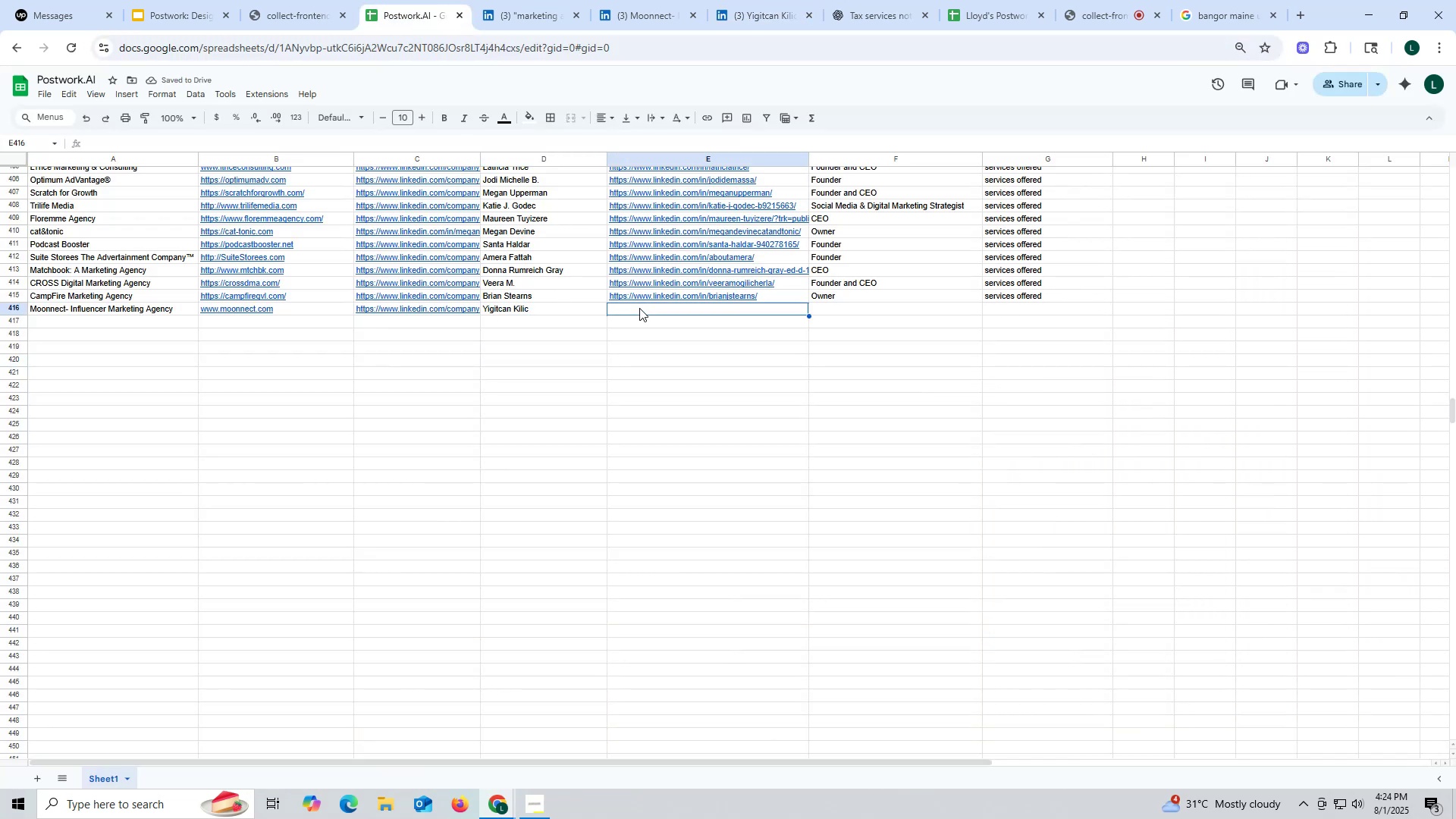 
key(Control+ControlLeft)
 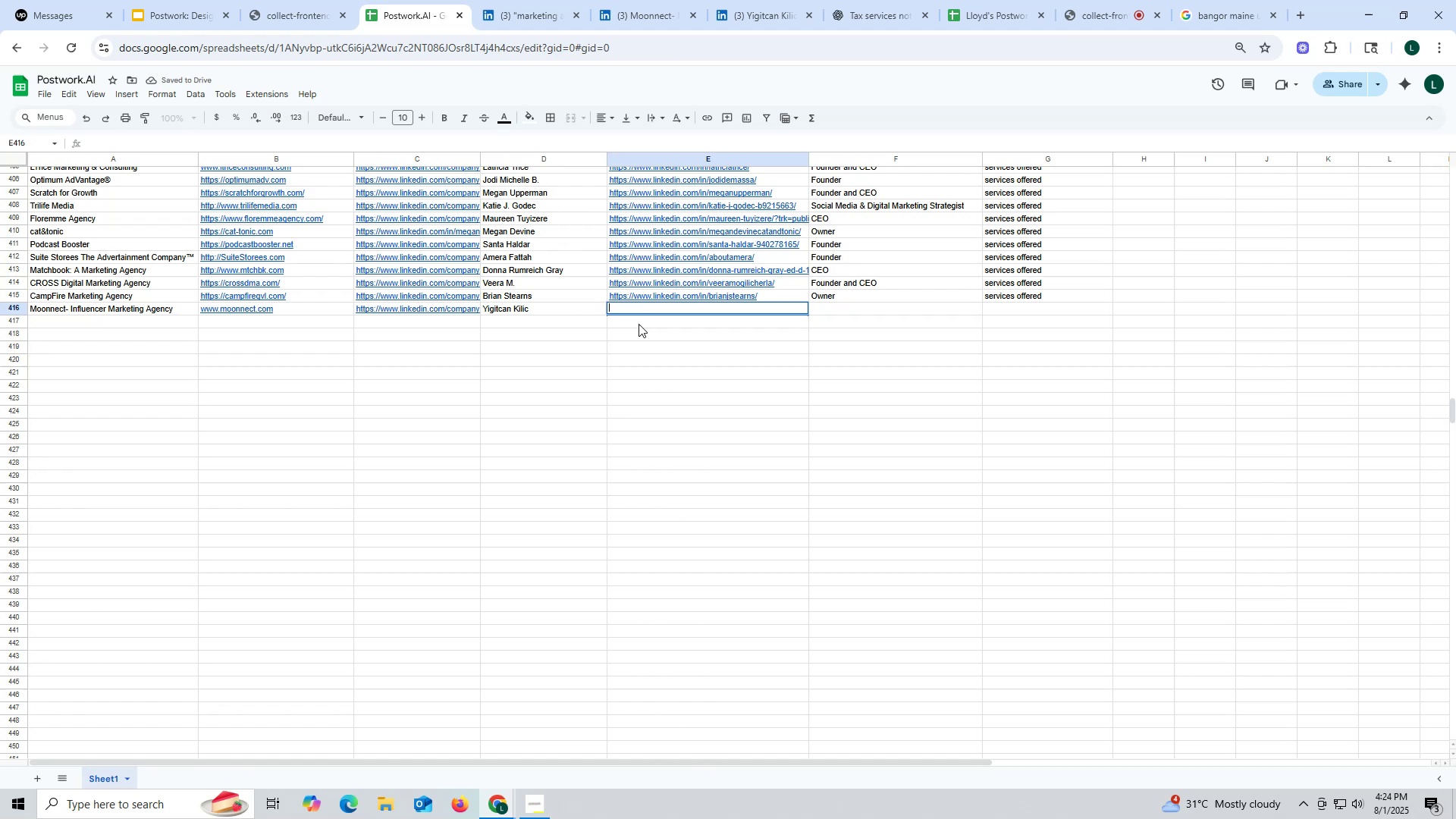 
key(Control+V)
 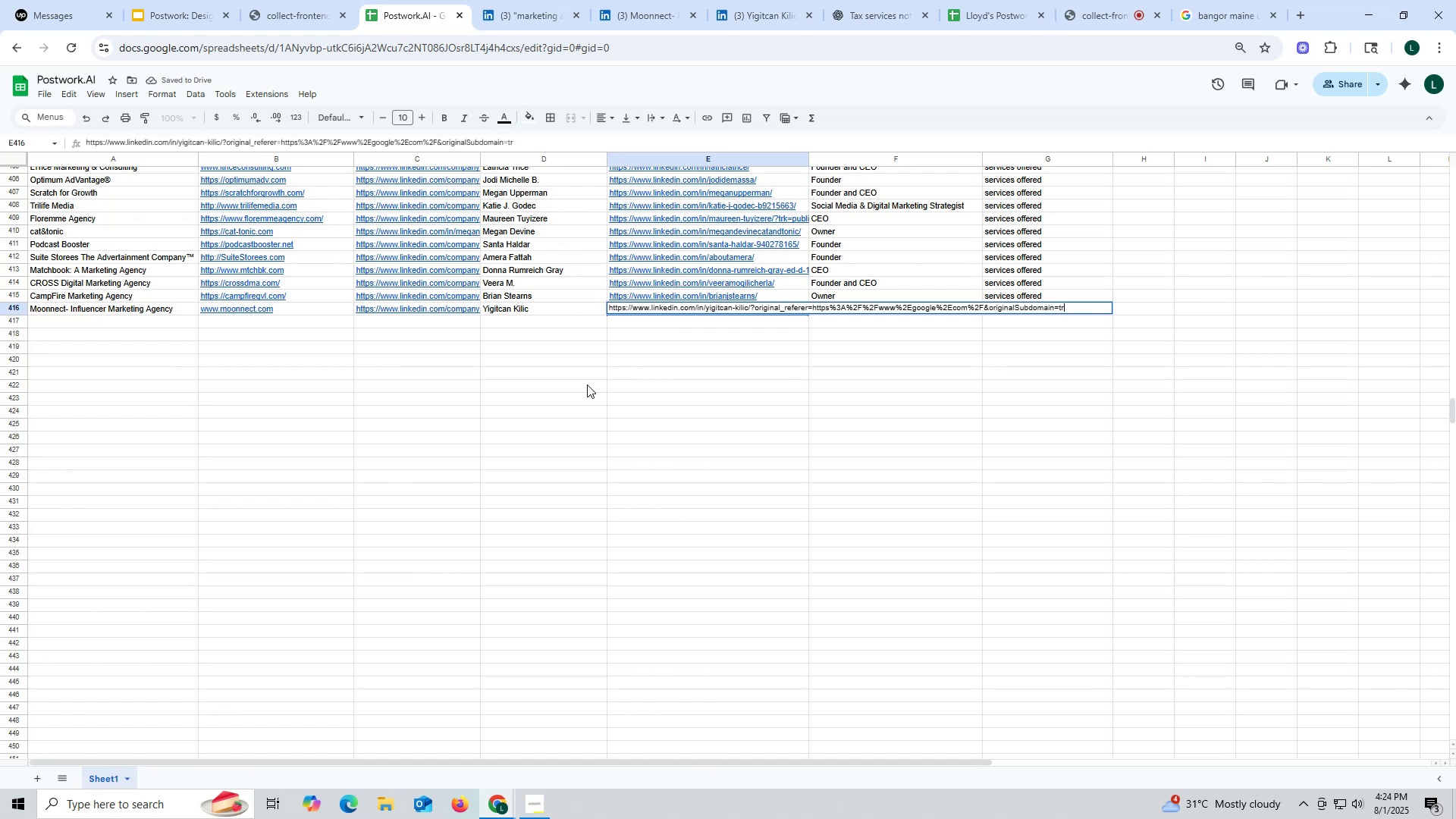 
left_click([587, 384])
 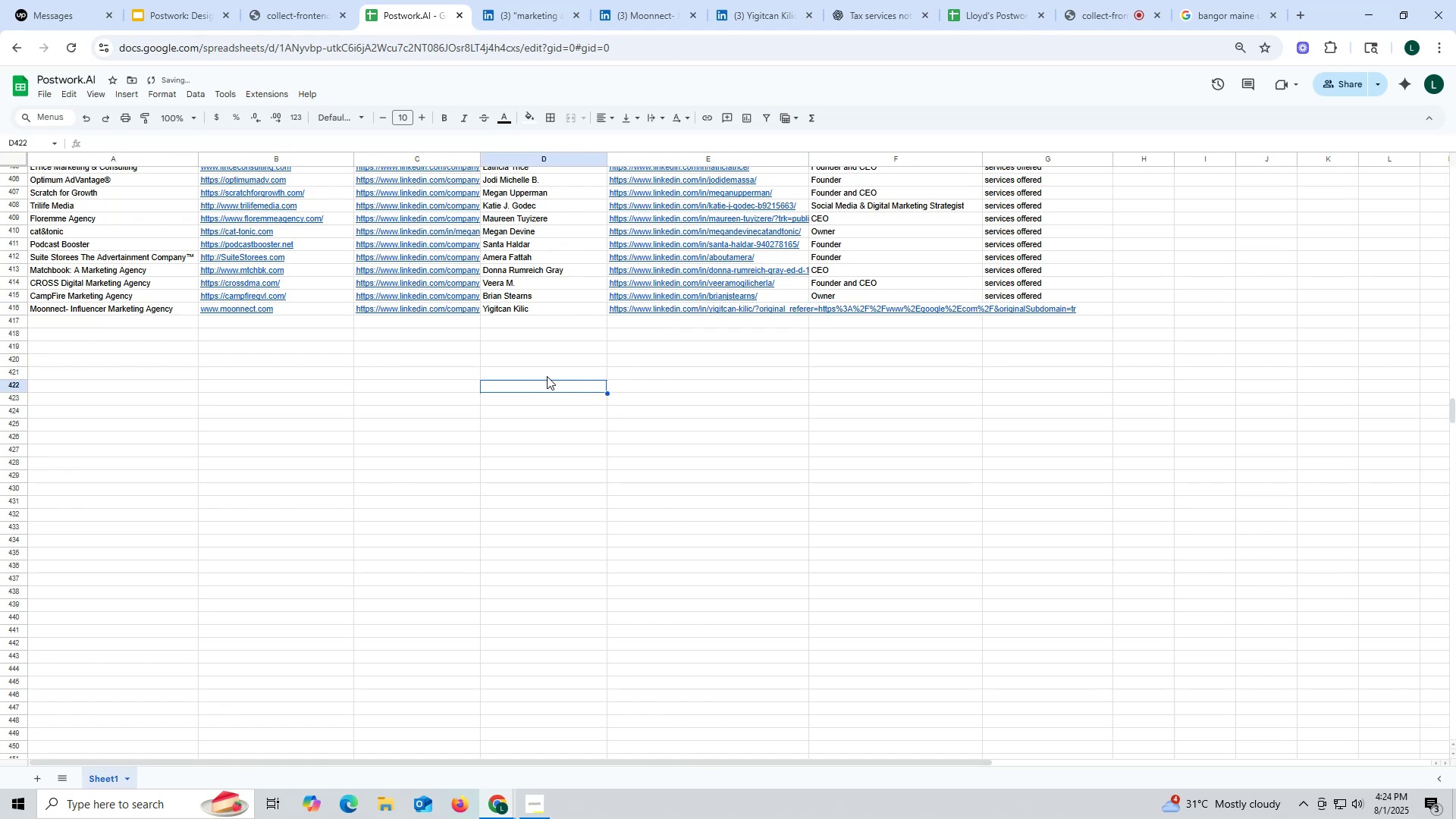 
left_click([494, 384])
 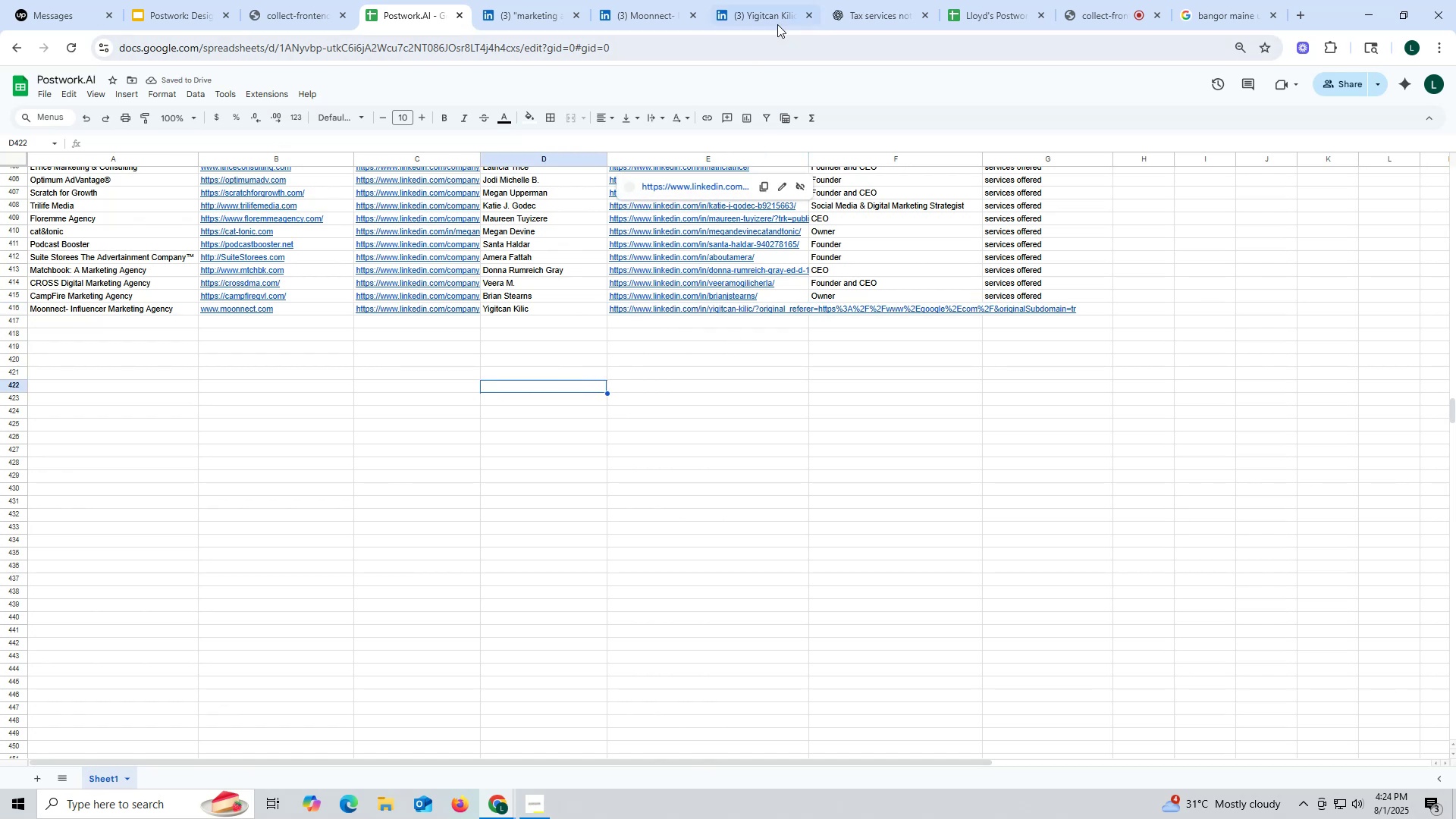 
left_click([779, 15])
 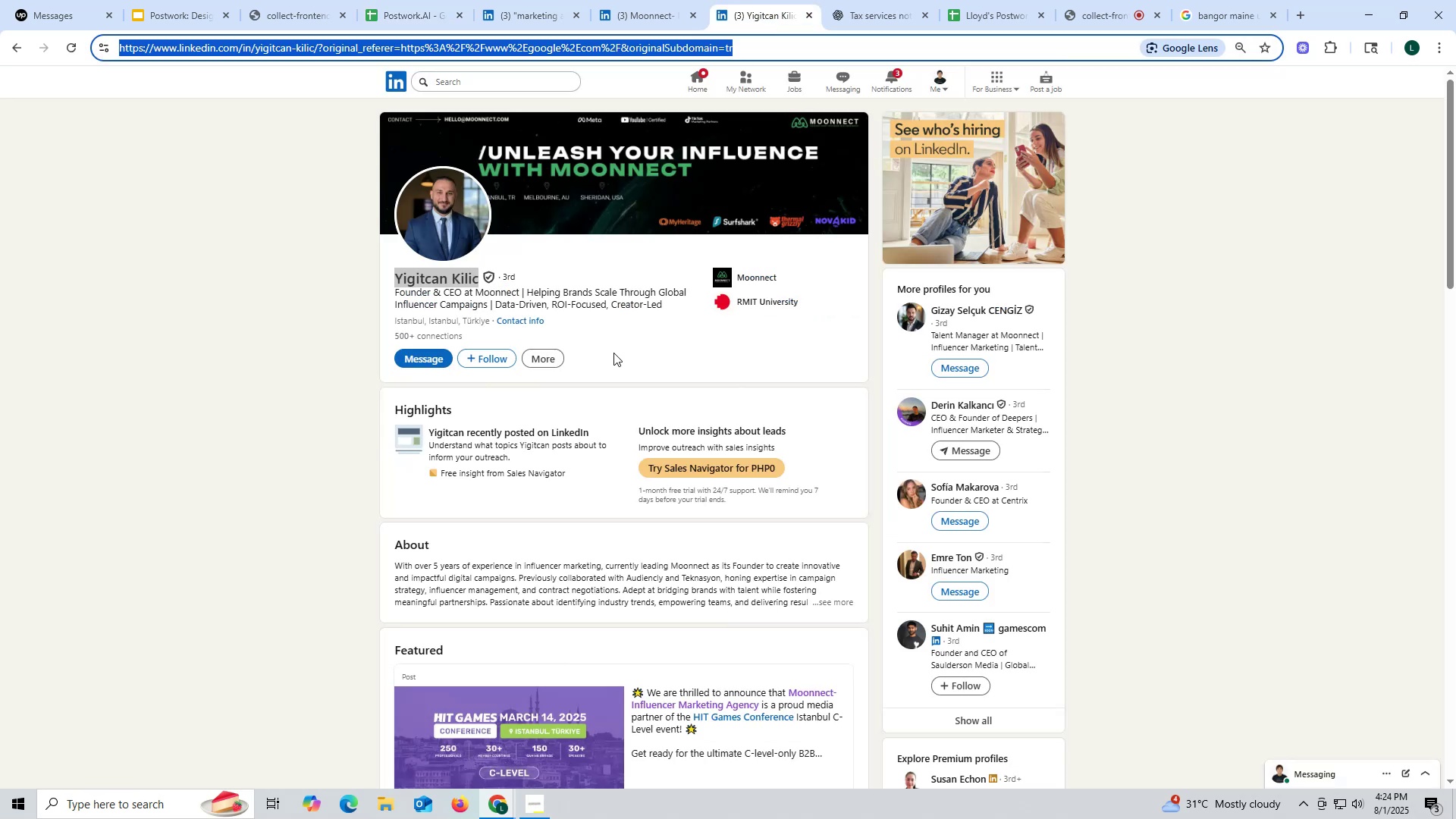 
scroll: coordinate [598, 356], scroll_direction: down, amount: 12.0
 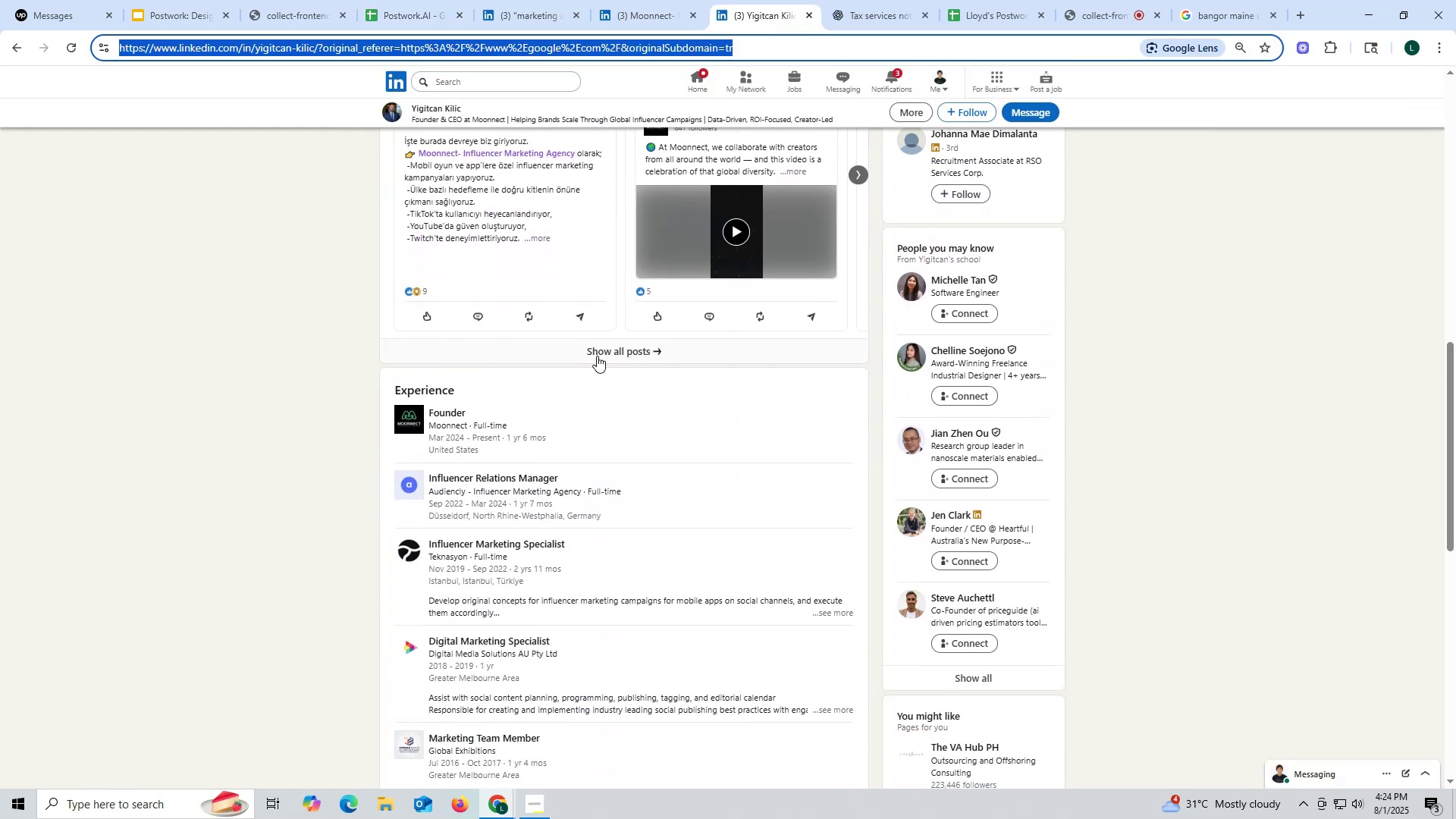 
scroll: coordinate [597, 284], scroll_direction: up, amount: 12.0
 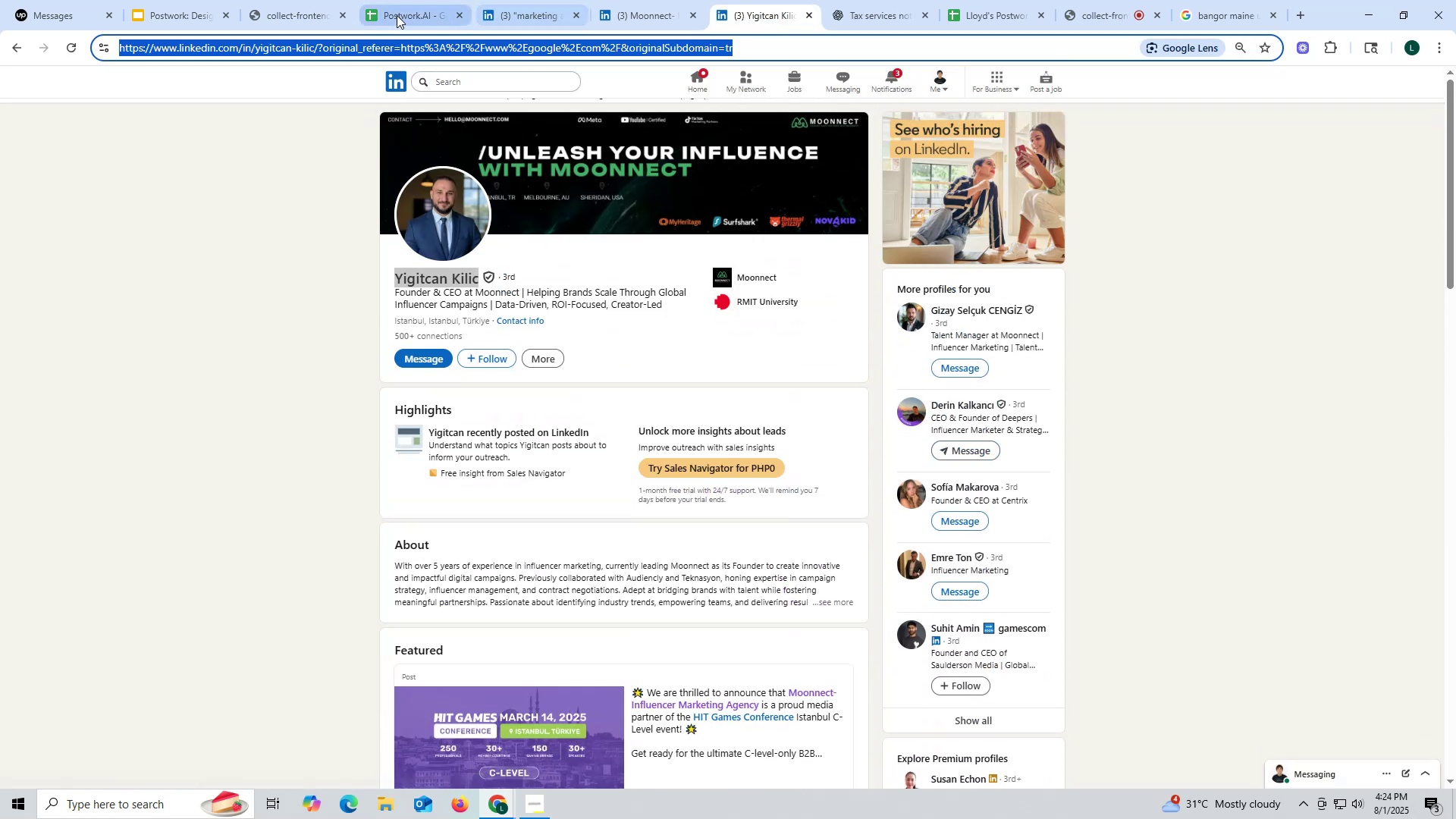 
left_click([397, 15])
 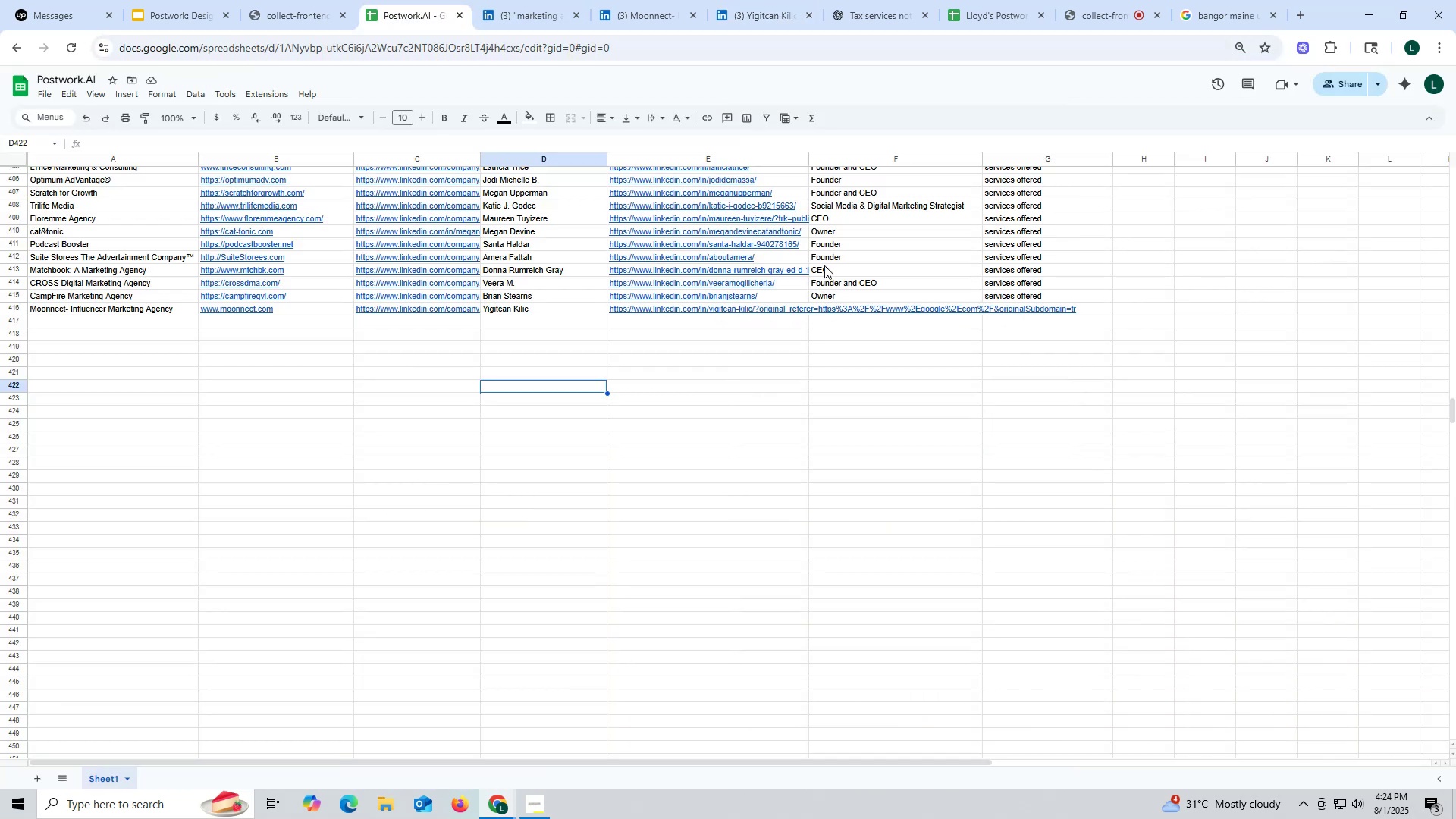 
left_click([827, 257])
 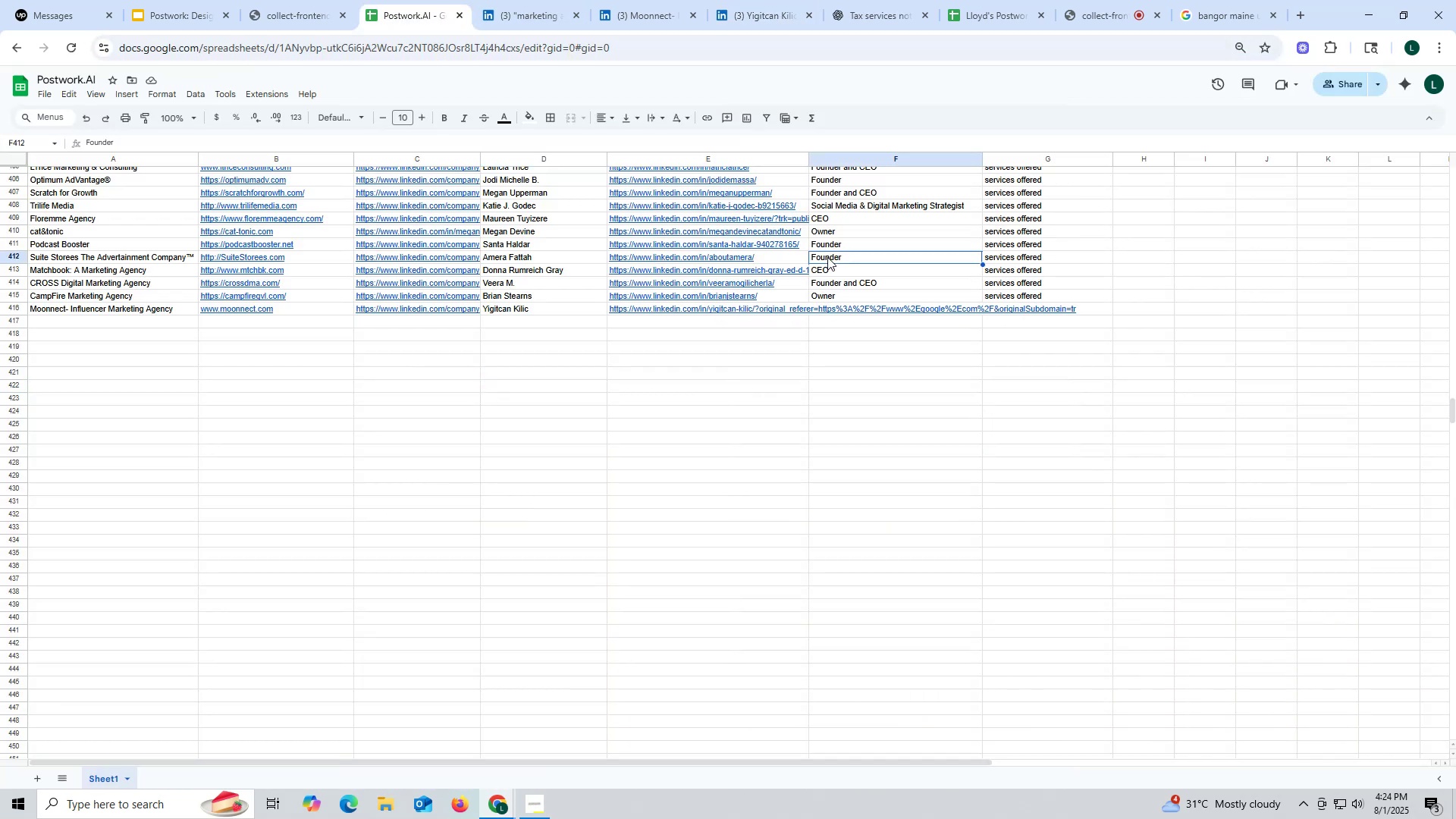 
key(Control+ControlLeft)
 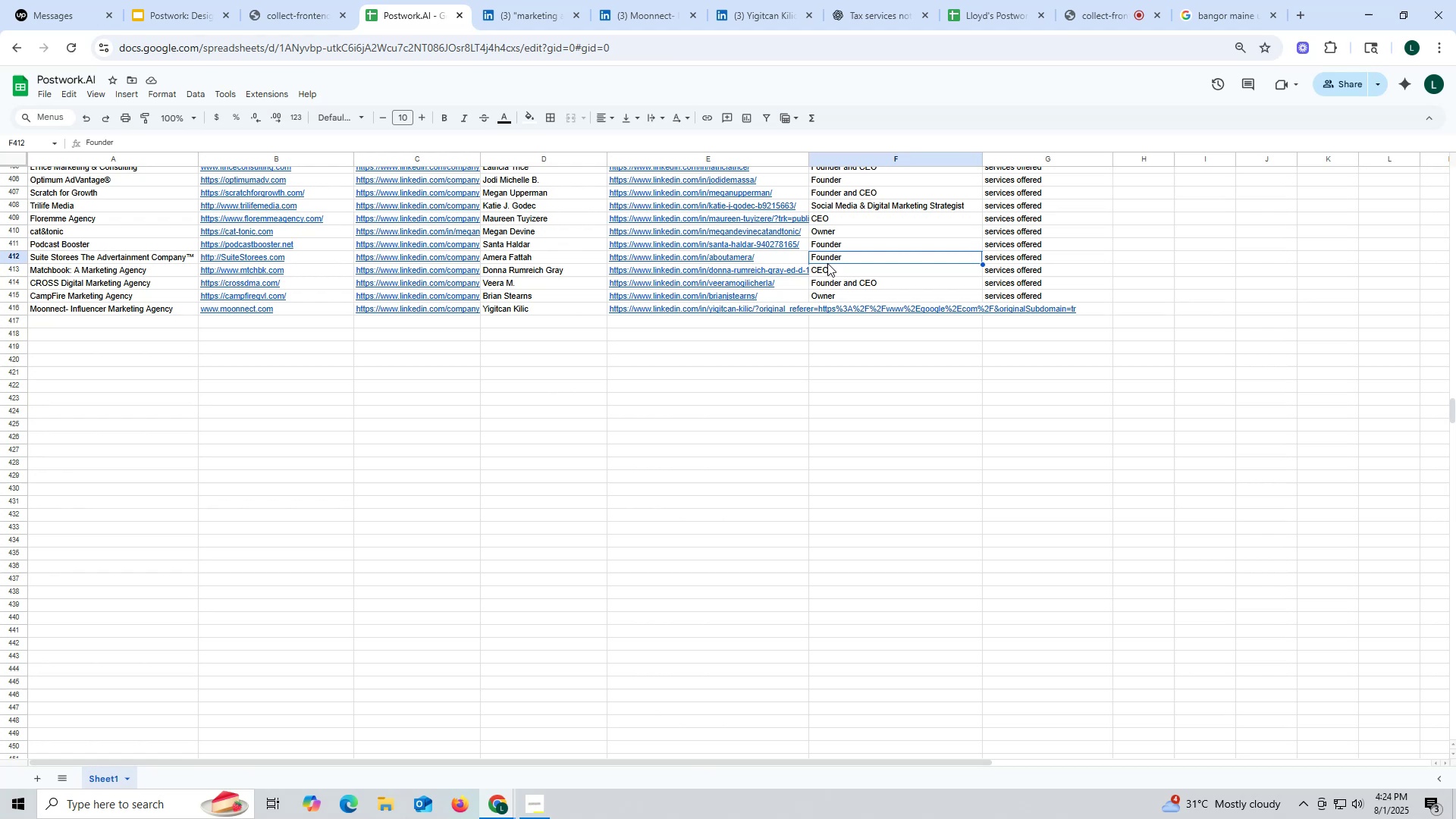 
key(Control+C)
 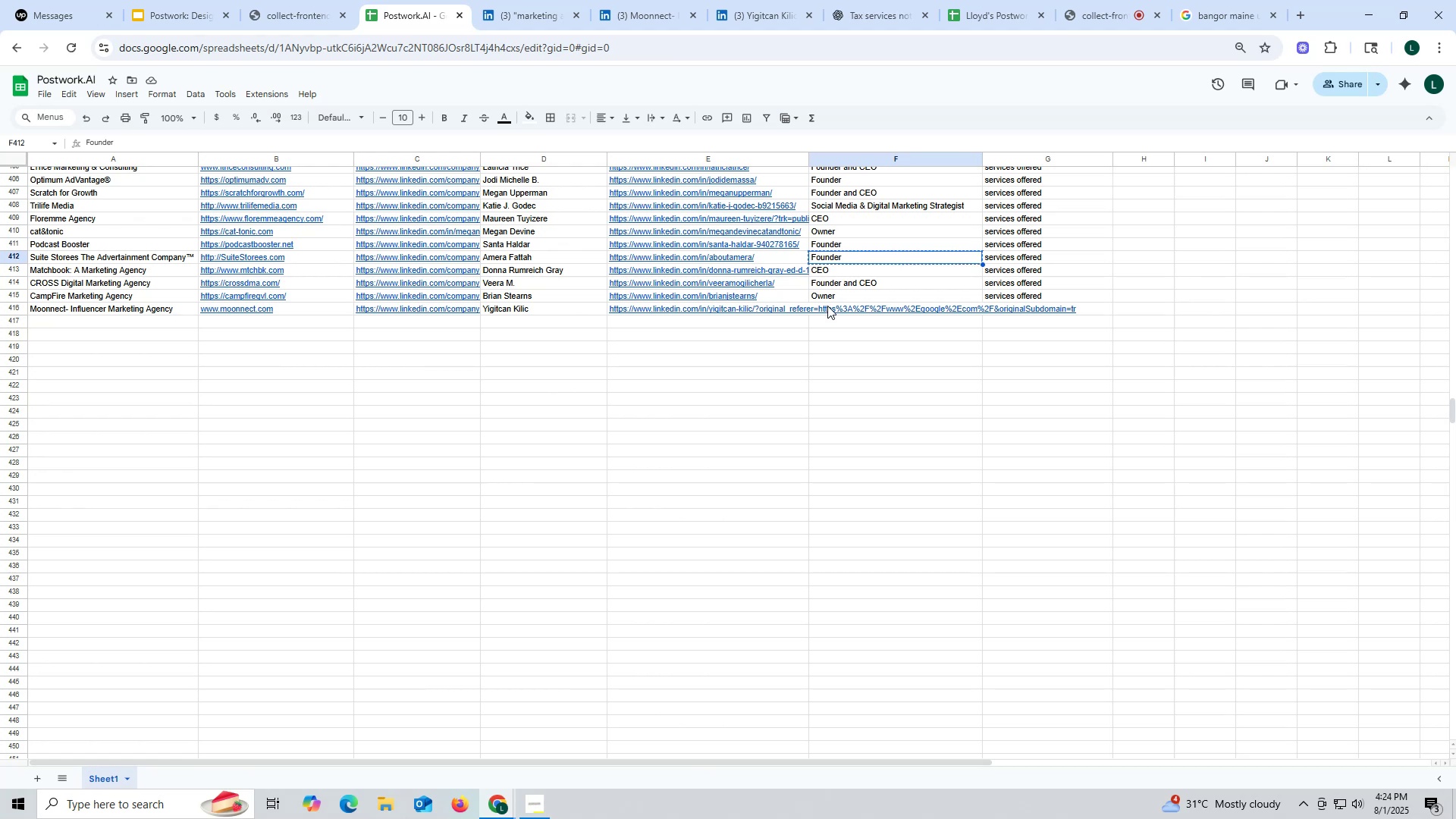 
left_click([827, 306])
 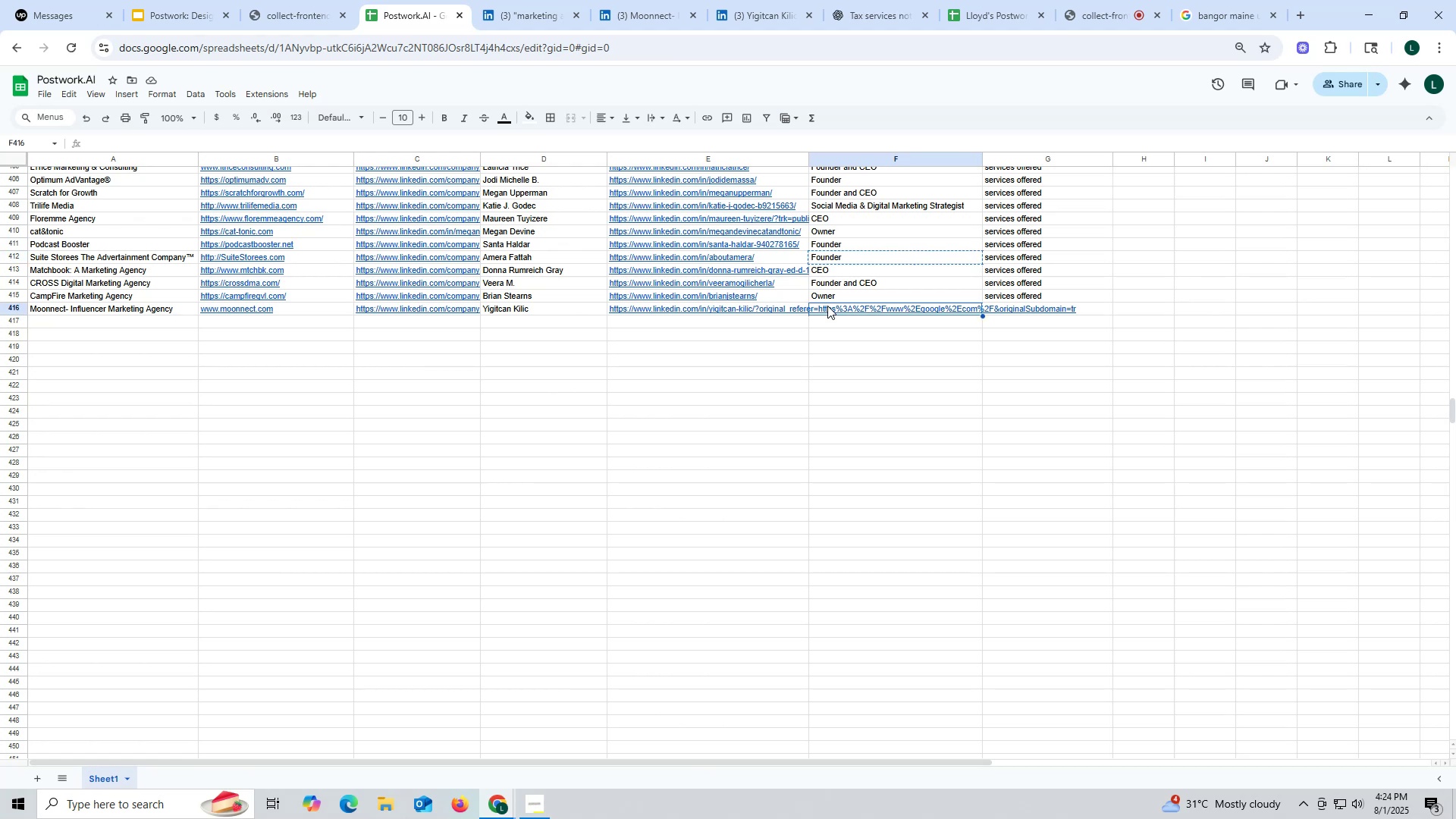 
key(Control+ControlLeft)
 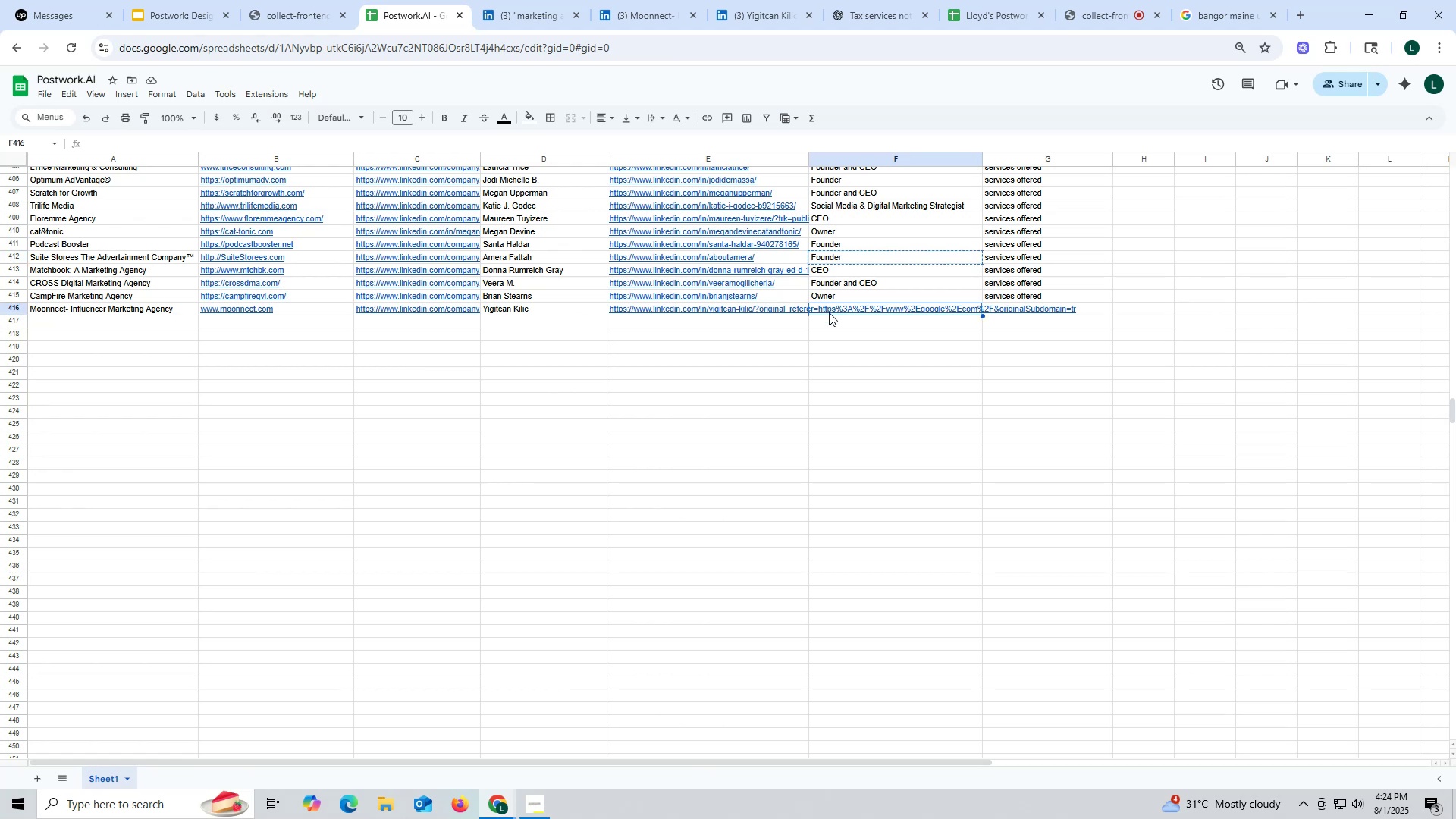 
key(Control+V)
 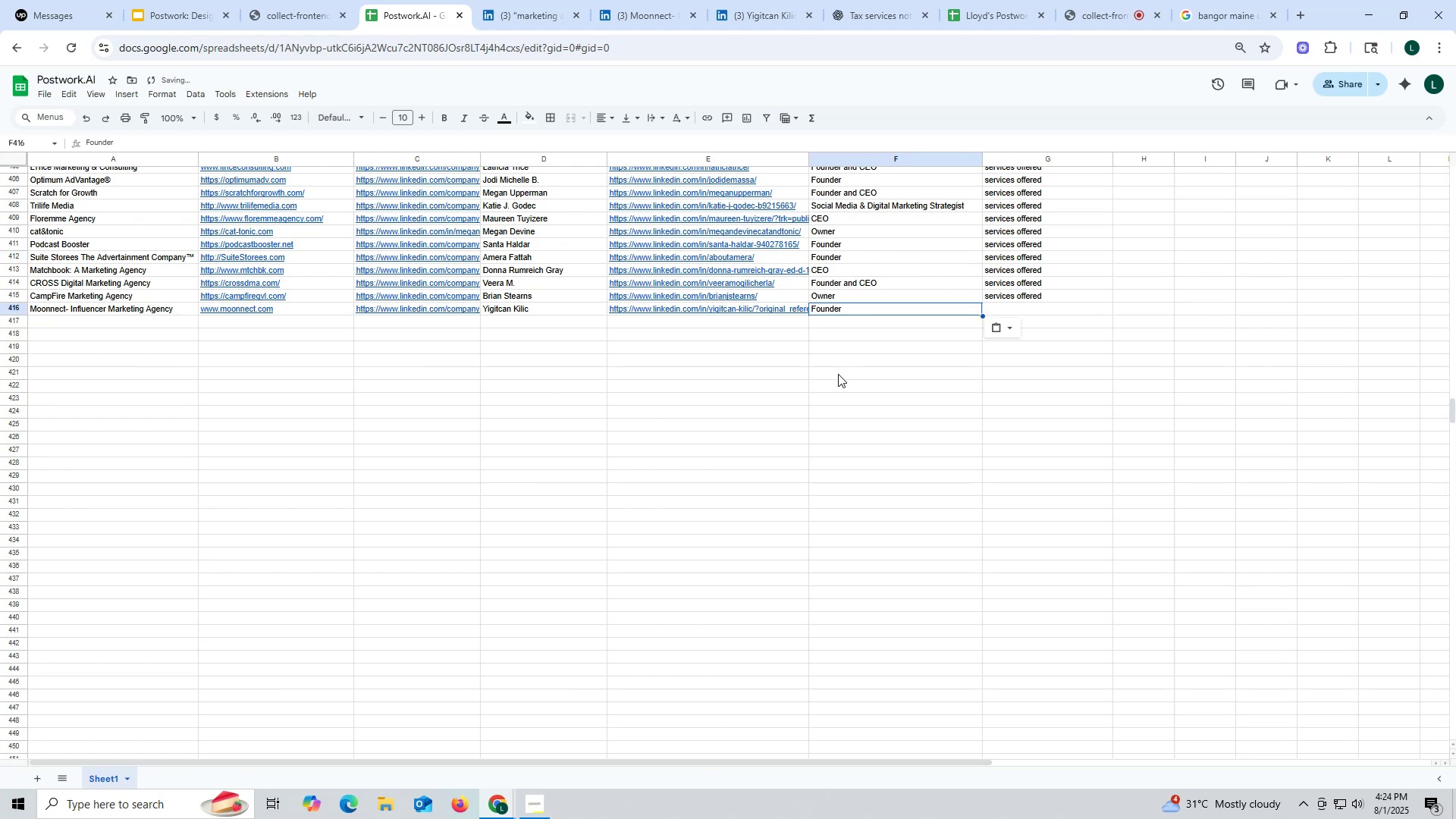 
left_click_drag(start_coordinate=[838, 374], to_coordinate=[837, 367])
 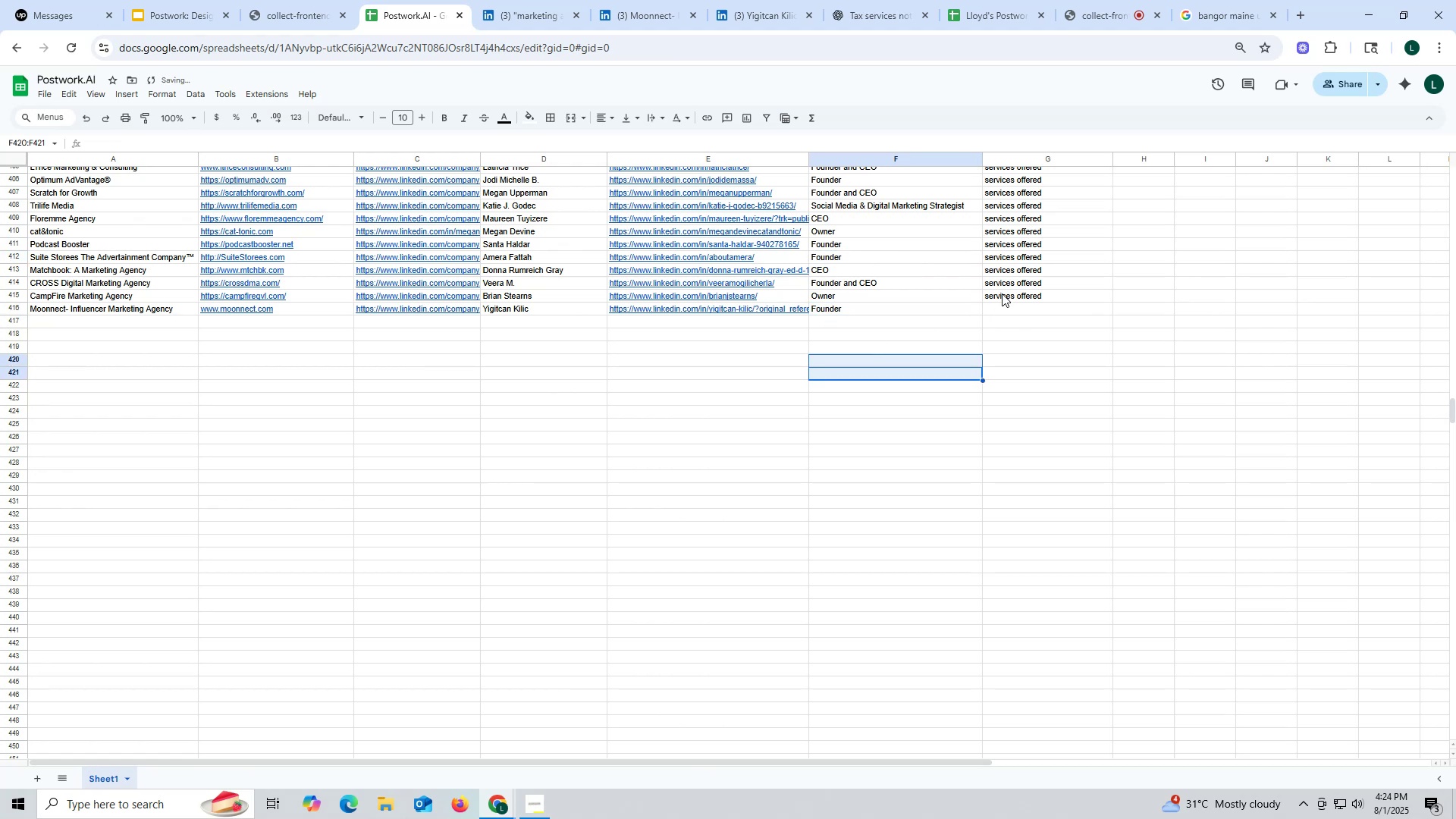 
left_click([1002, 293])
 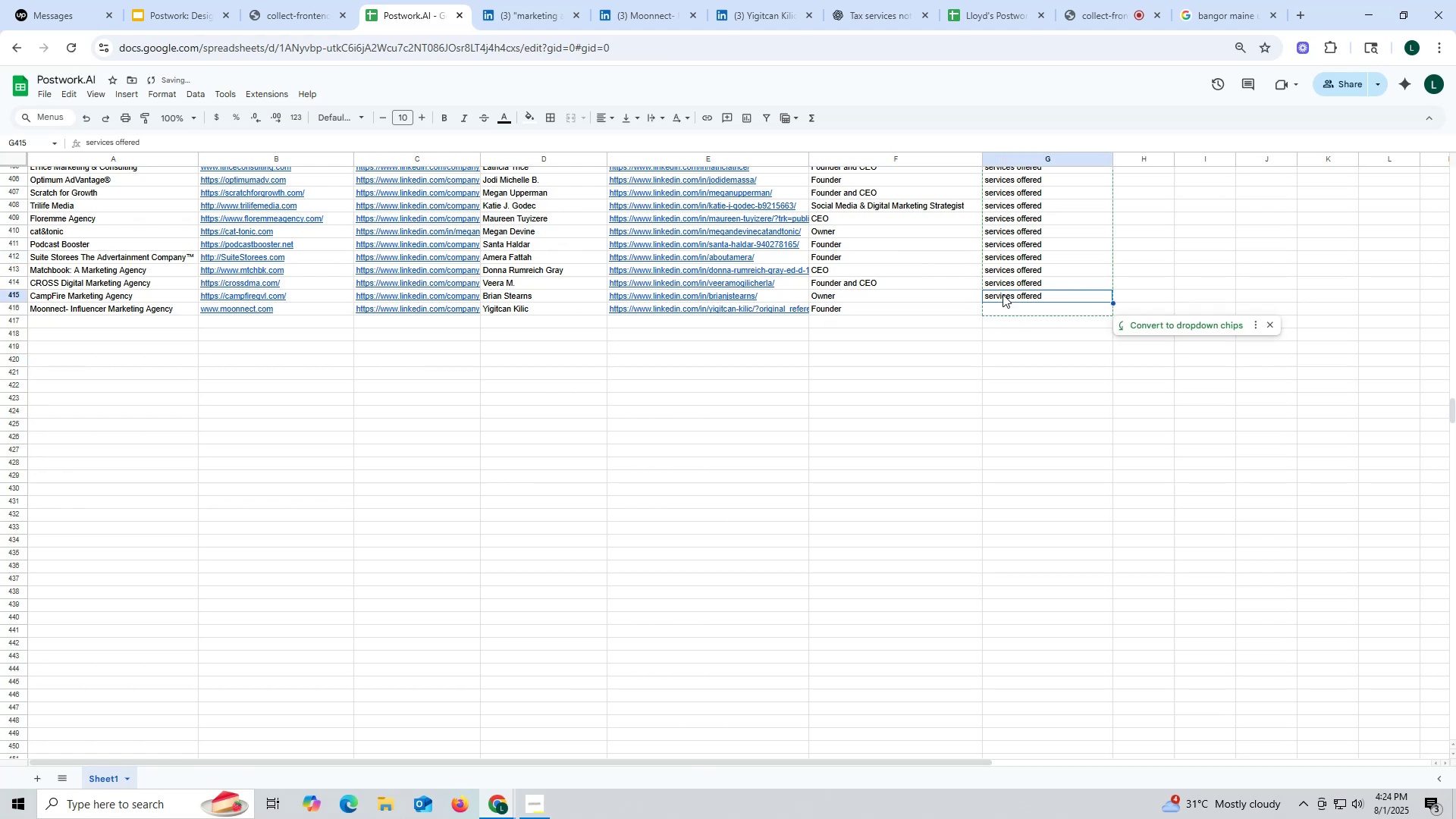 
key(Control+ControlLeft)
 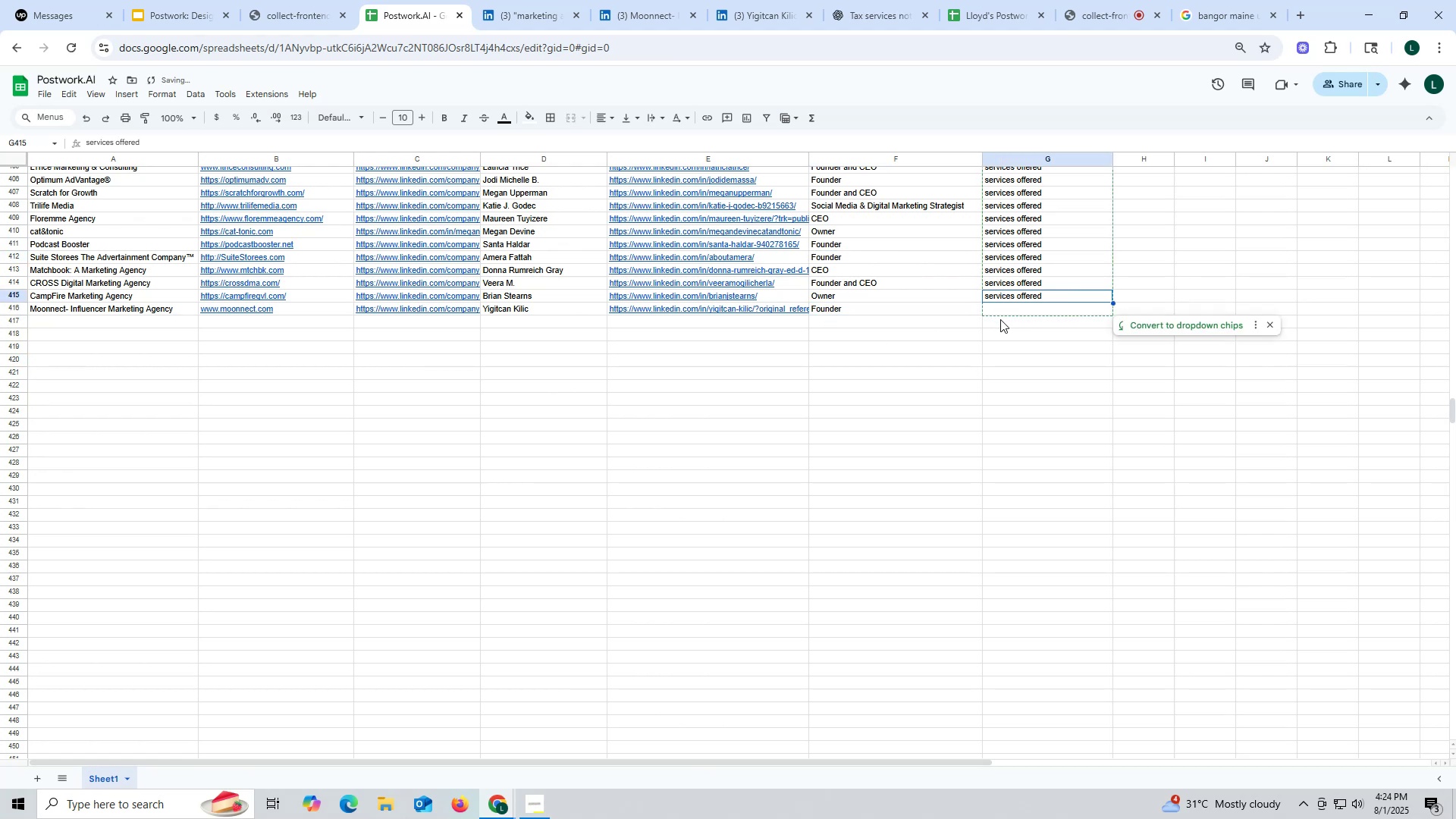 
key(Control+C)
 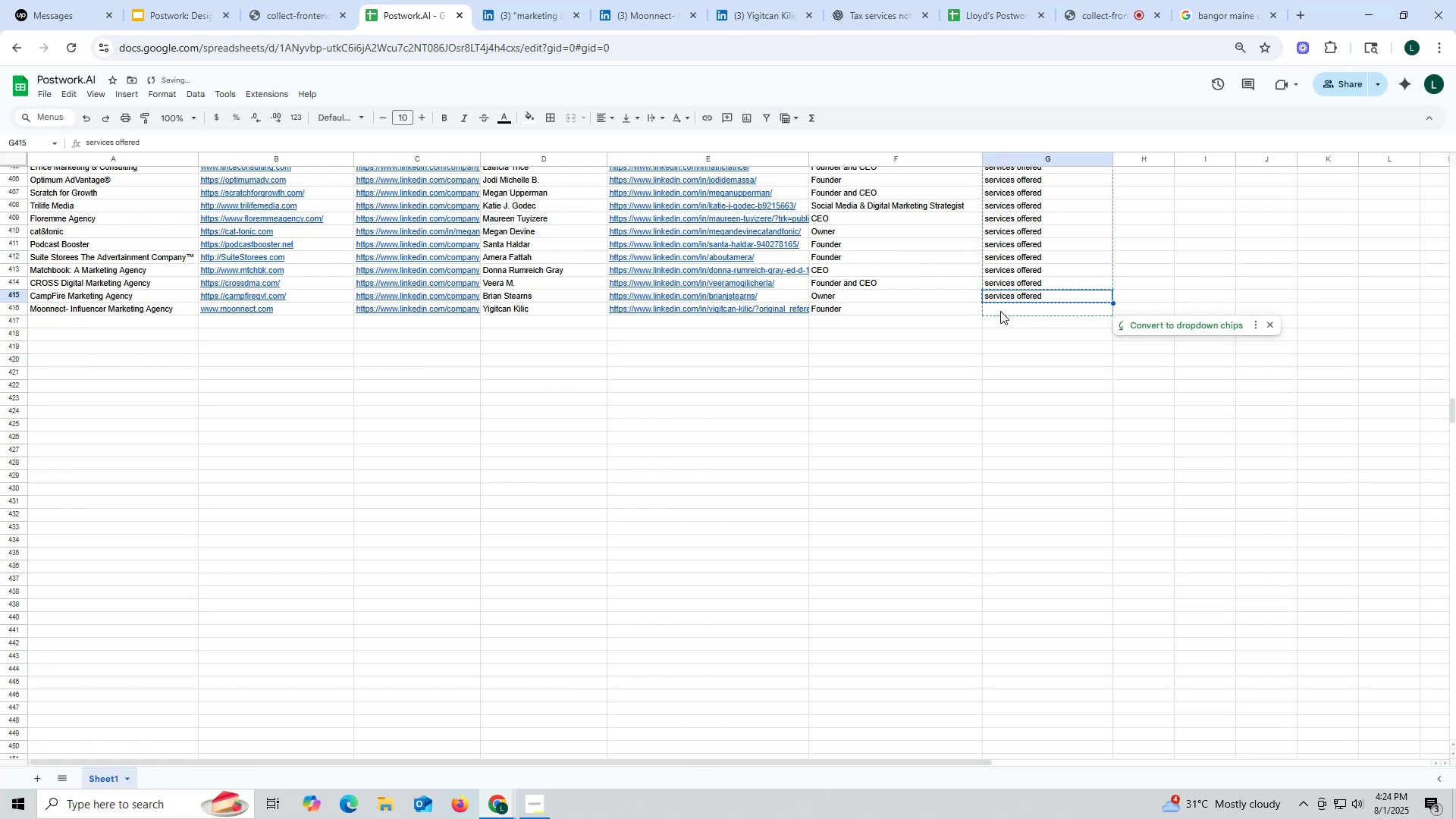 
key(Control+ControlLeft)
 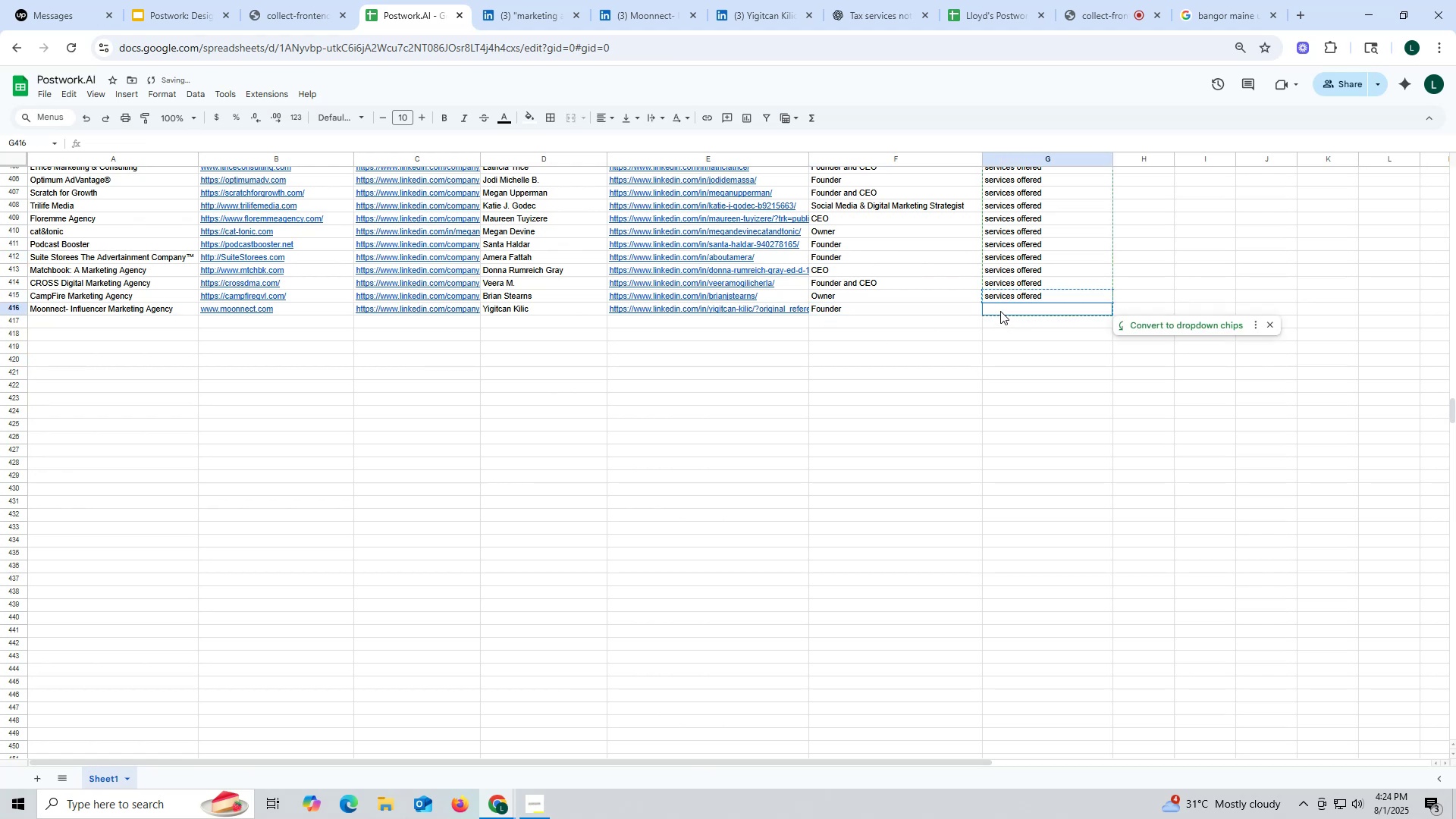 
left_click([1000, 311])
 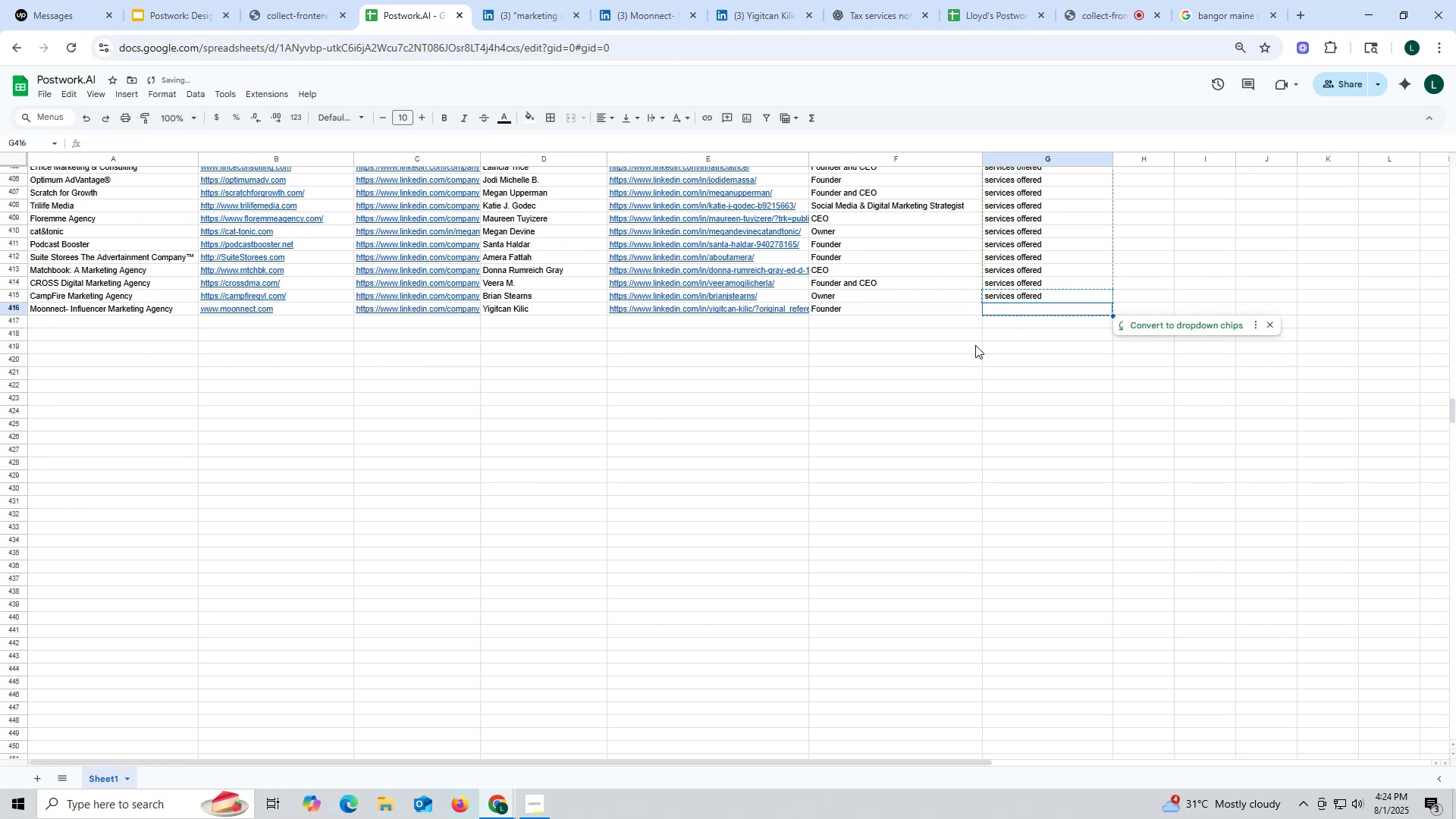 
key(Control+V)
 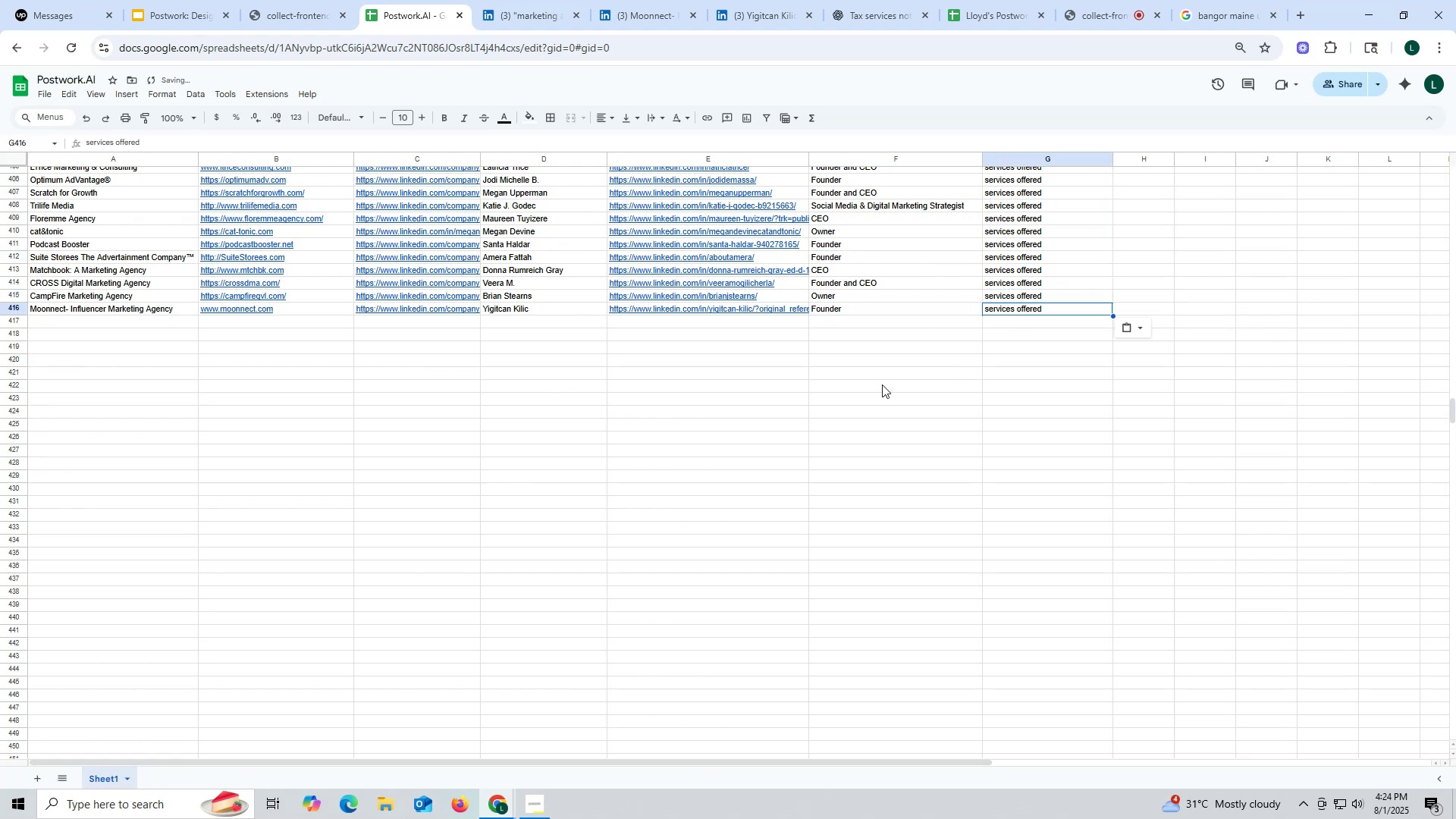 
left_click_drag(start_coordinate=[882, 384], to_coordinate=[877, 384])
 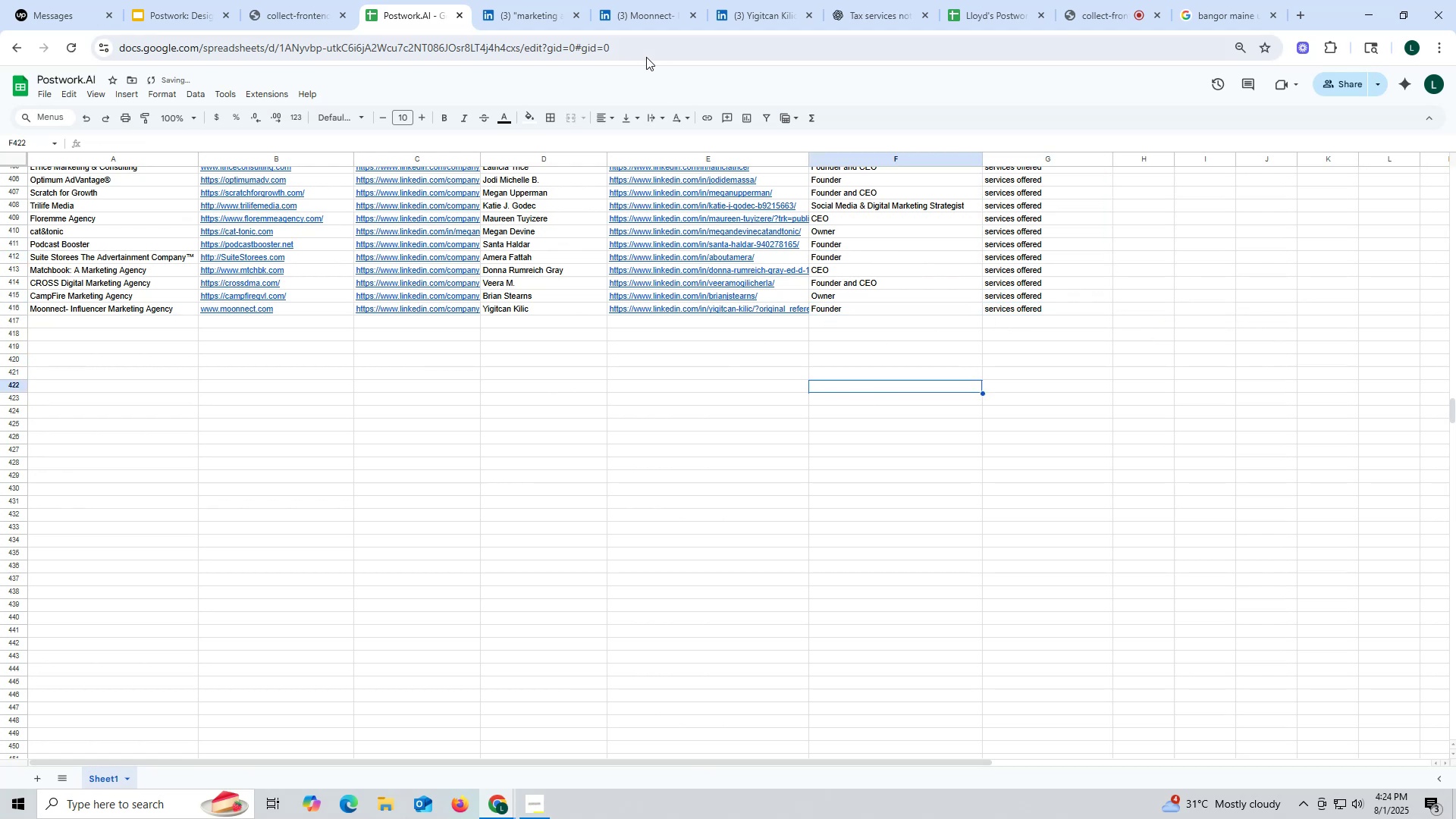 
left_click([665, 17])
 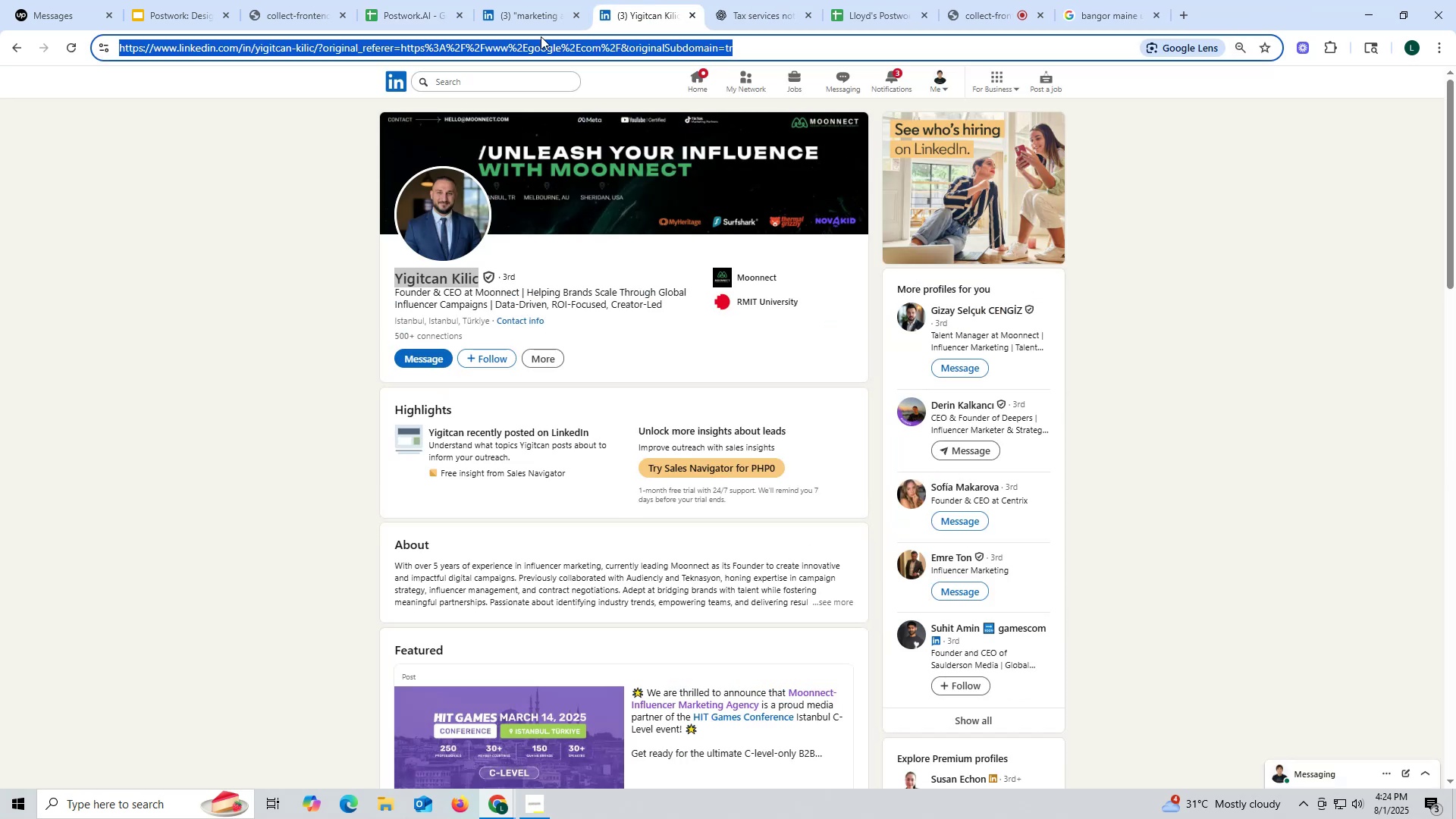 
left_click([555, 16])
 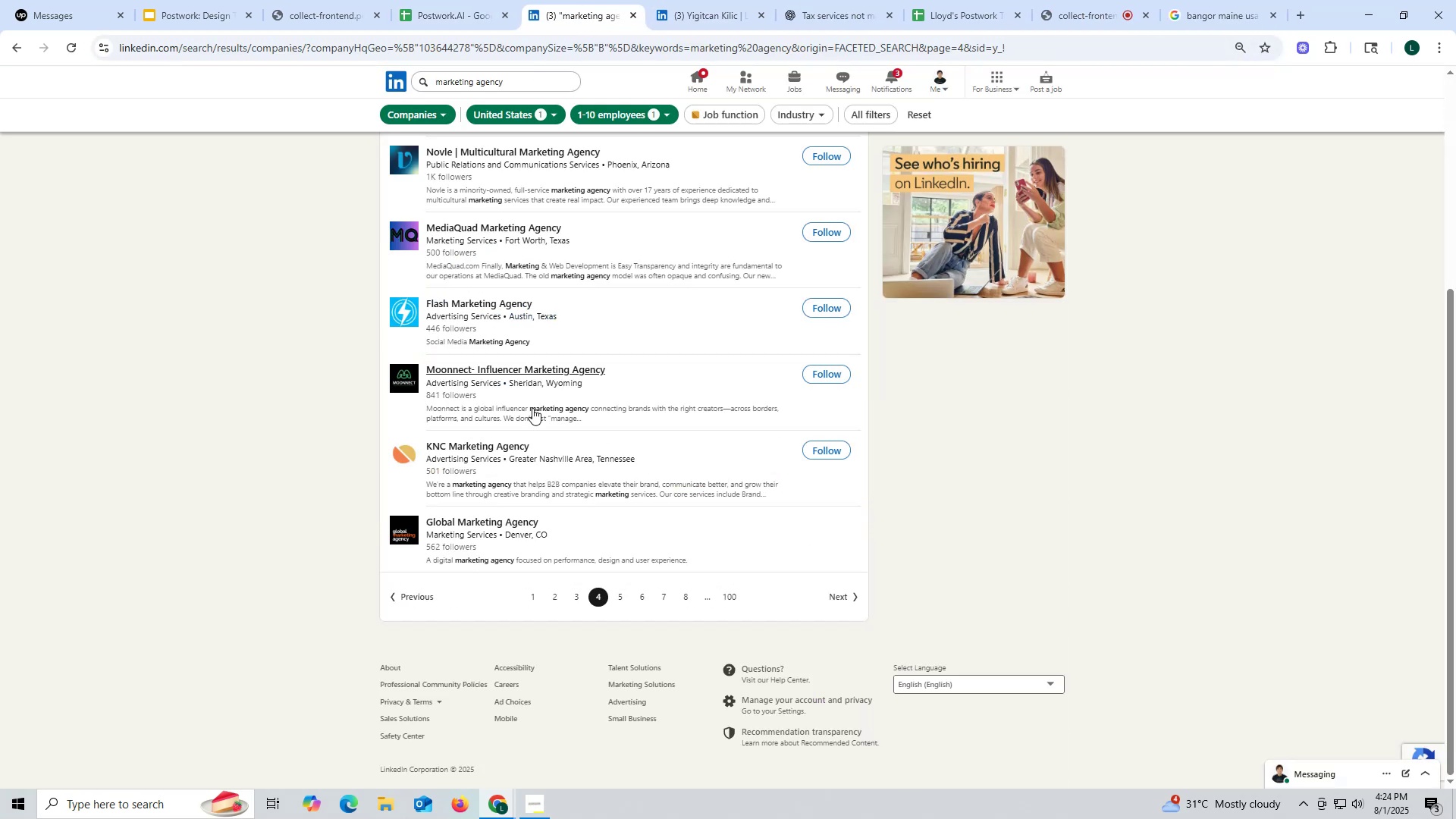 
scroll: coordinate [535, 450], scroll_direction: down, amount: 1.0
 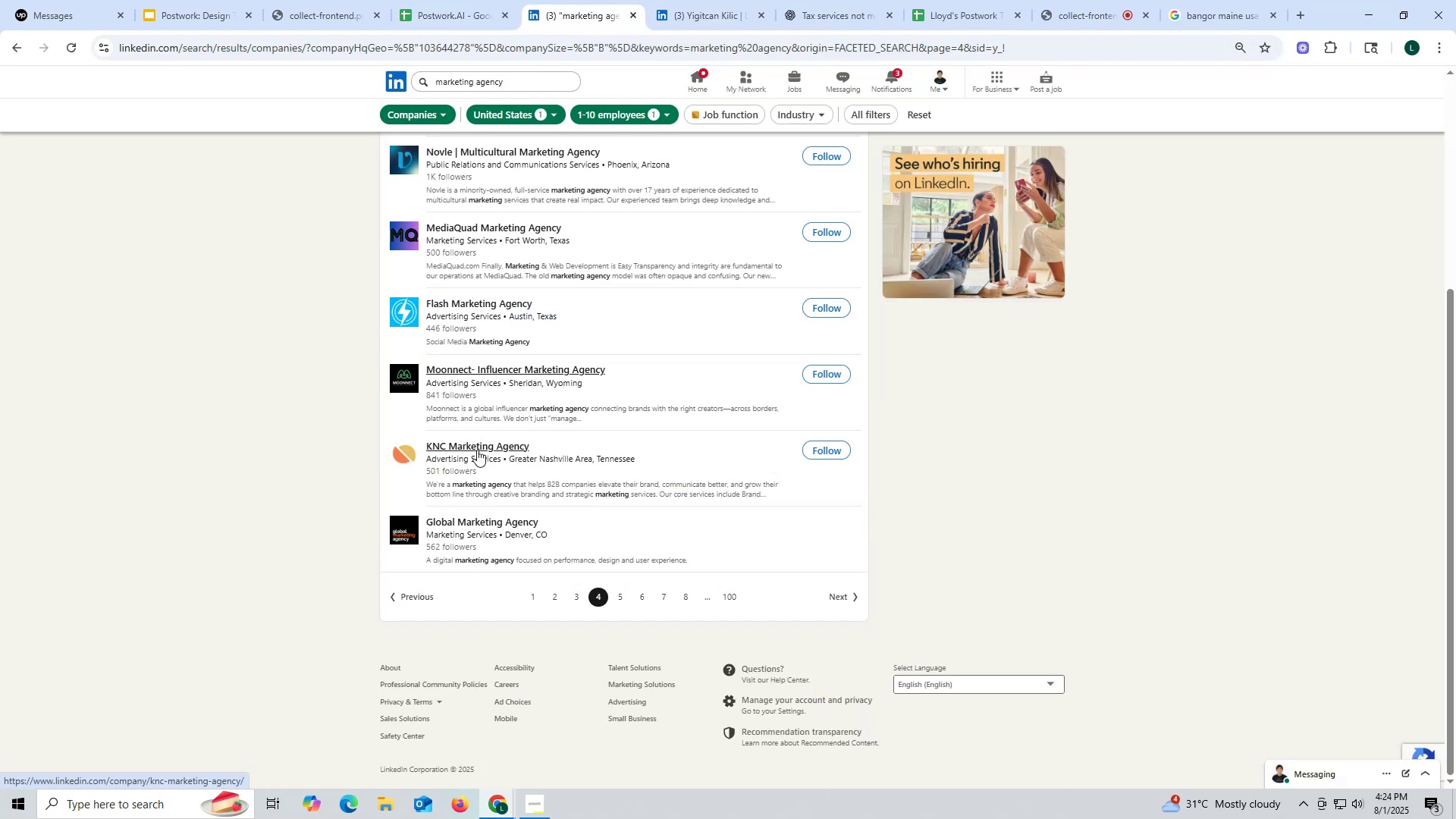 
right_click([477, 450])
 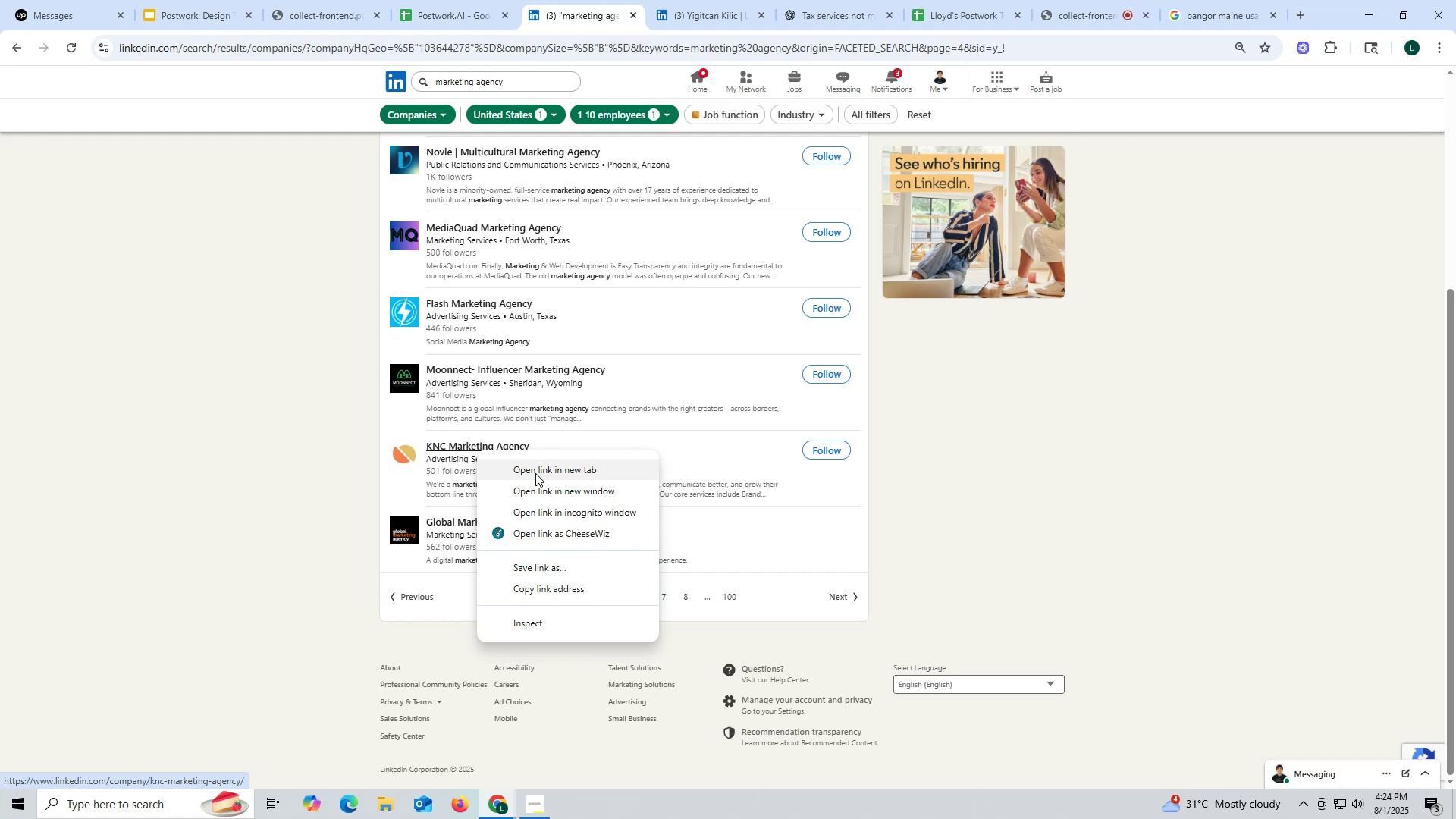 
left_click([535, 473])
 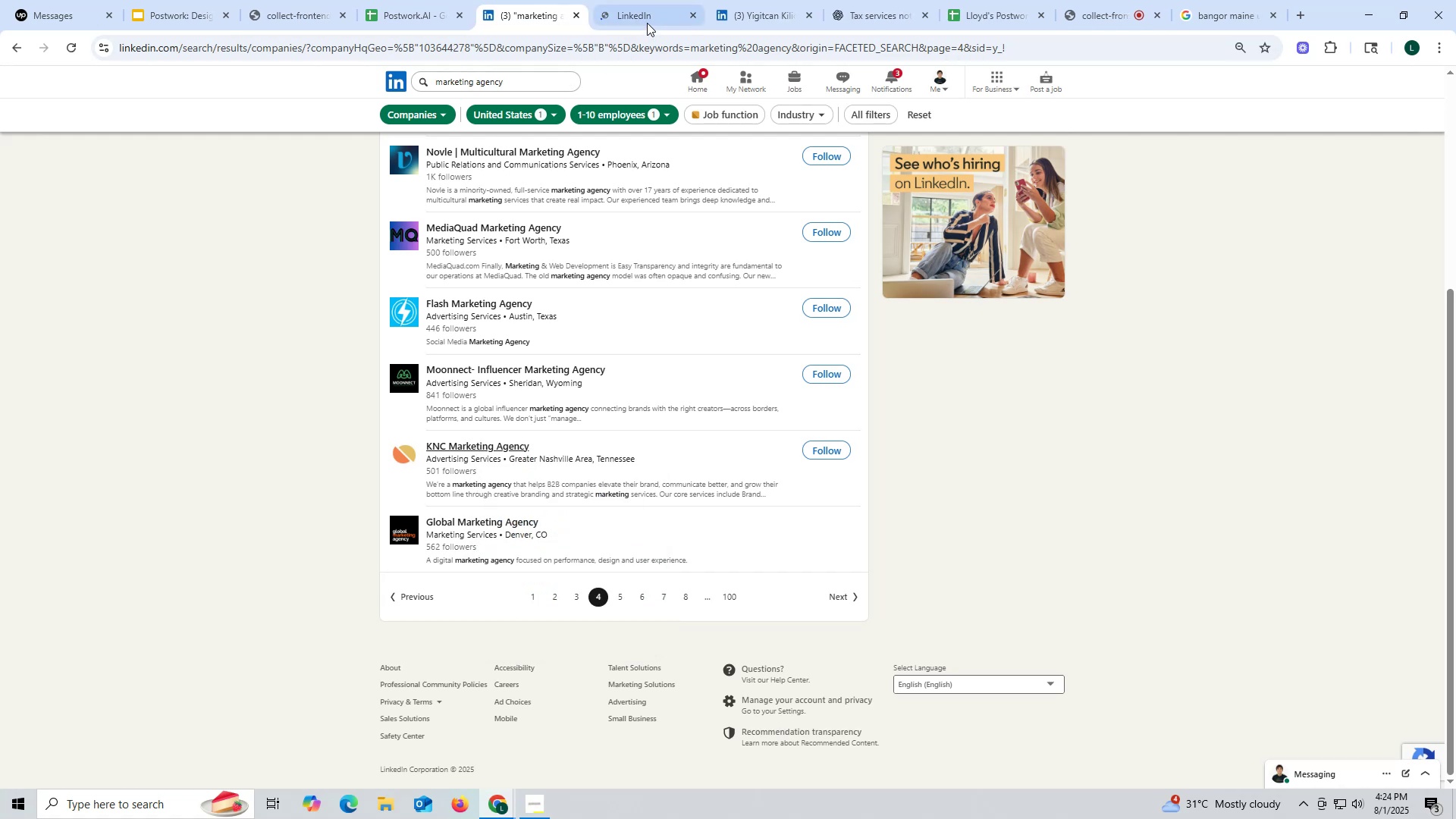 
left_click([643, 14])
 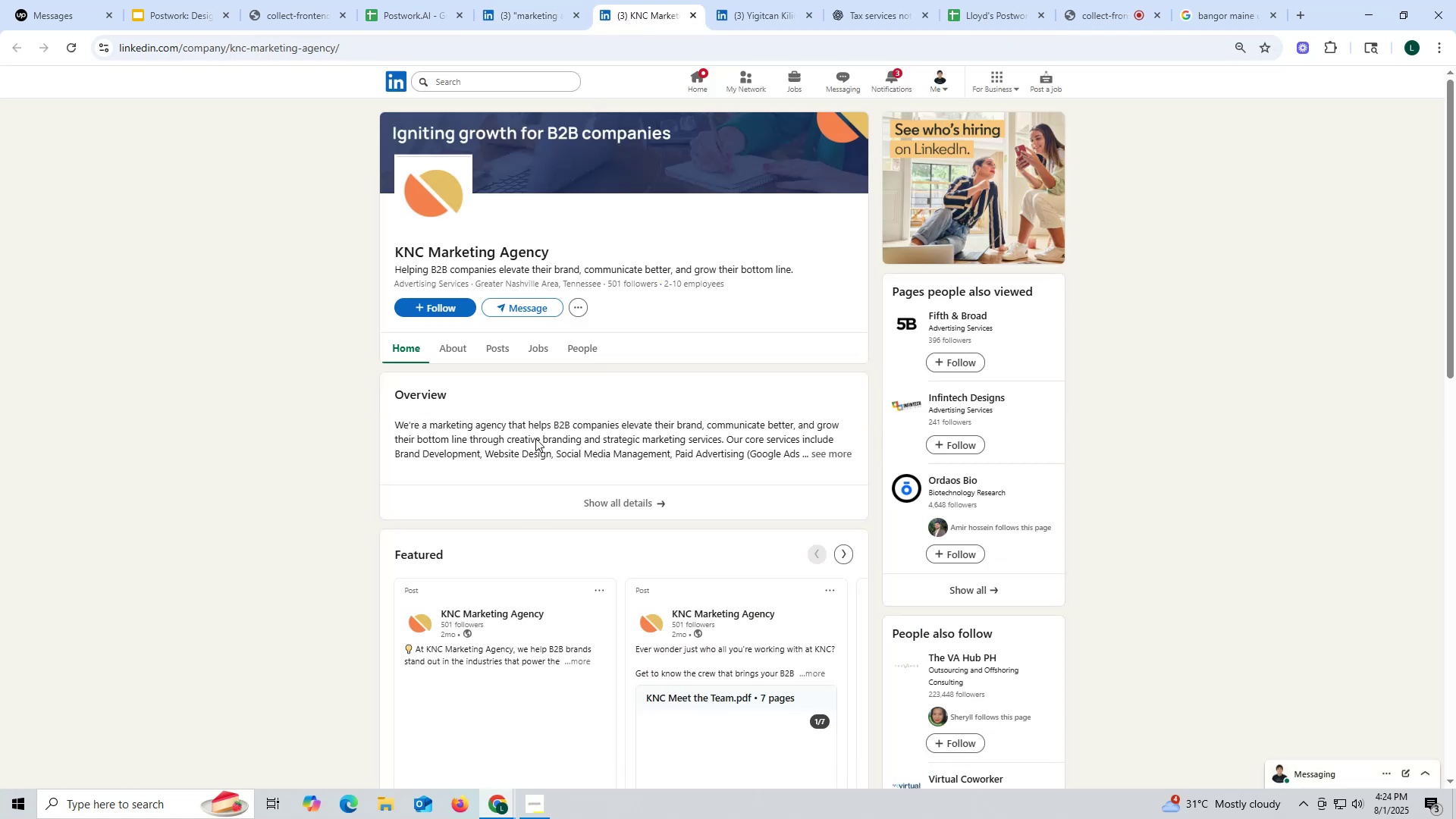 
left_click([501, 347])
 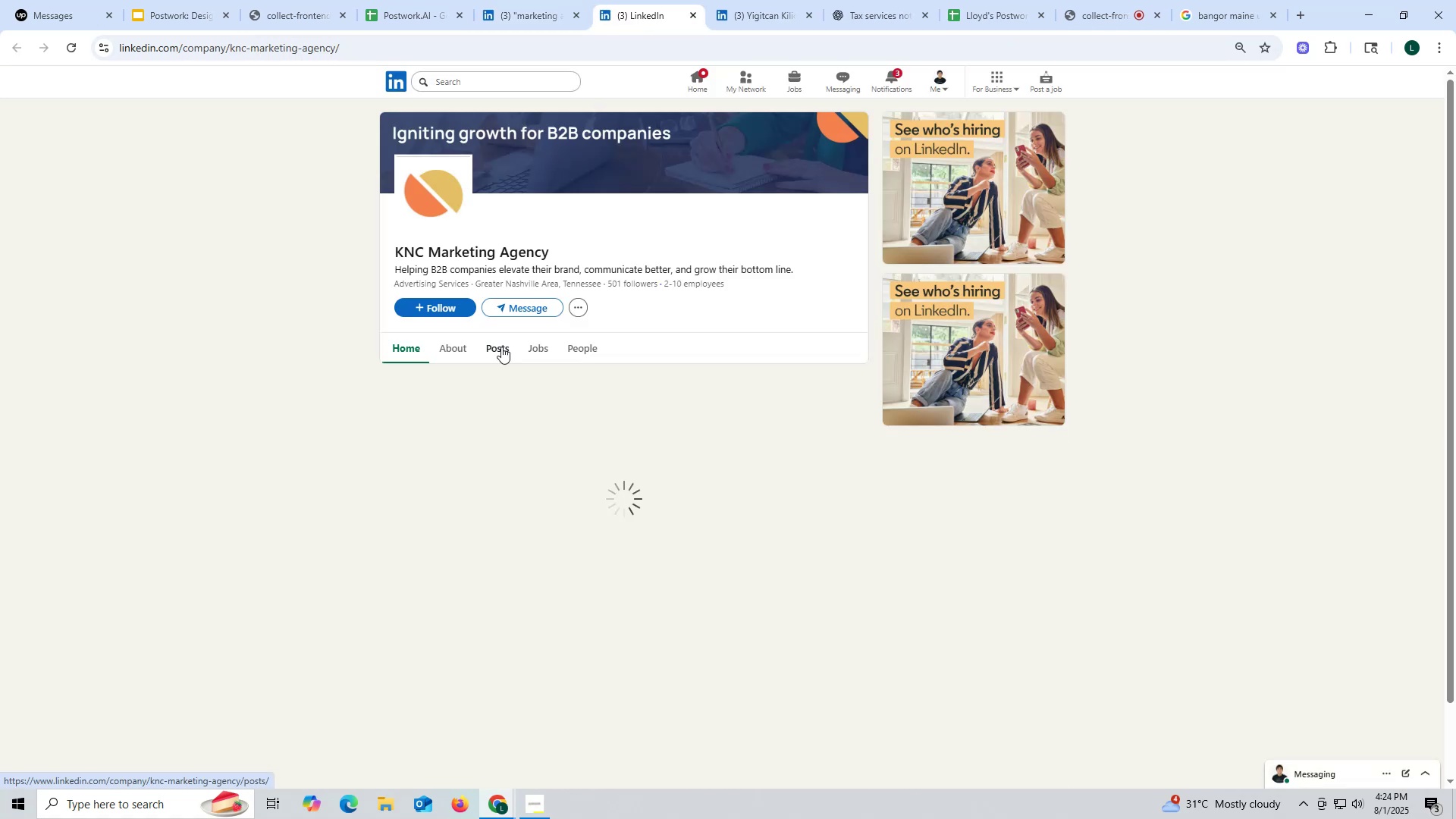 
mouse_move([467, 345])
 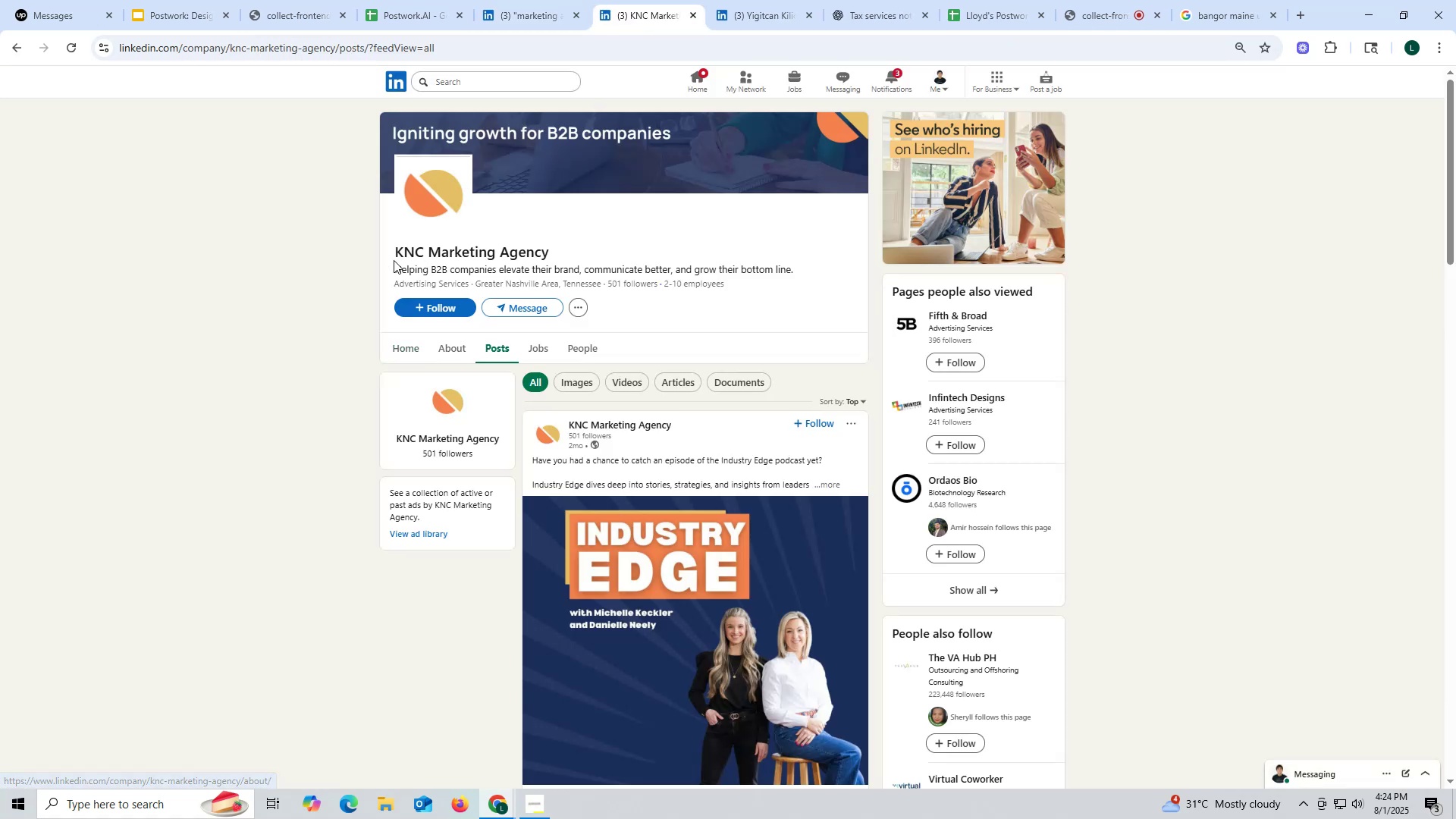 
left_click_drag(start_coordinate=[389, 257], to_coordinate=[549, 246])
 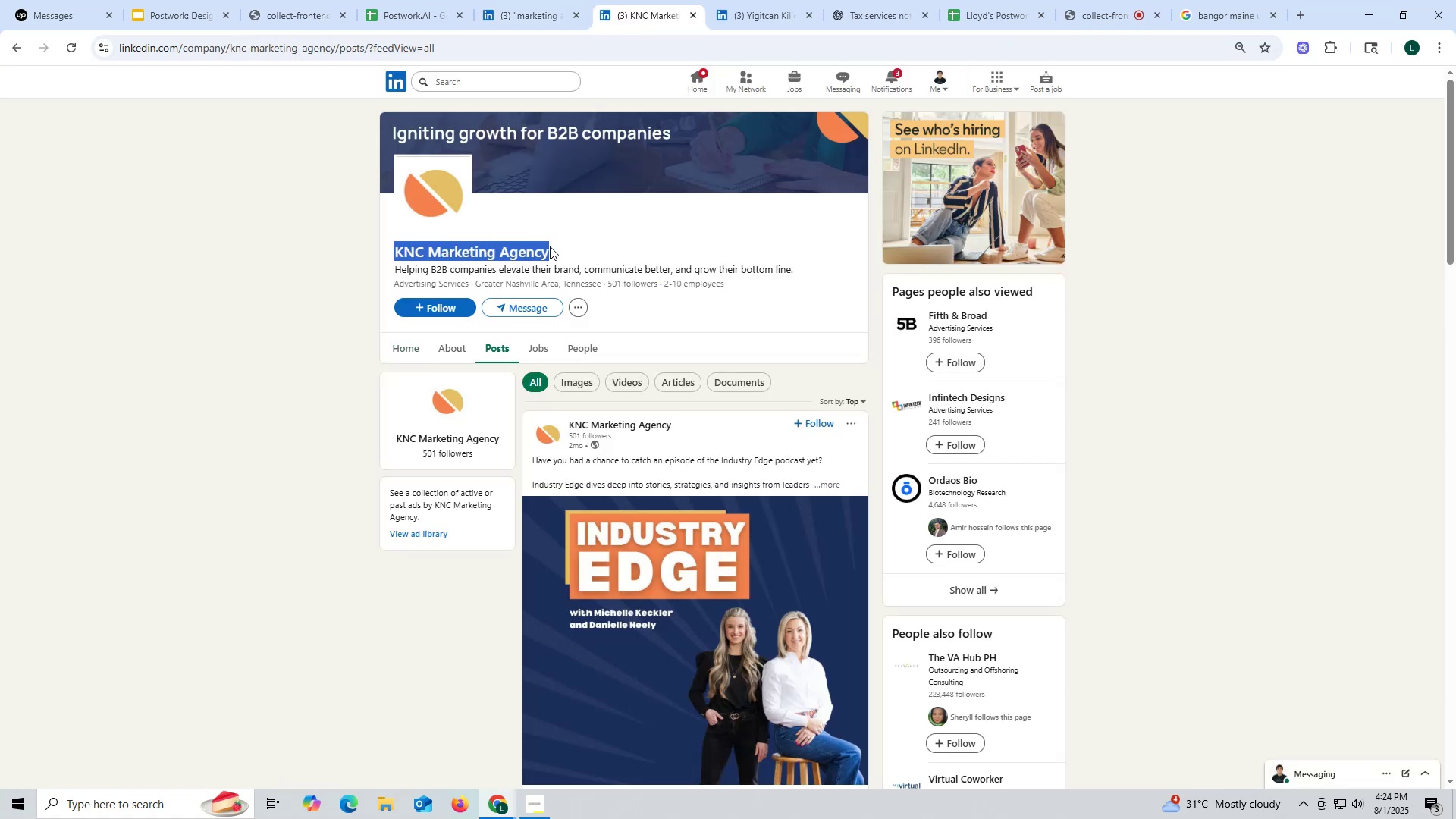 
key(Control+ControlLeft)
 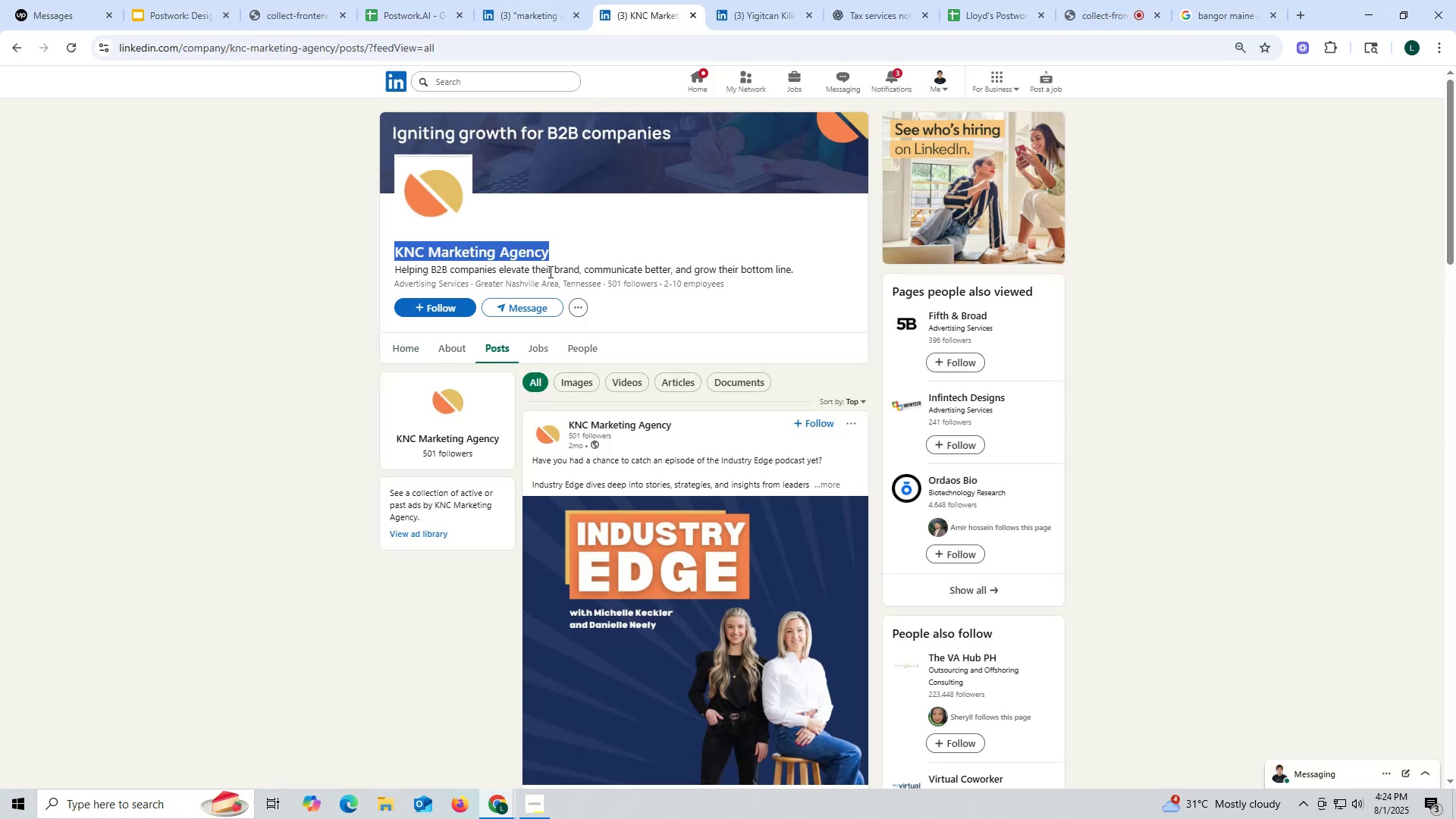 
key(Control+C)
 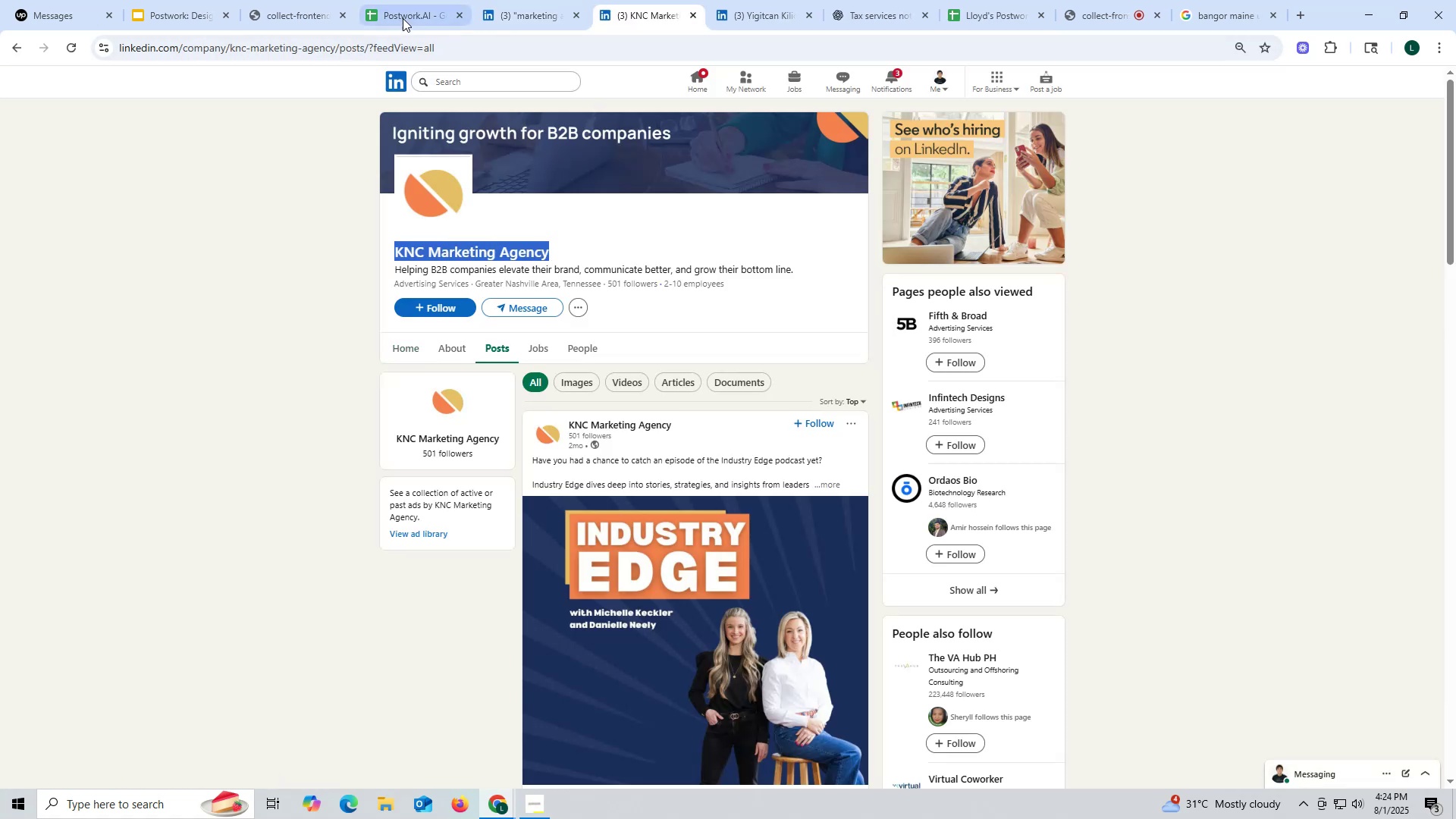 
left_click([403, 17])
 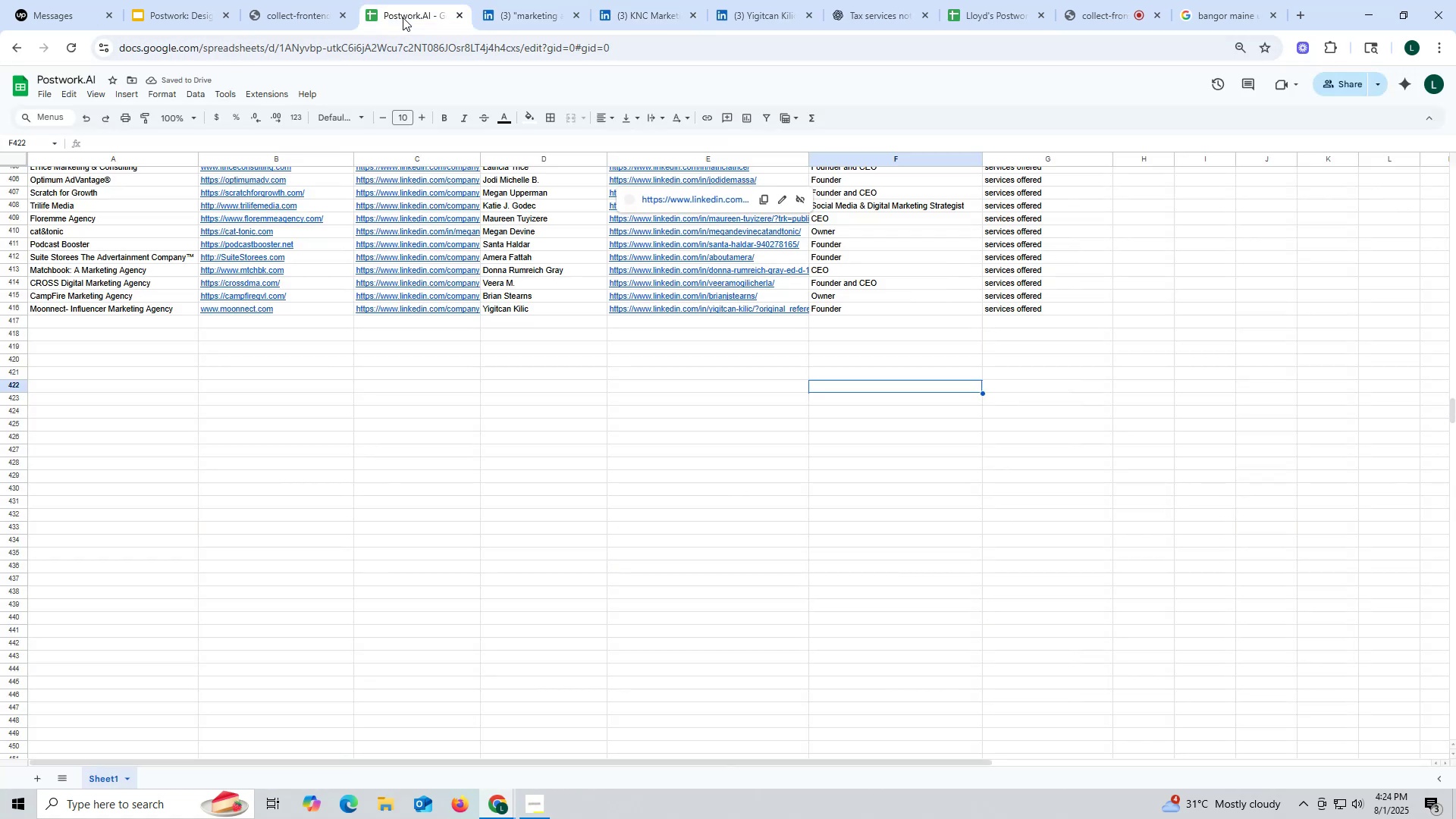 
key(Control+ControlLeft)
 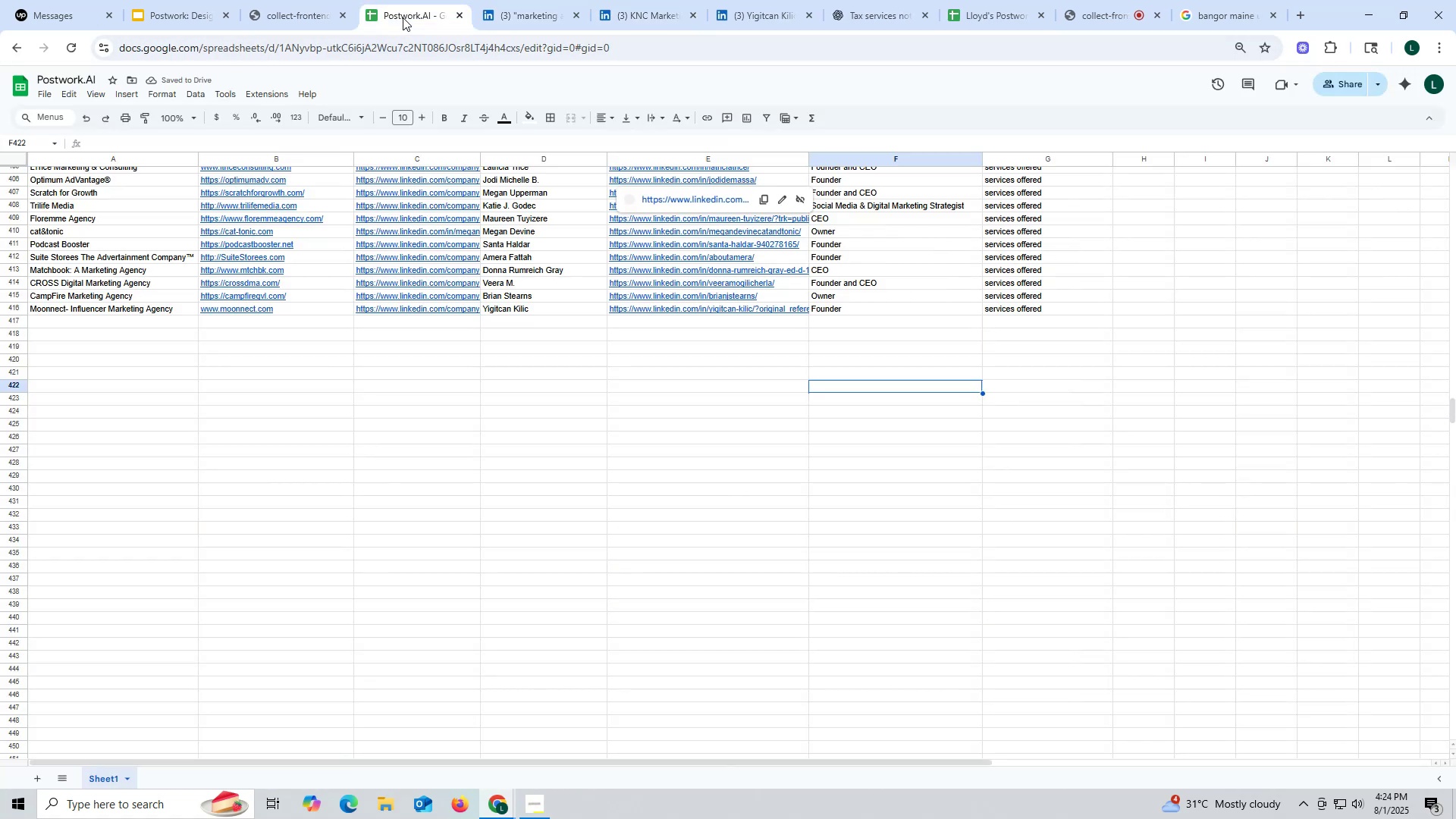 
key(Control+F)
 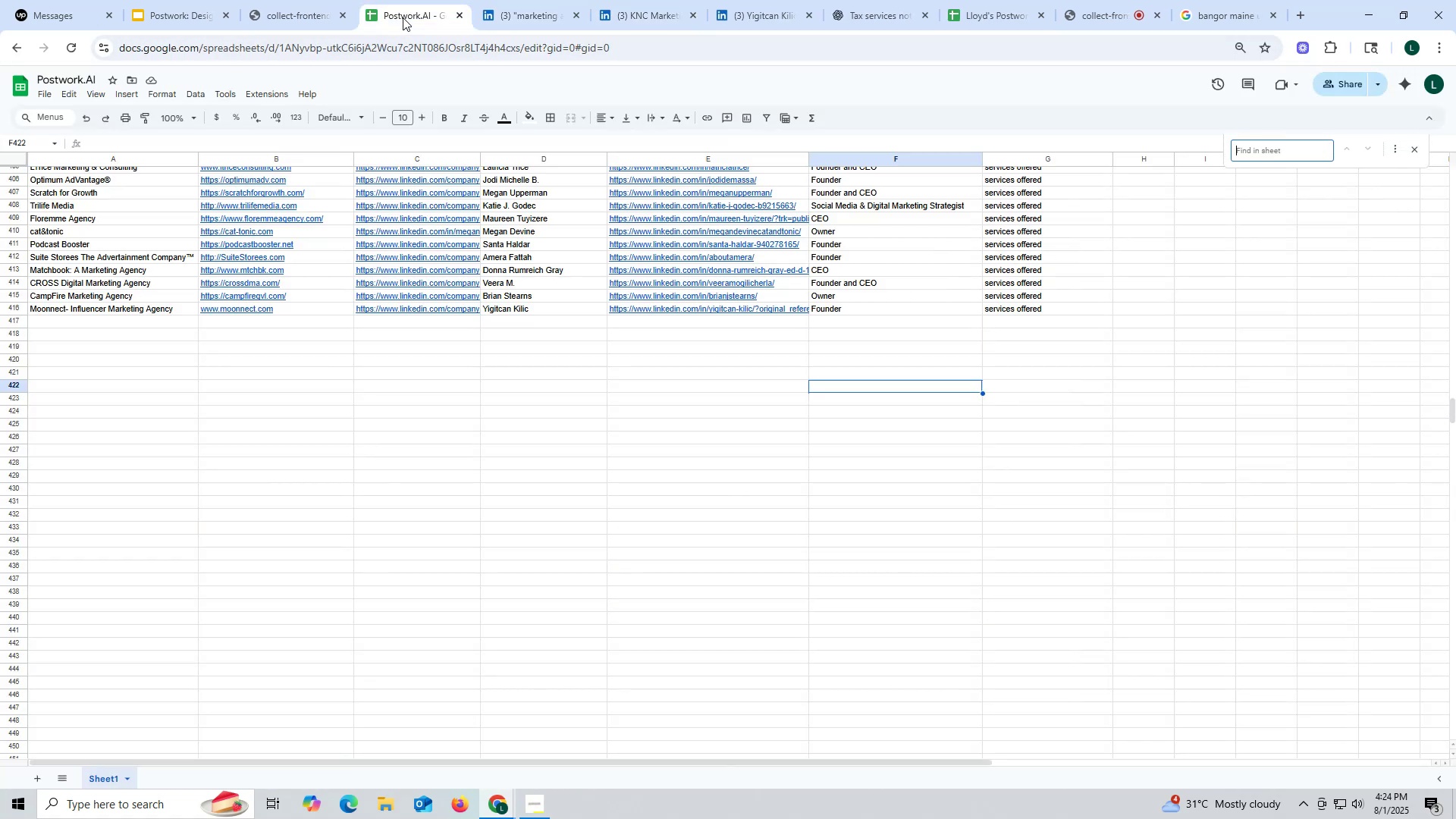 
key(Control+ControlLeft)
 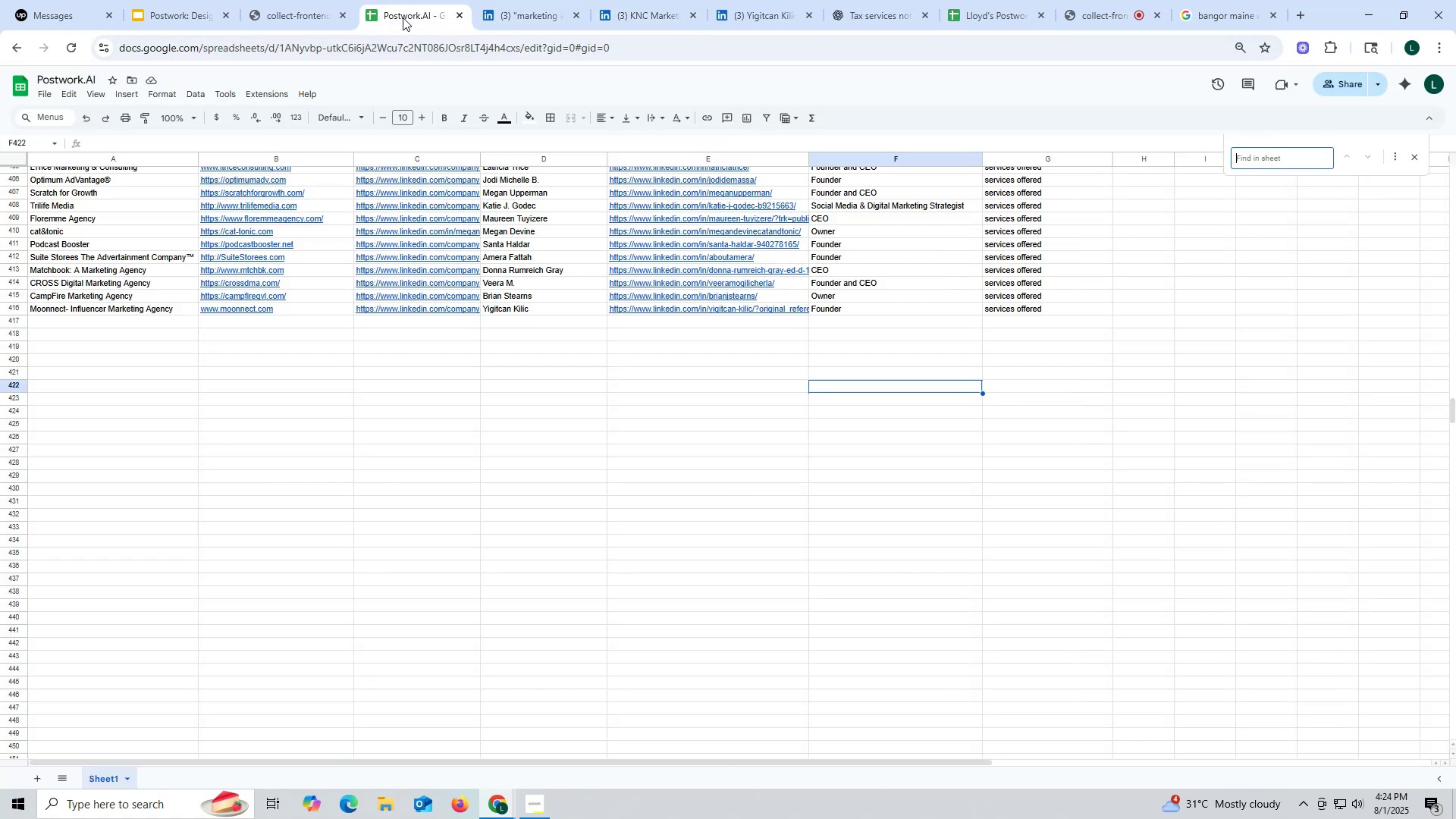 
key(Control+V)
 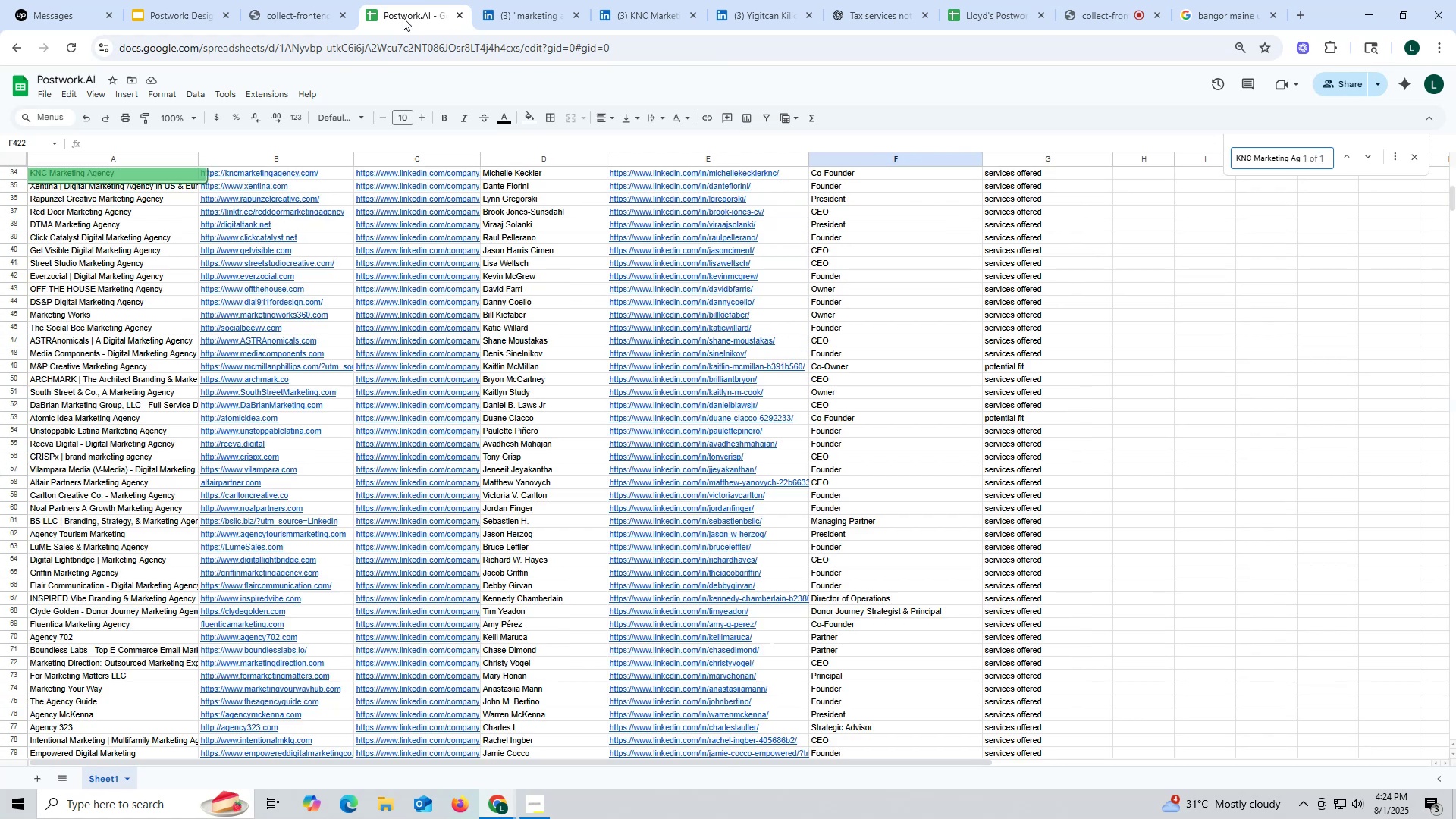 
key(Enter)
 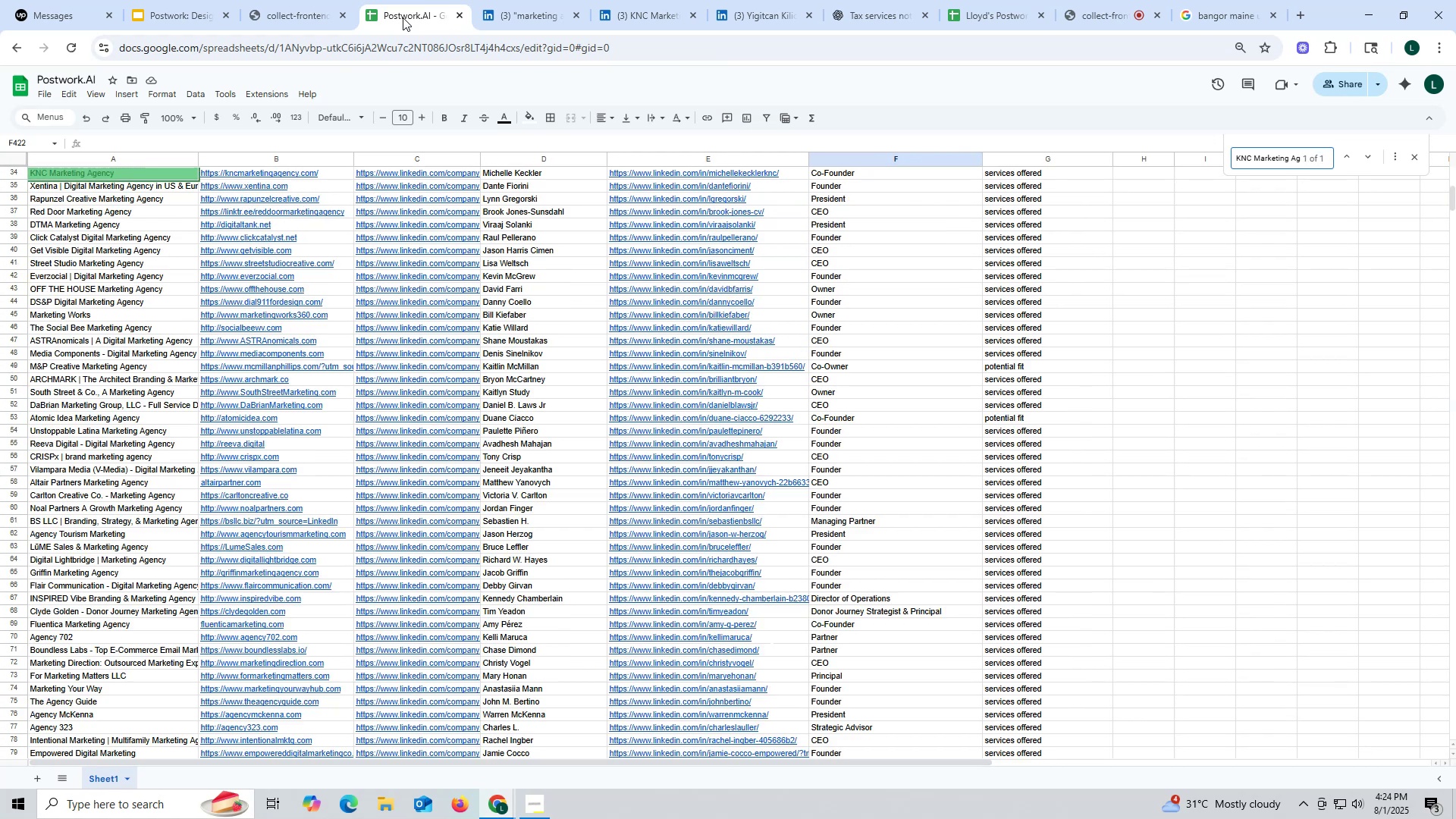 
key(Enter)
 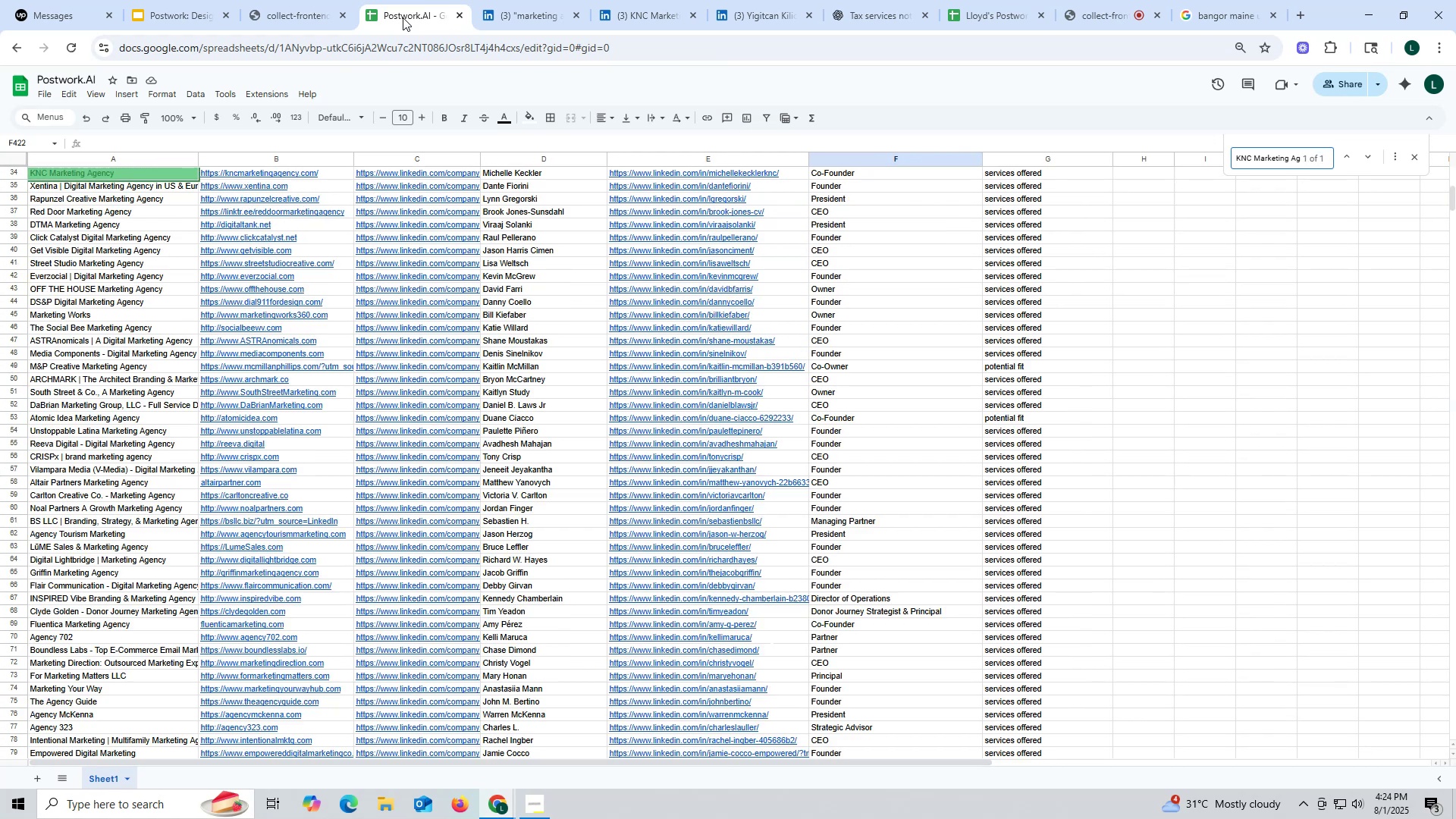 
key(Enter)
 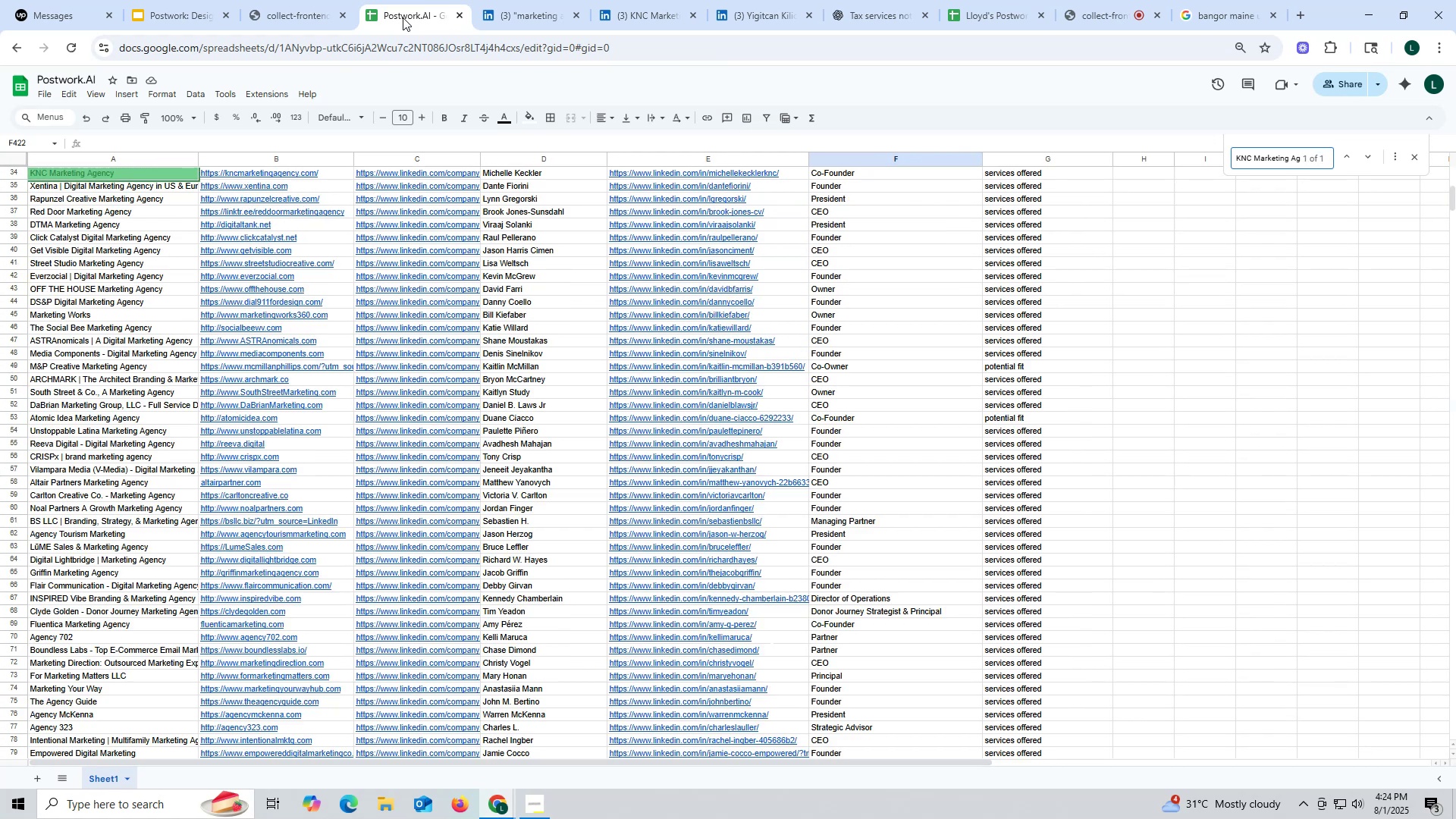 
key(Enter)
 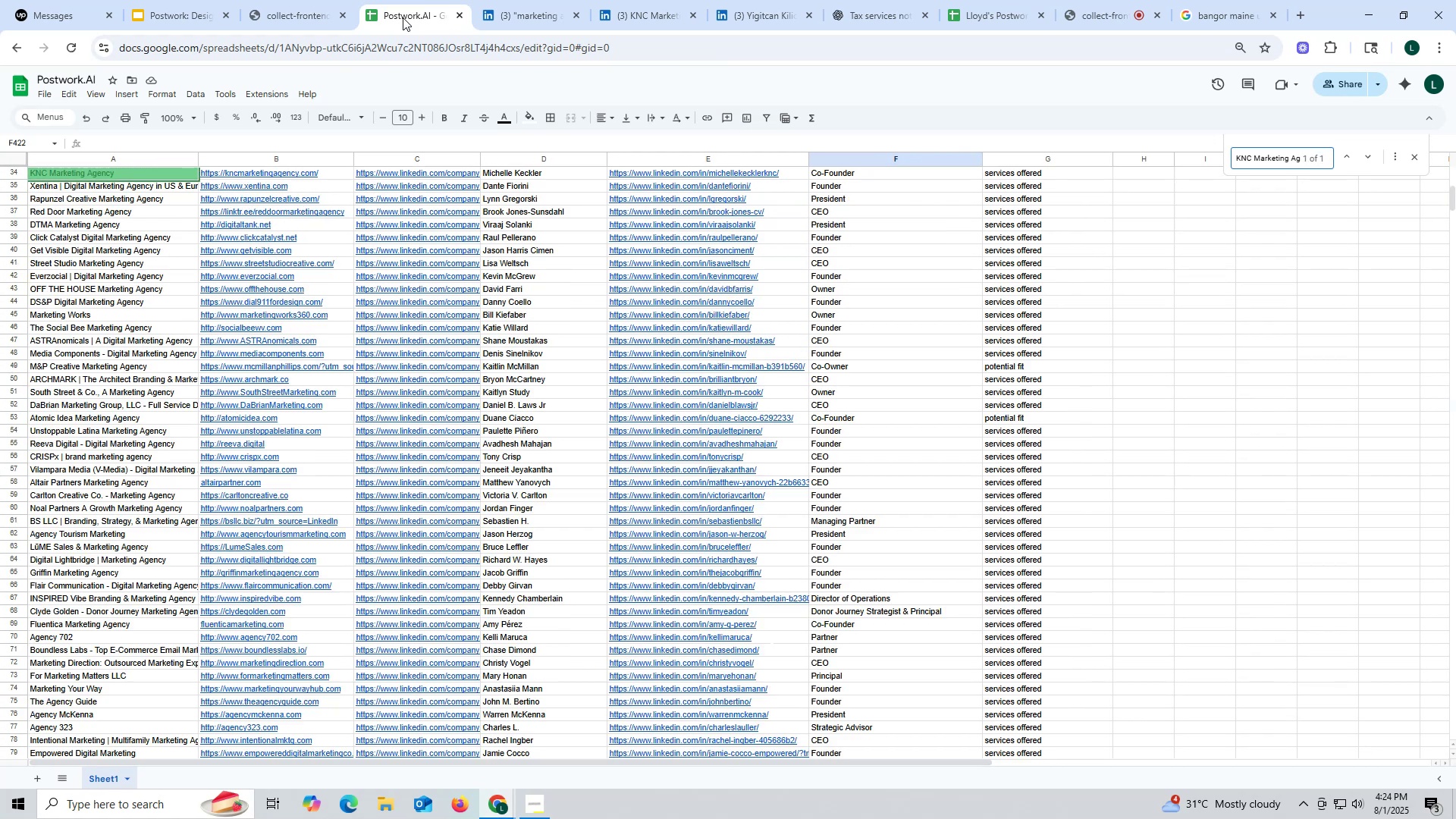 
key(Escape)
 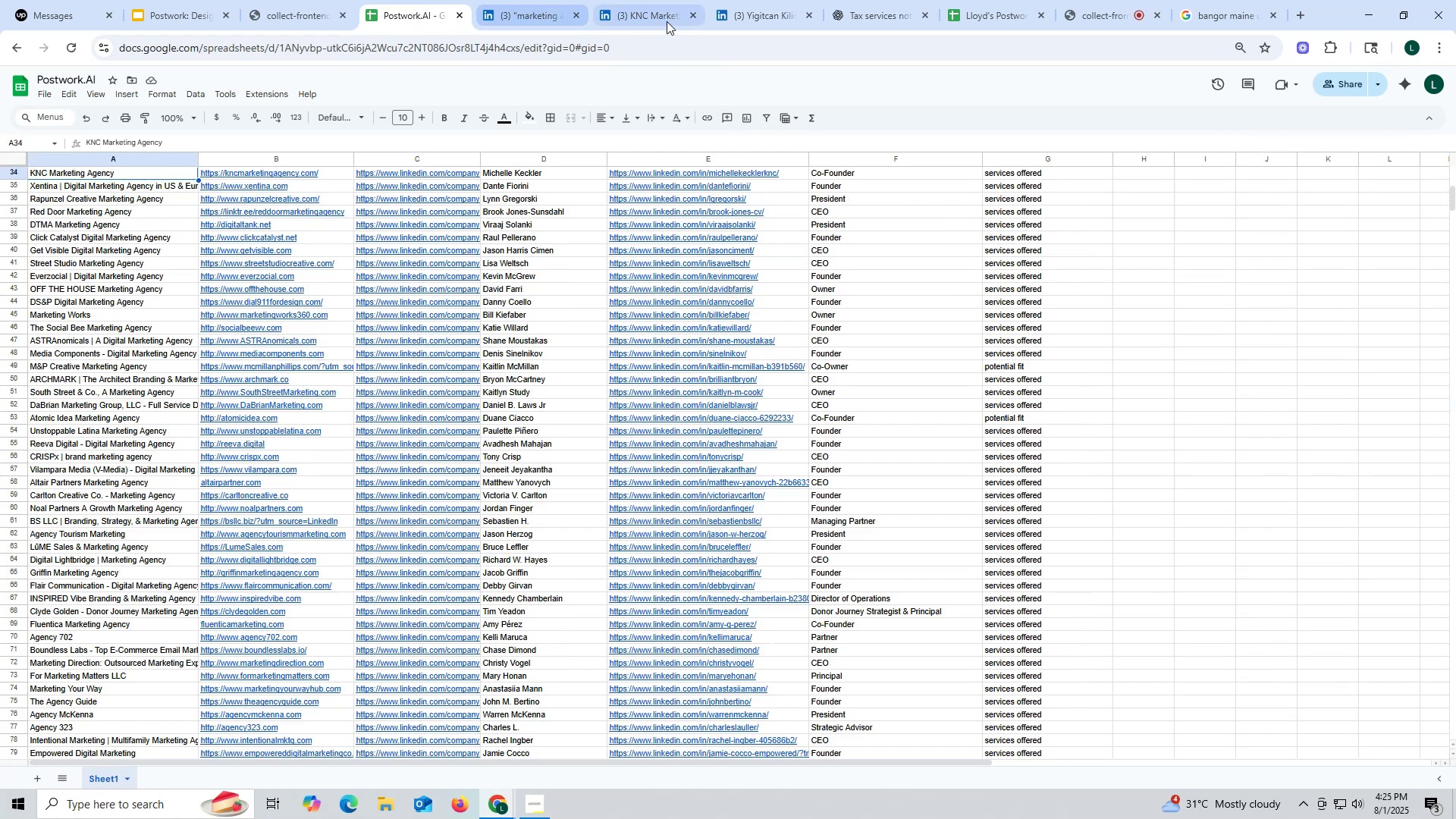 
left_click([667, 21])
 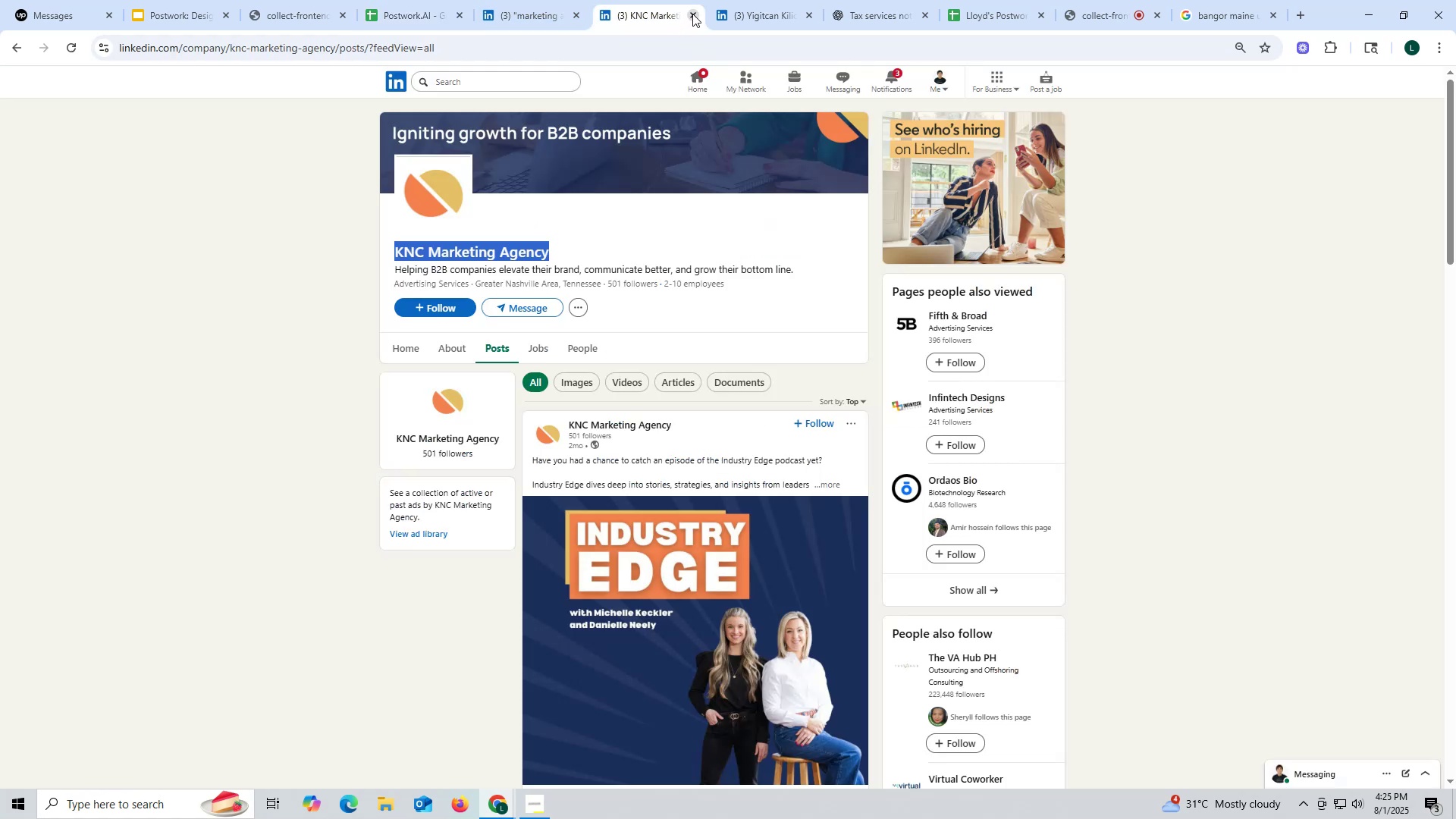 
left_click([692, 14])
 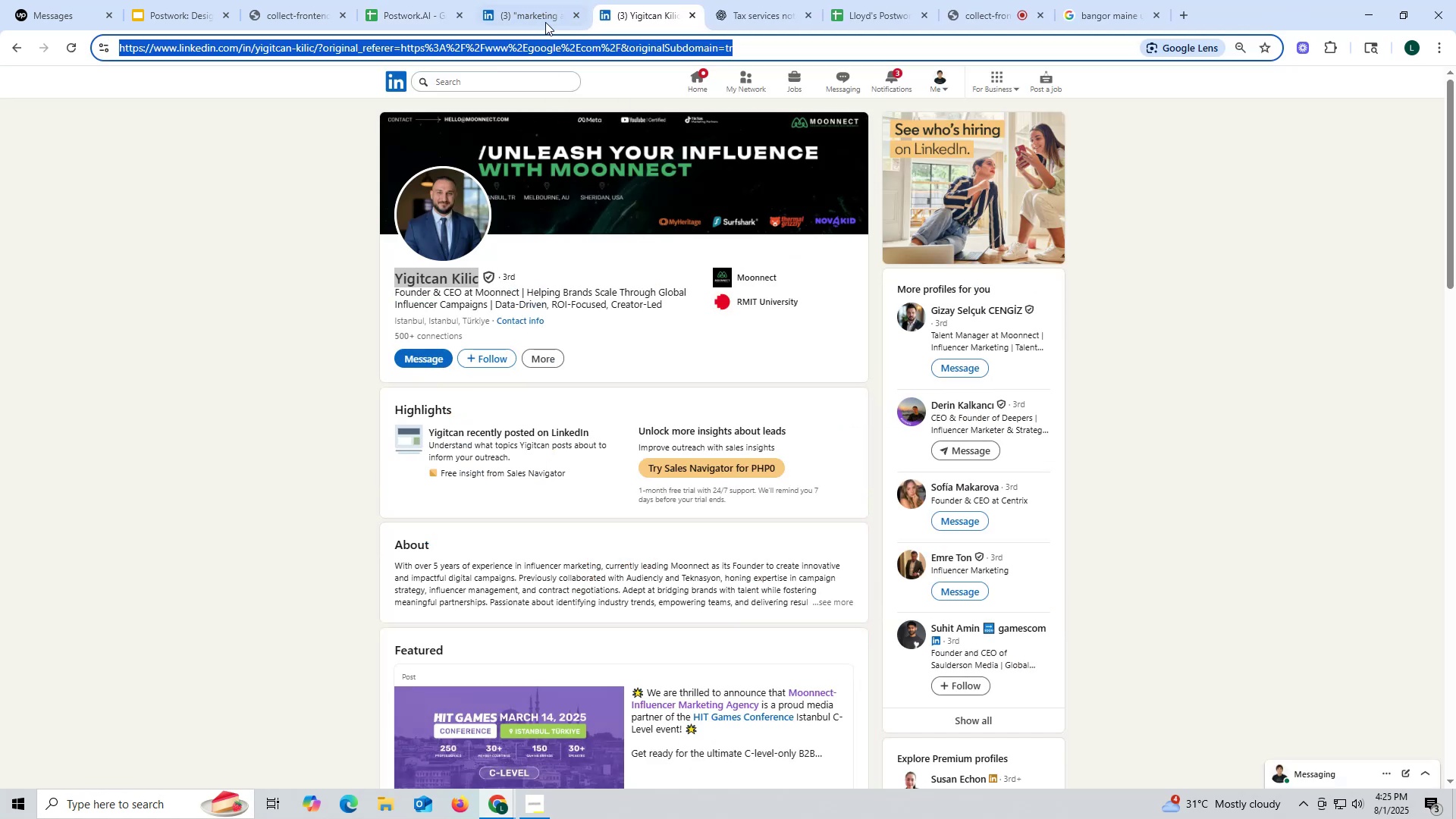 
left_click([544, 18])
 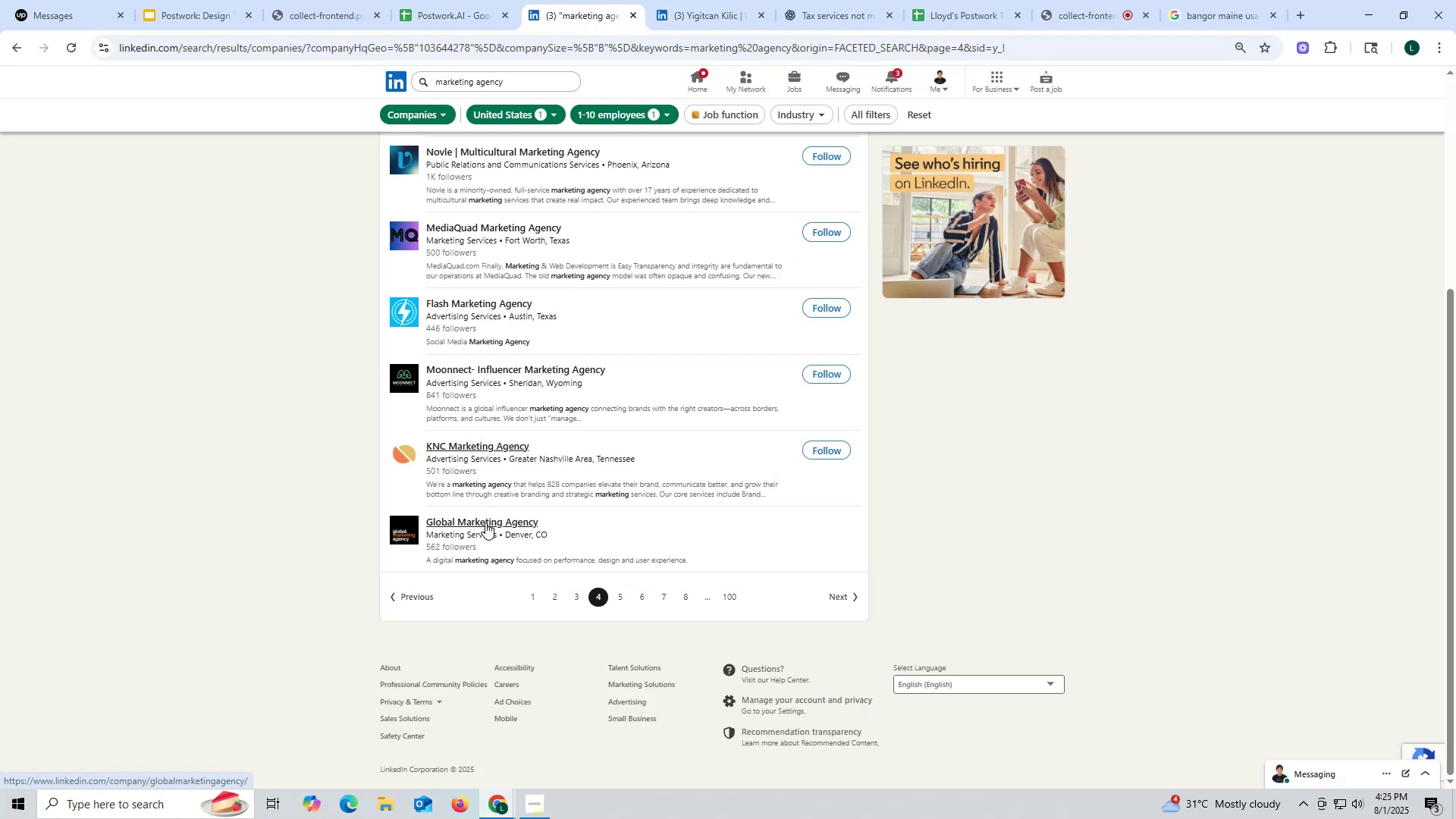 
left_click([485, 522])
 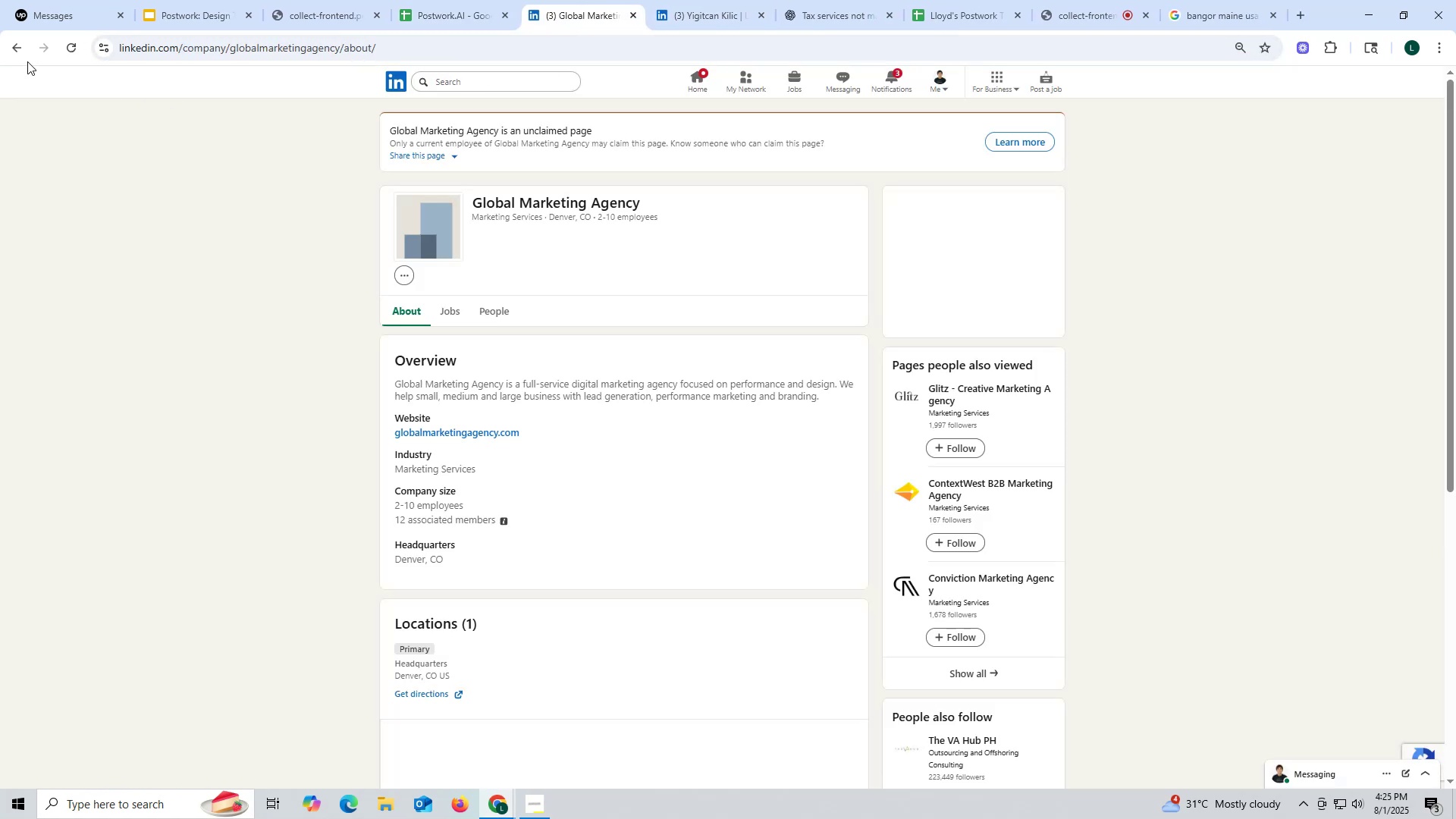 
left_click([14, 42])
 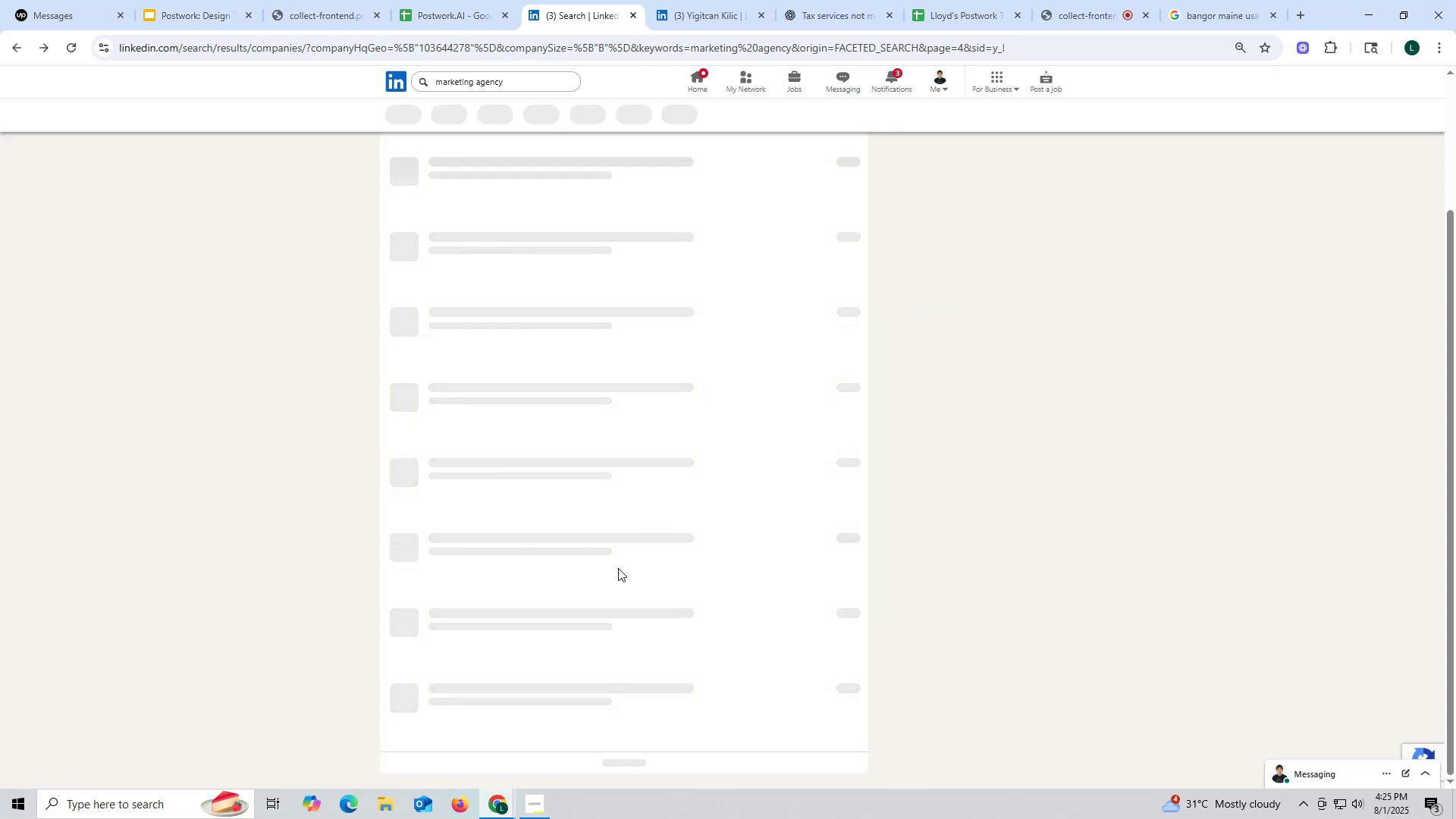 
wait(6.37)
 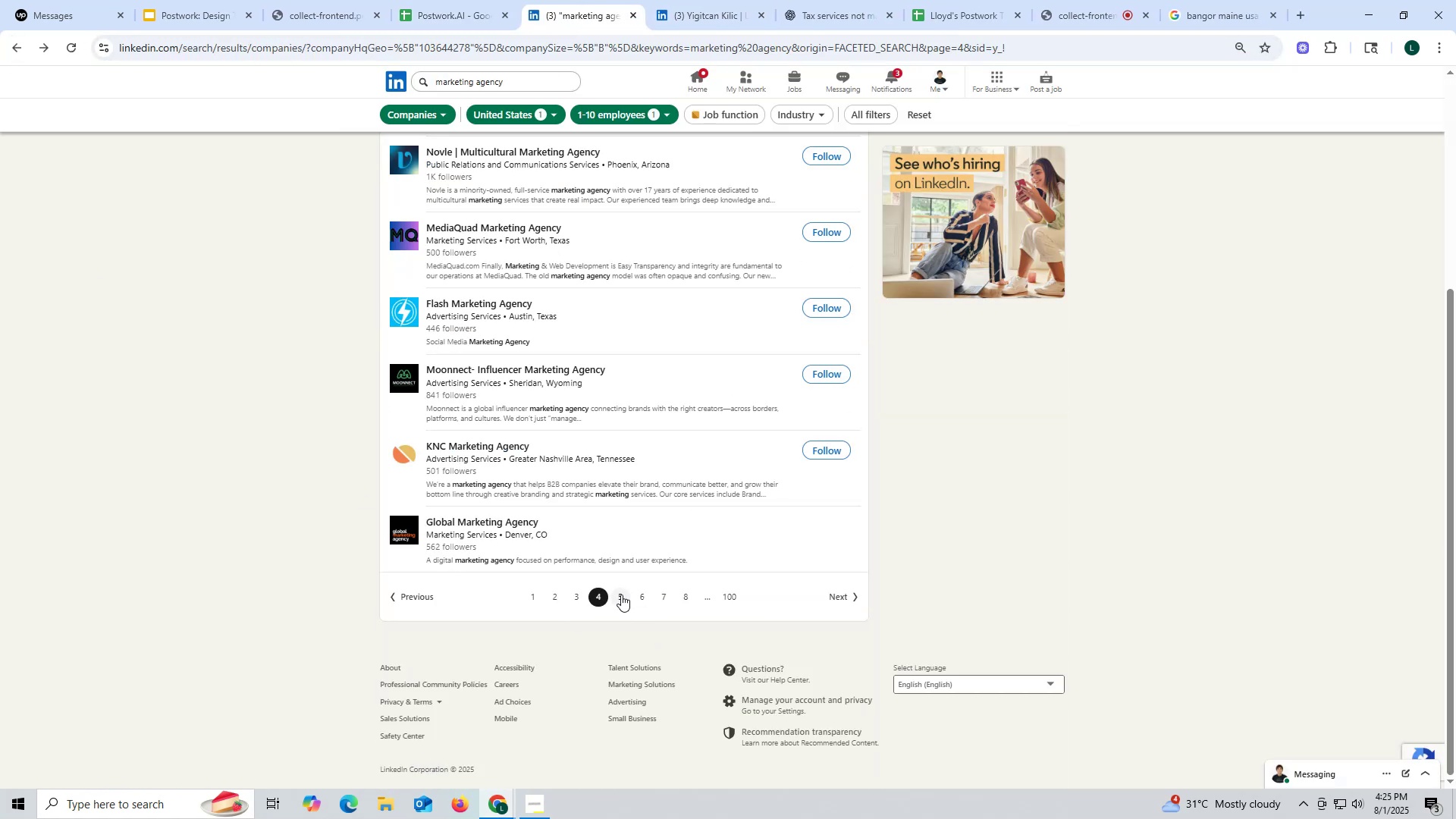 
mouse_move([534, 614])
 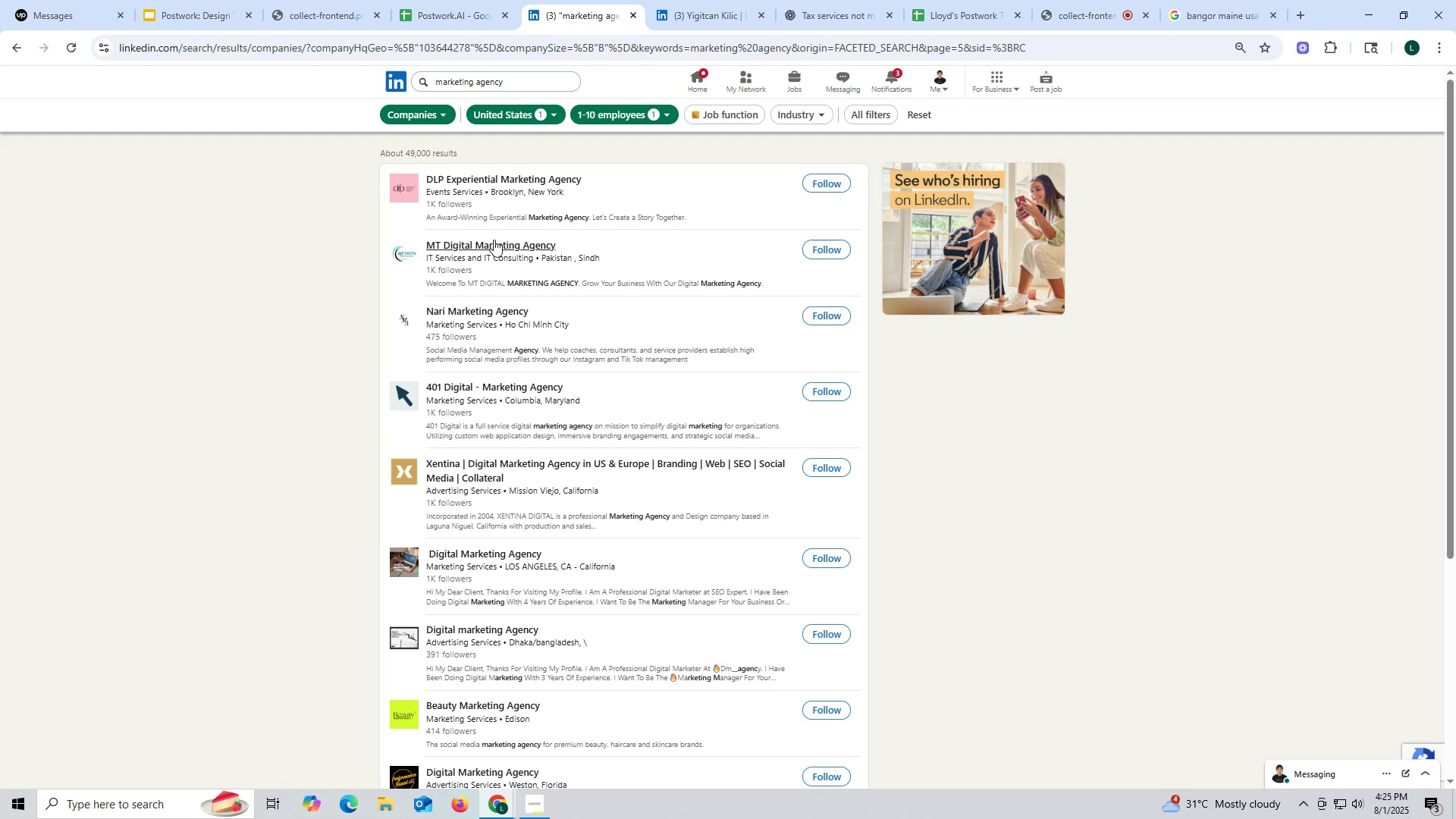 
wait(5.94)
 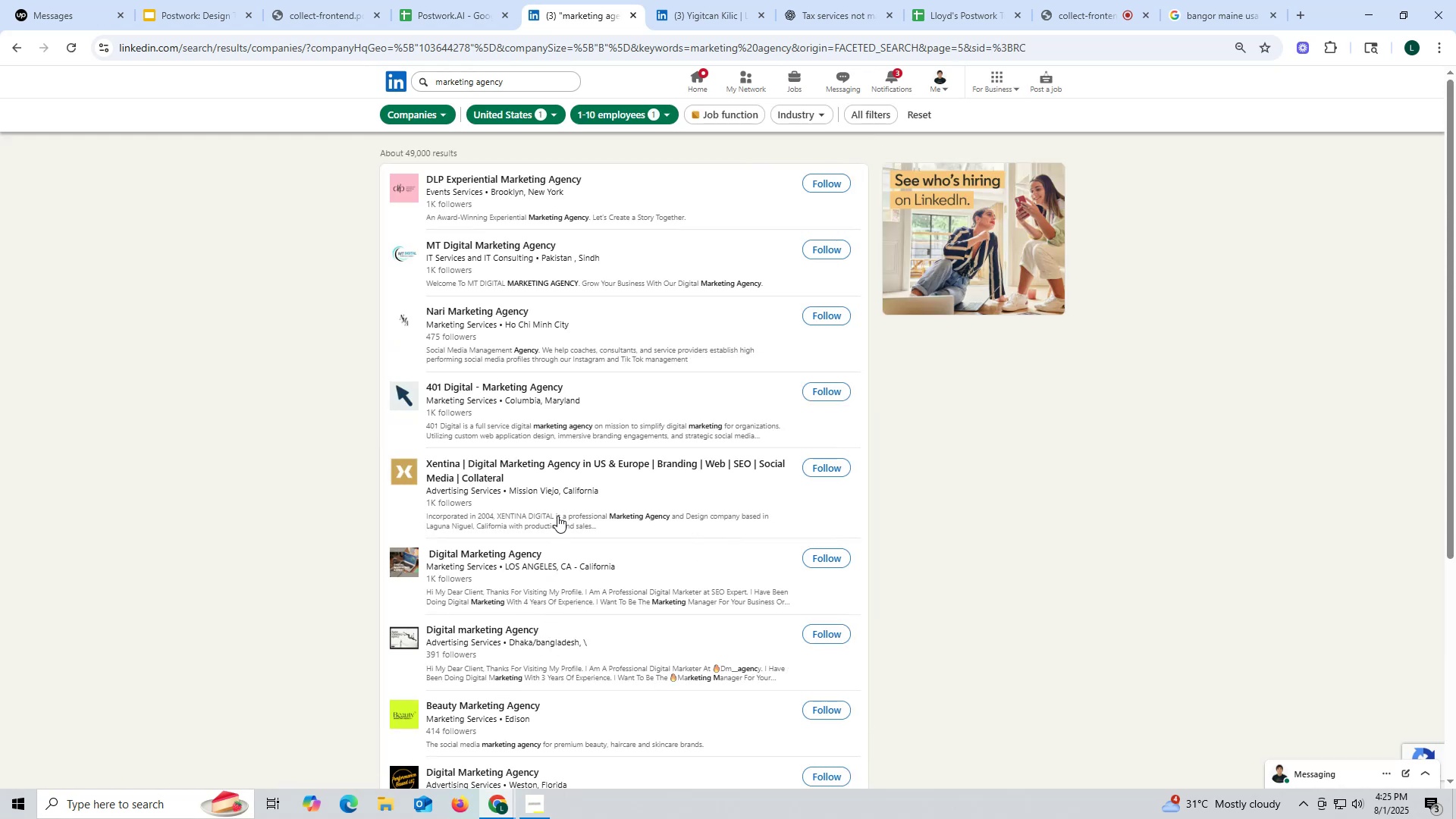 
right_click([489, 176])
 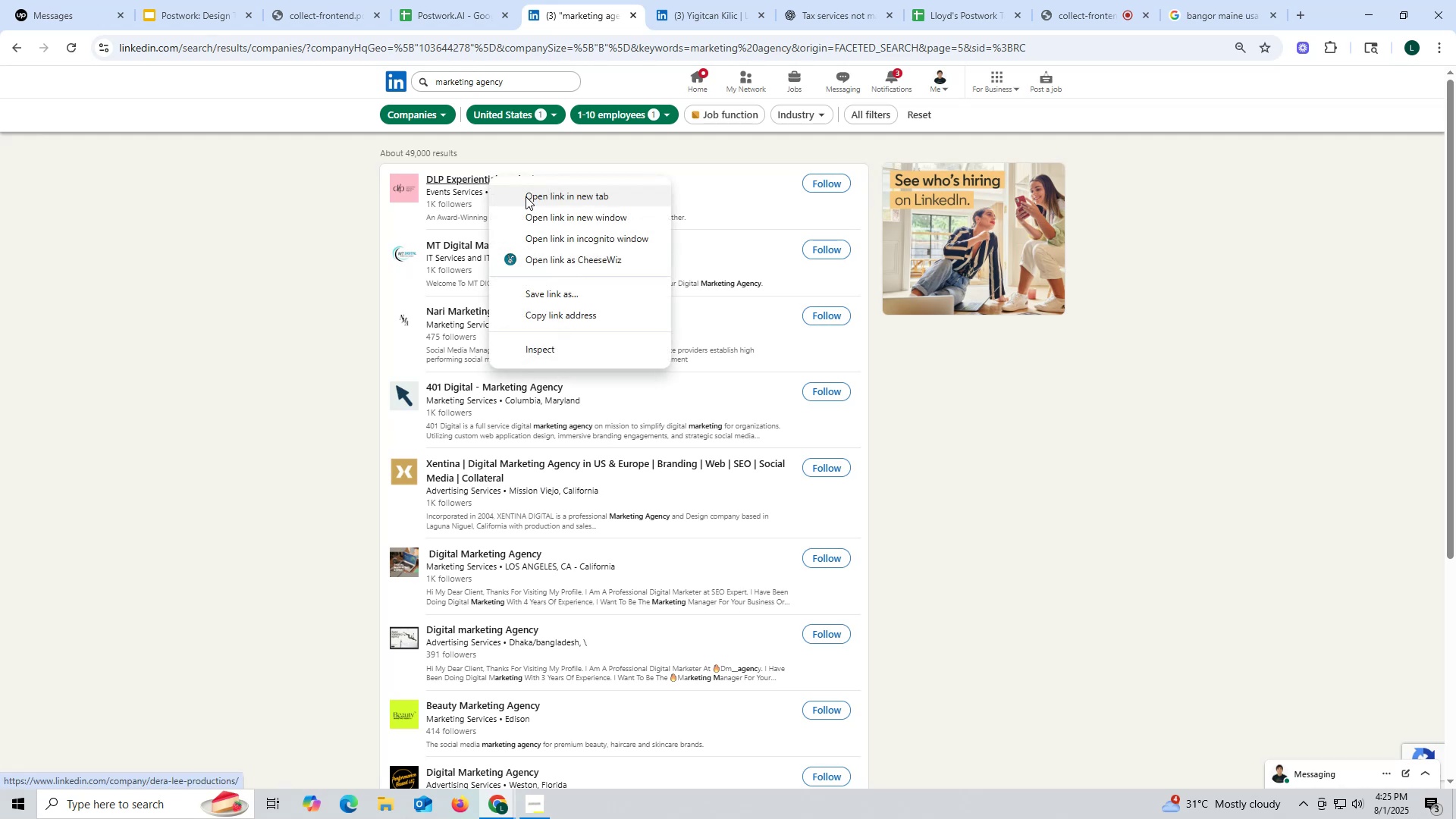 
left_click([526, 196])
 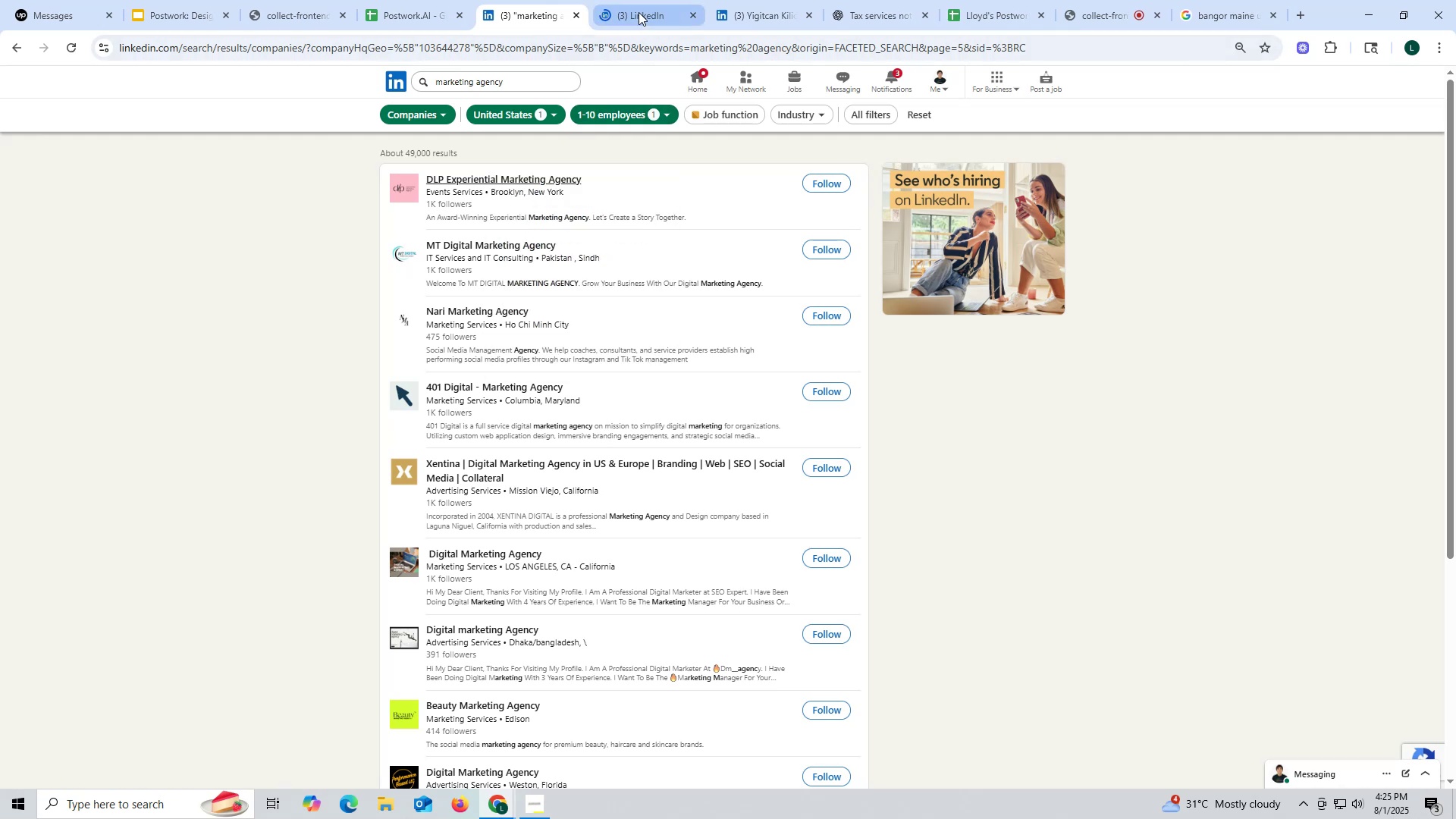 
left_click([639, 12])
 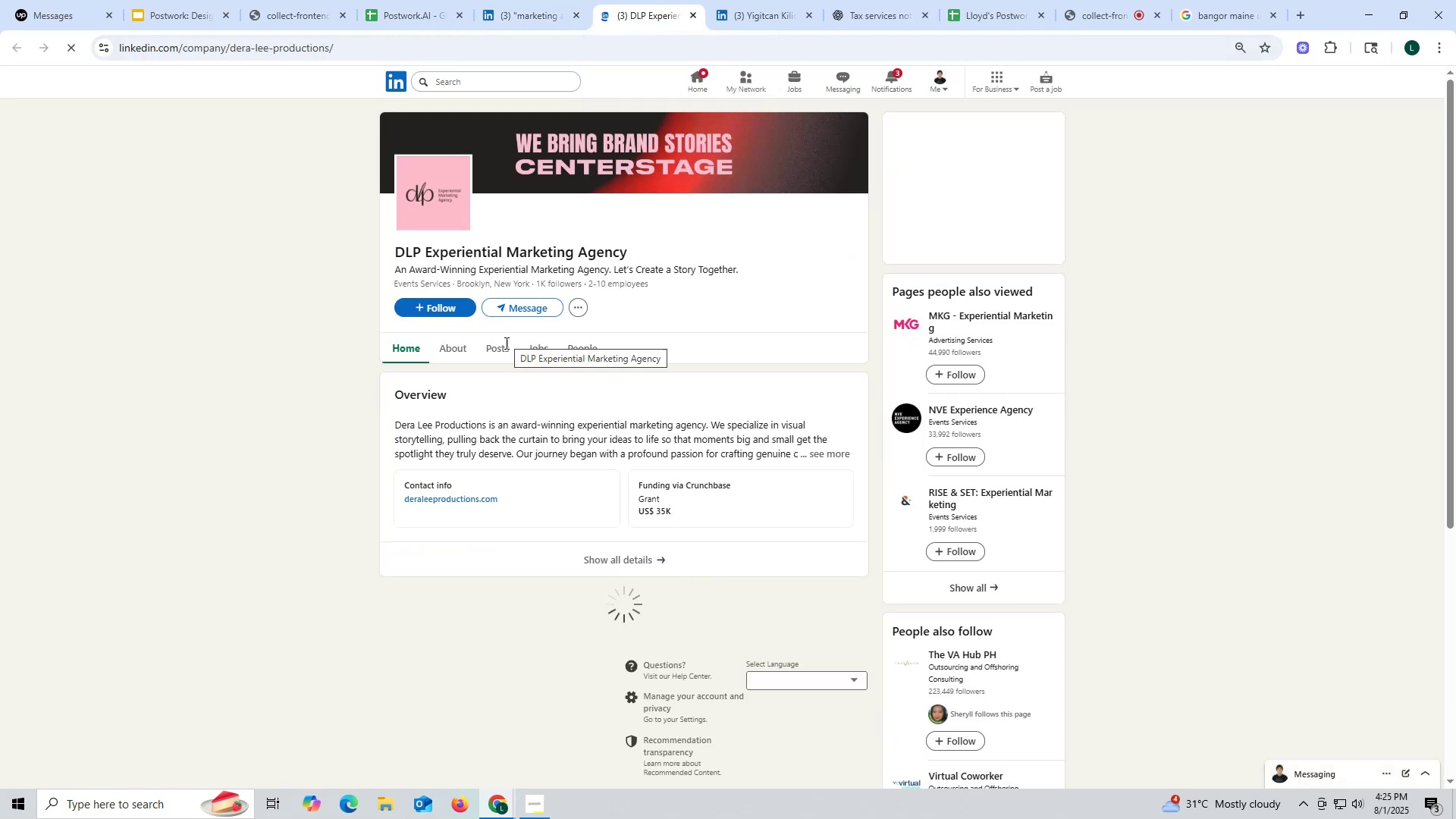 
left_click([502, 347])
 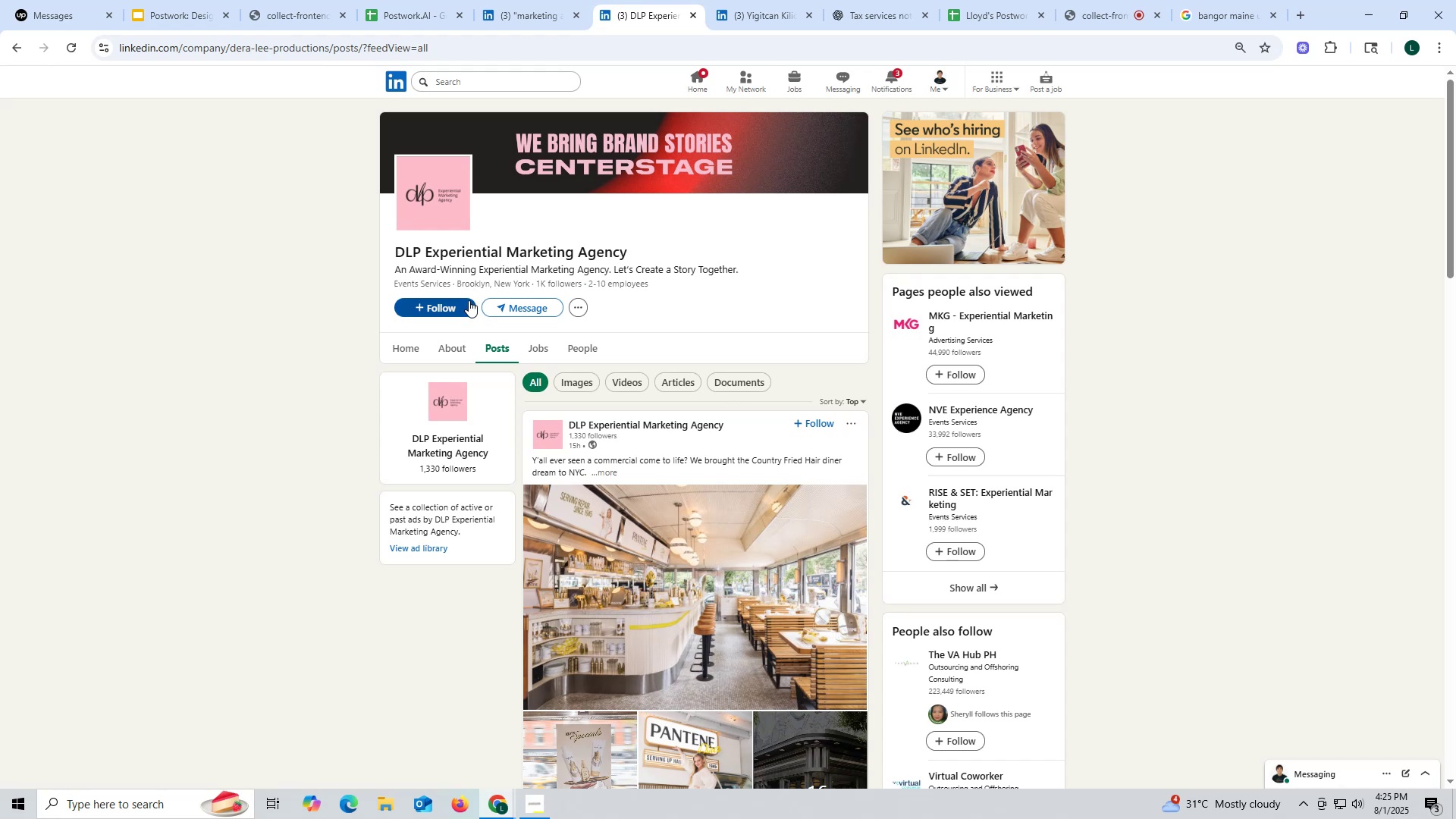 
left_click_drag(start_coordinate=[390, 256], to_coordinate=[661, 255])
 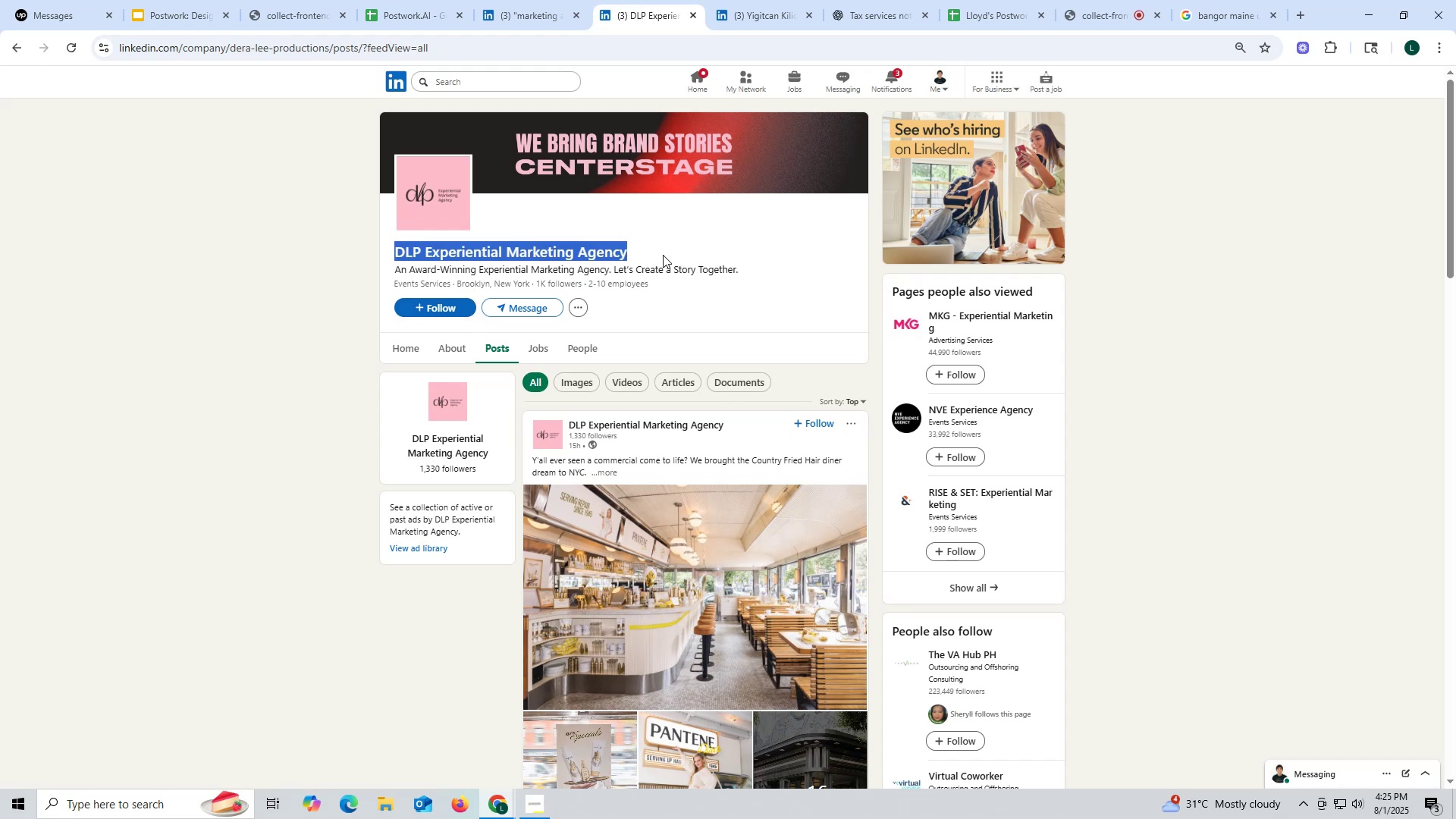 
key(Control+ControlLeft)
 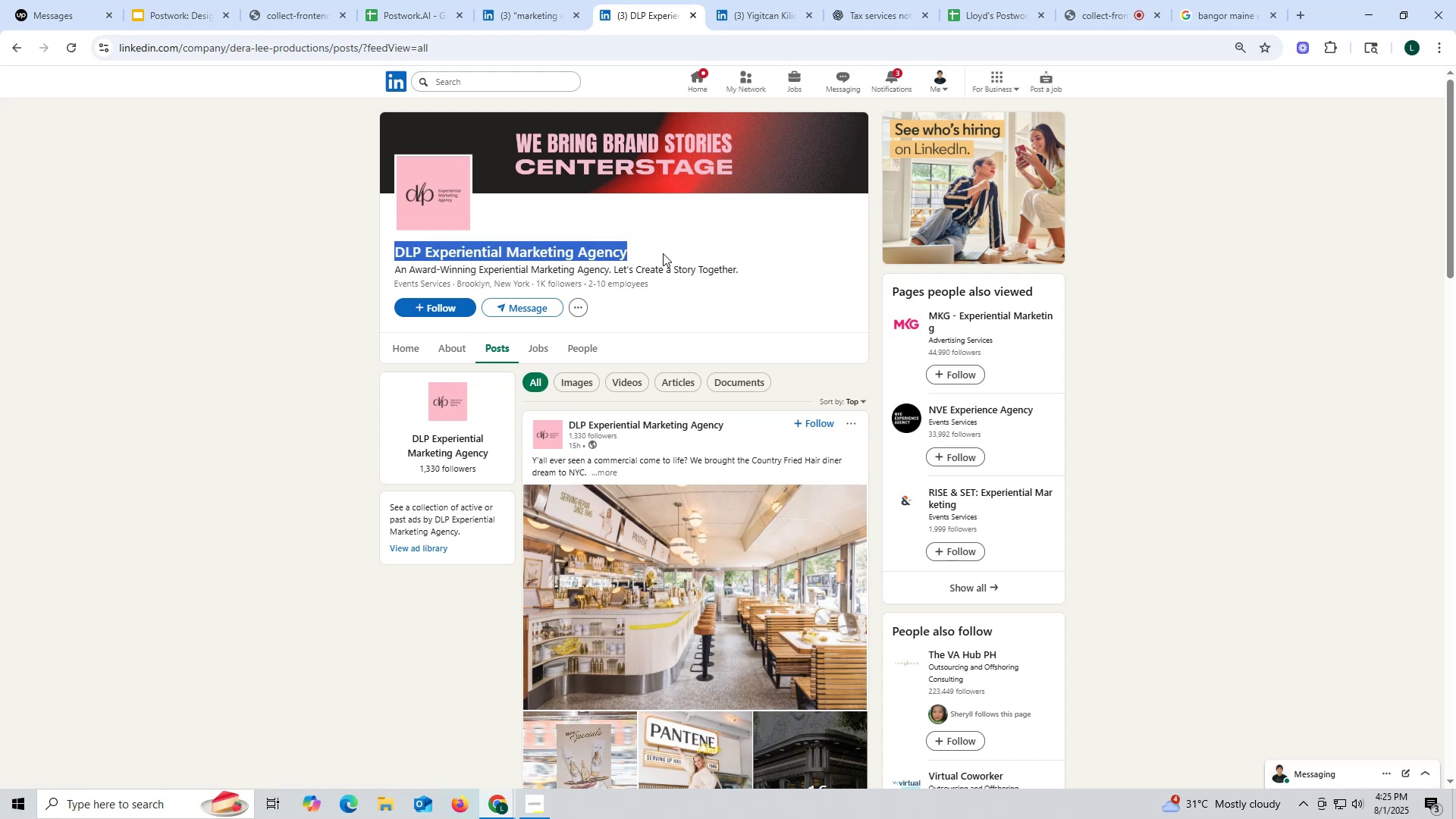 
key(Control+C)
 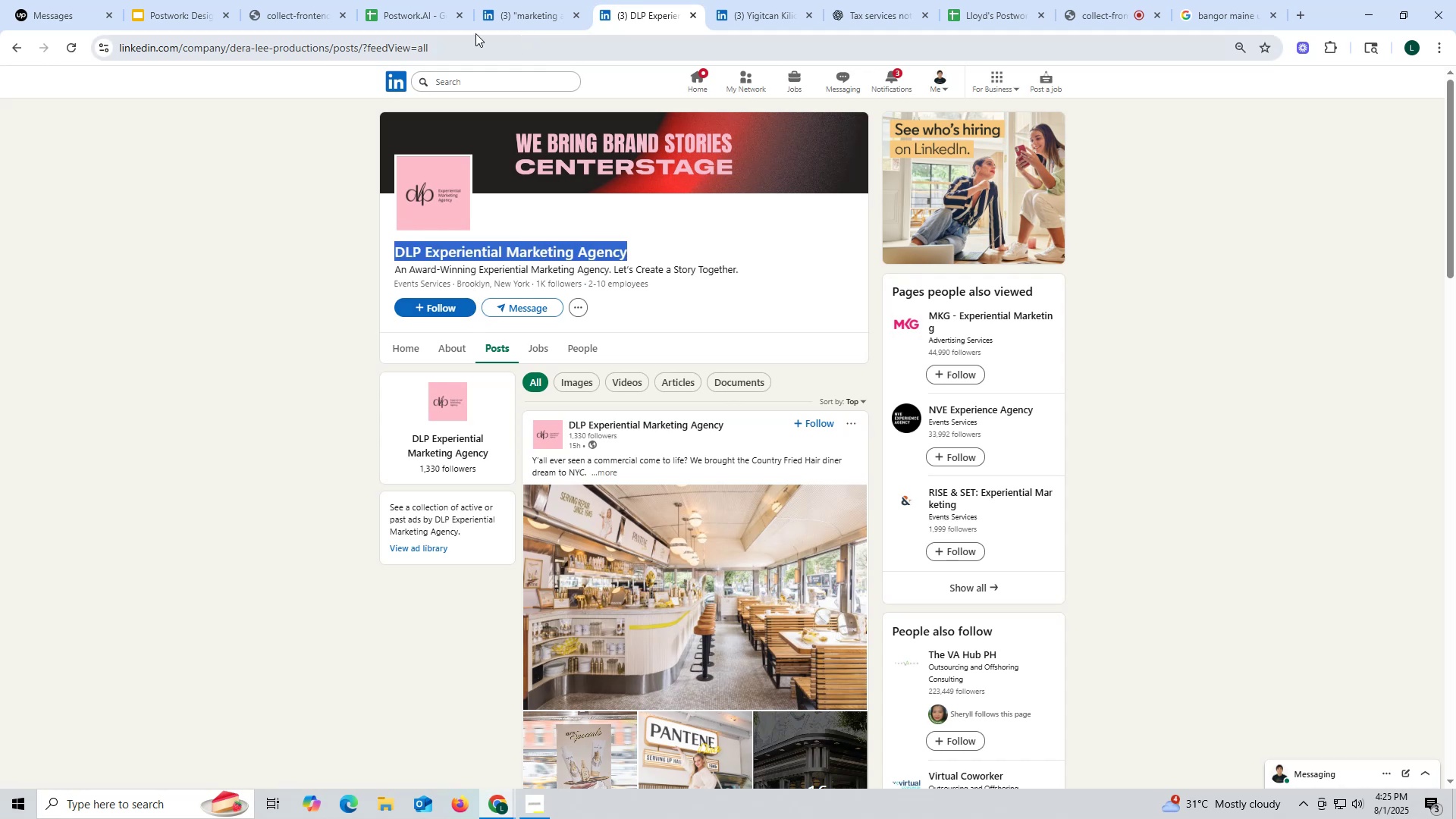 
key(Control+ControlLeft)
 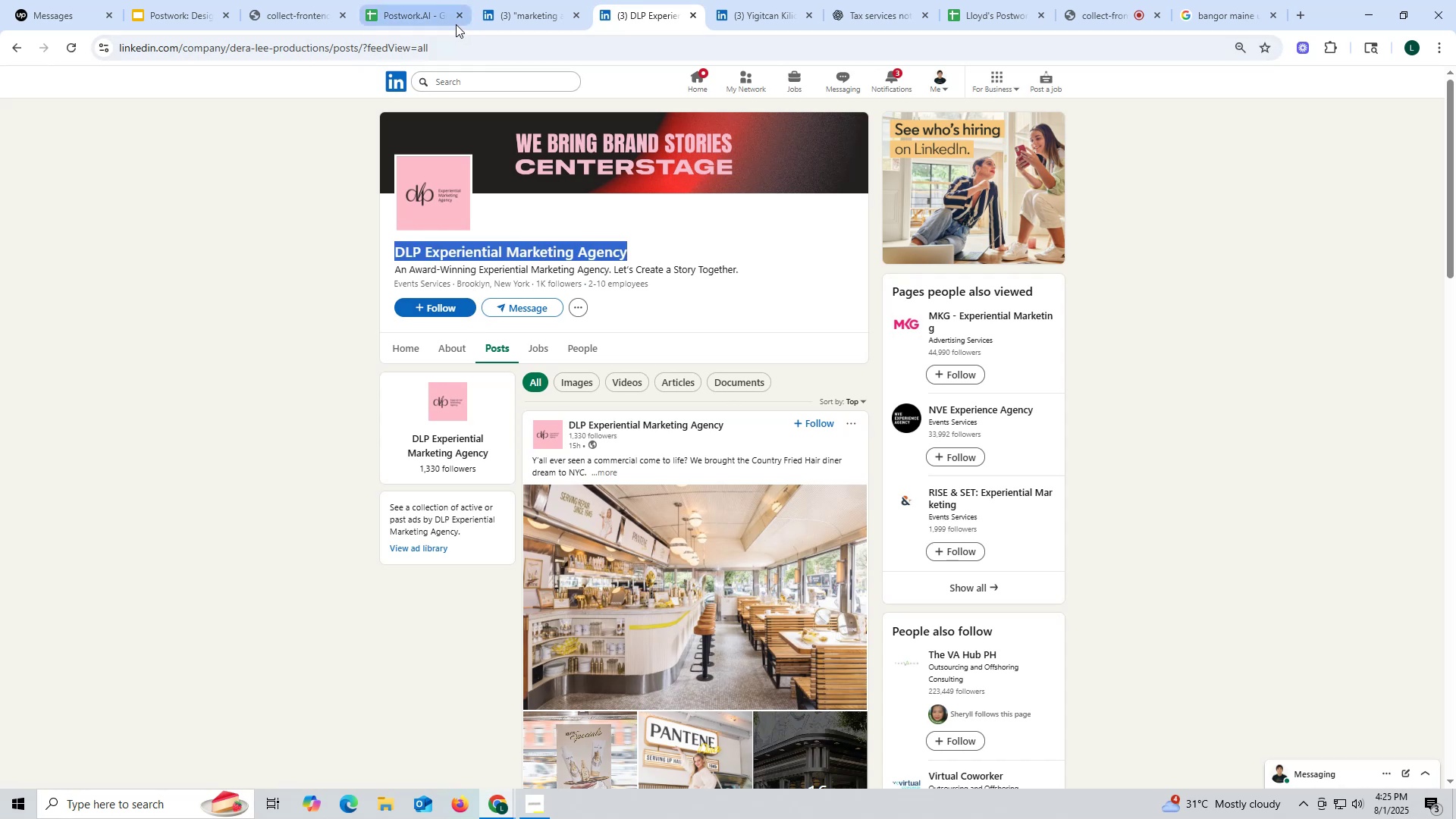 
key(Control+C)
 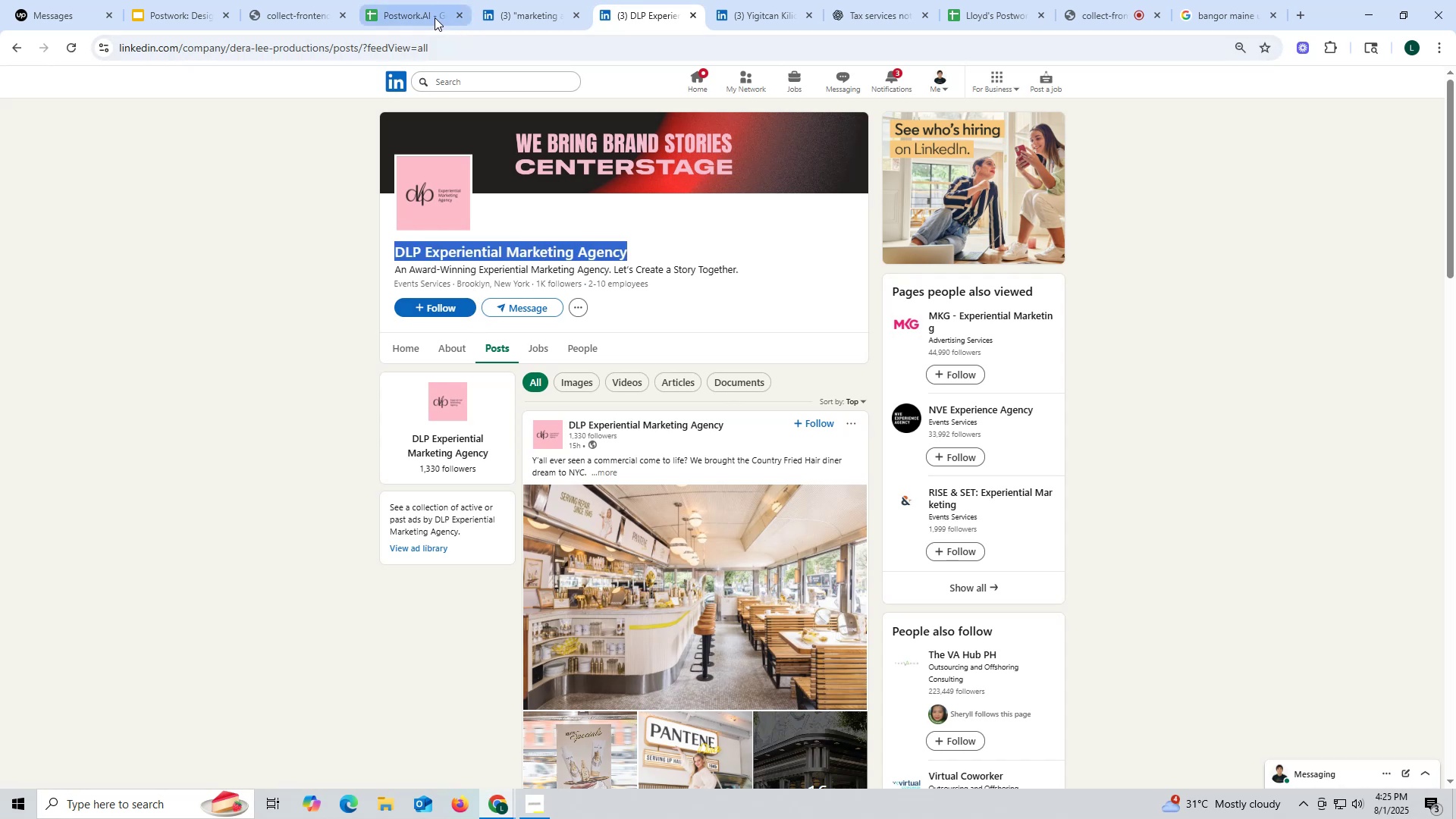 
left_click([435, 17])
 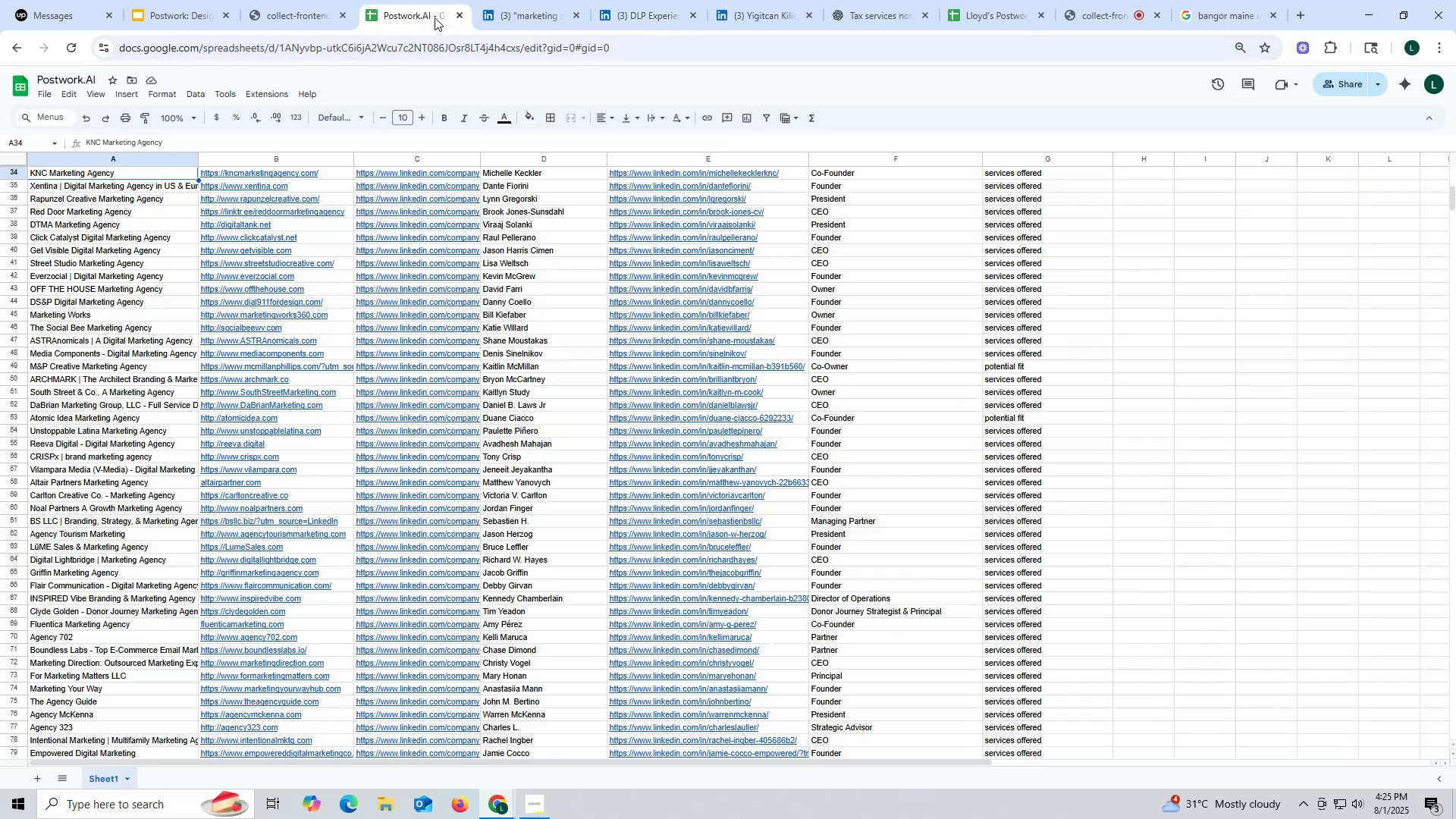 
key(Control+ControlLeft)
 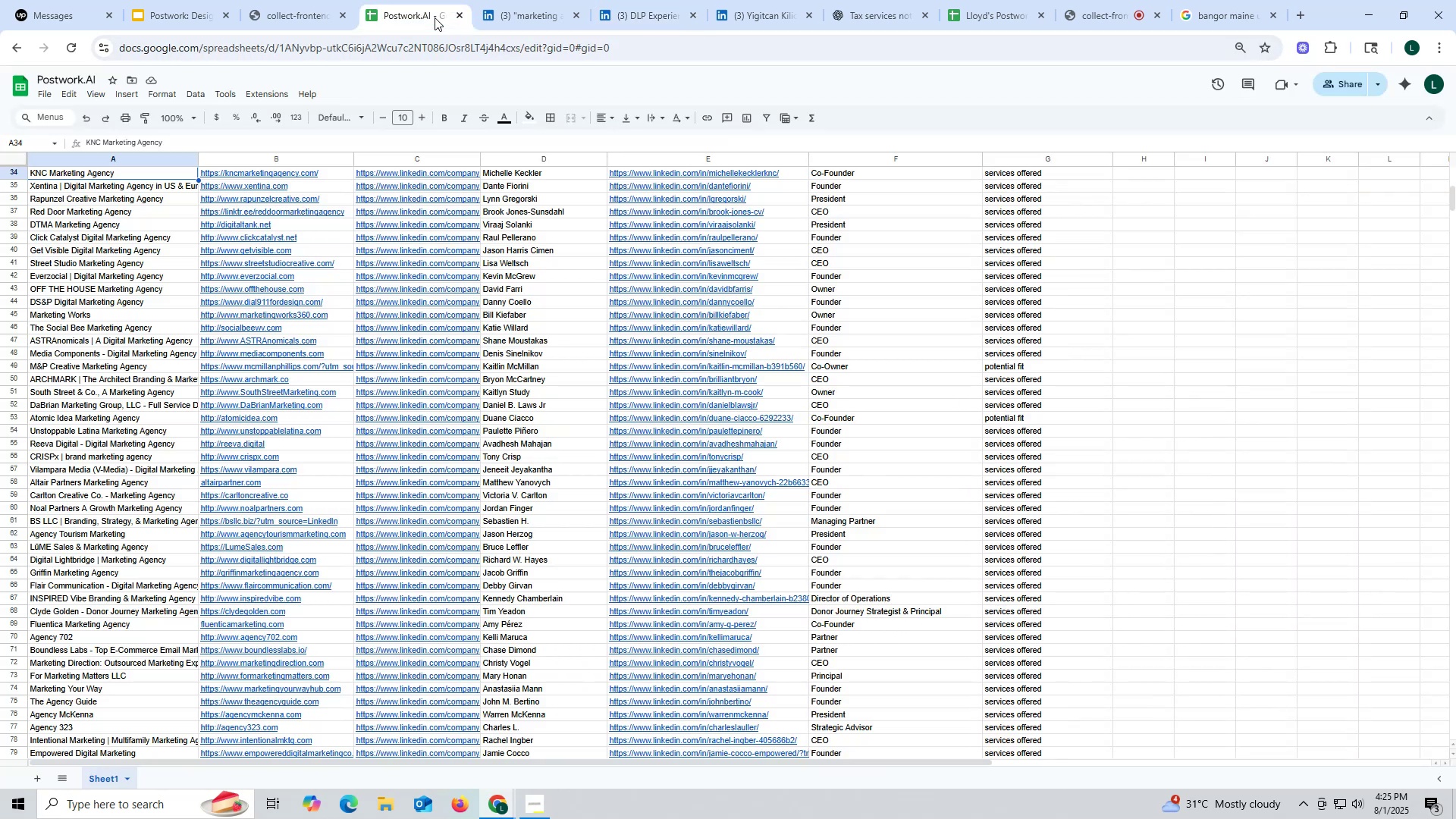 
key(Control+F)
 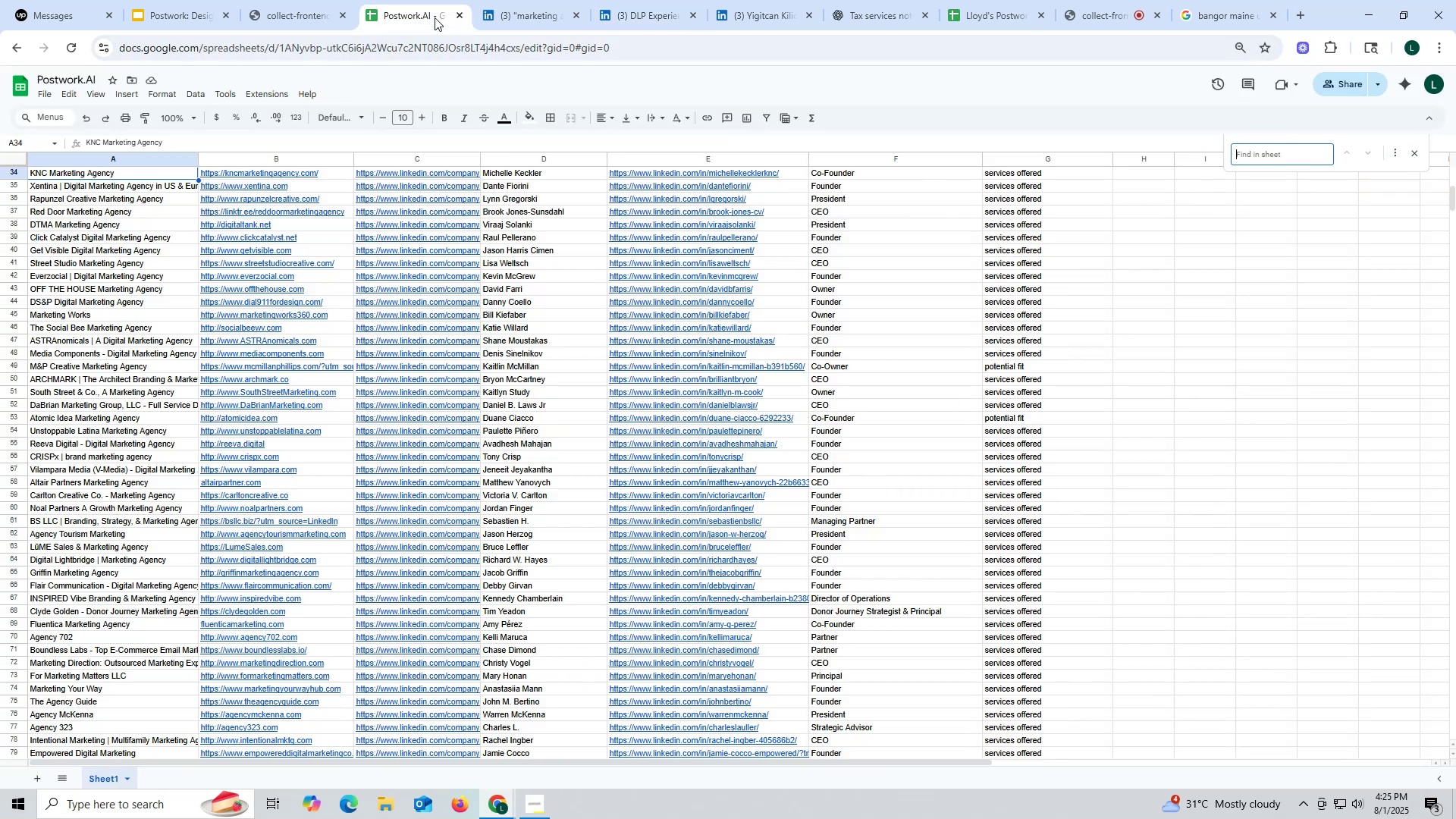 
key(Control+ControlLeft)
 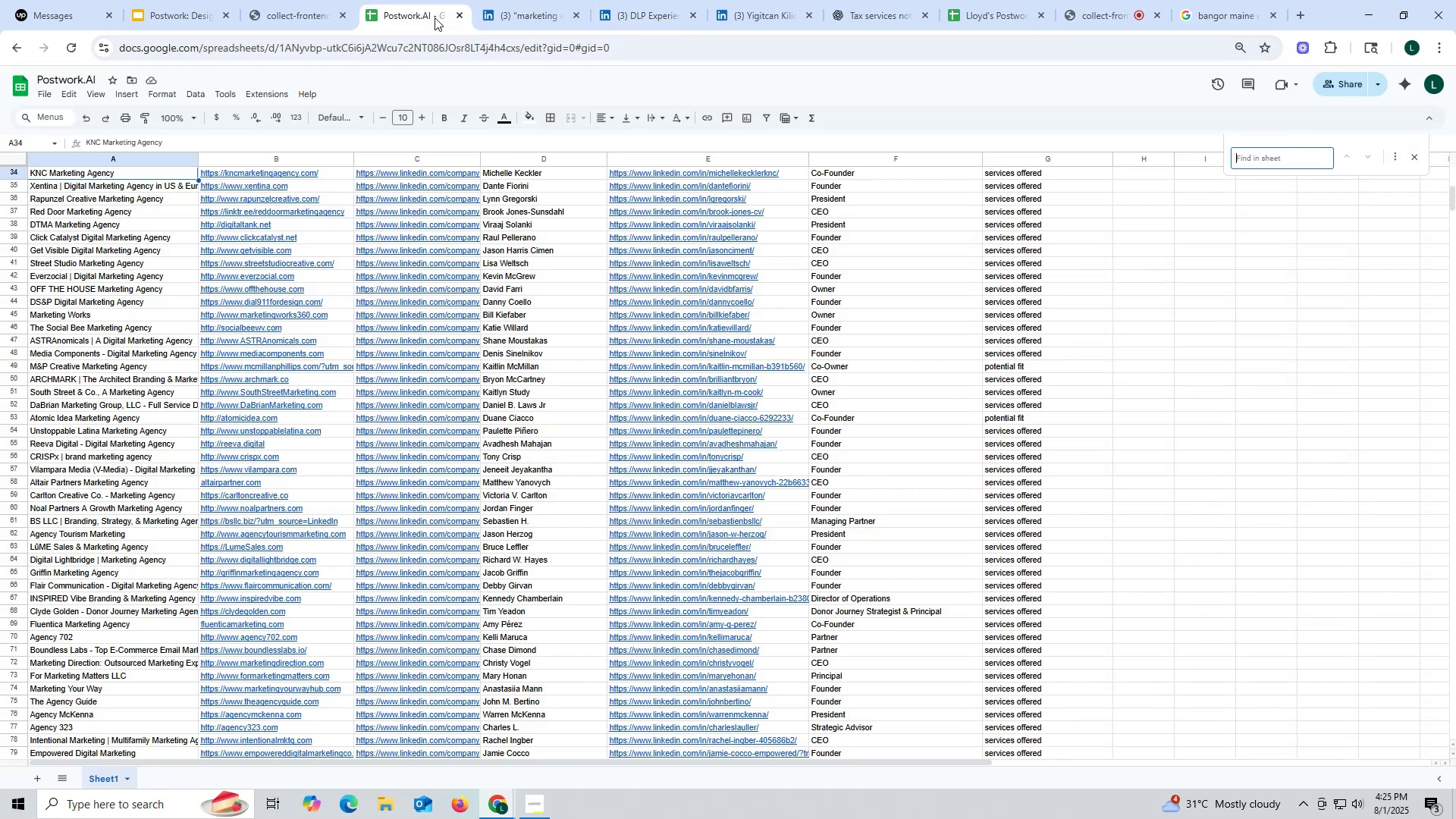 
key(Control+V)
 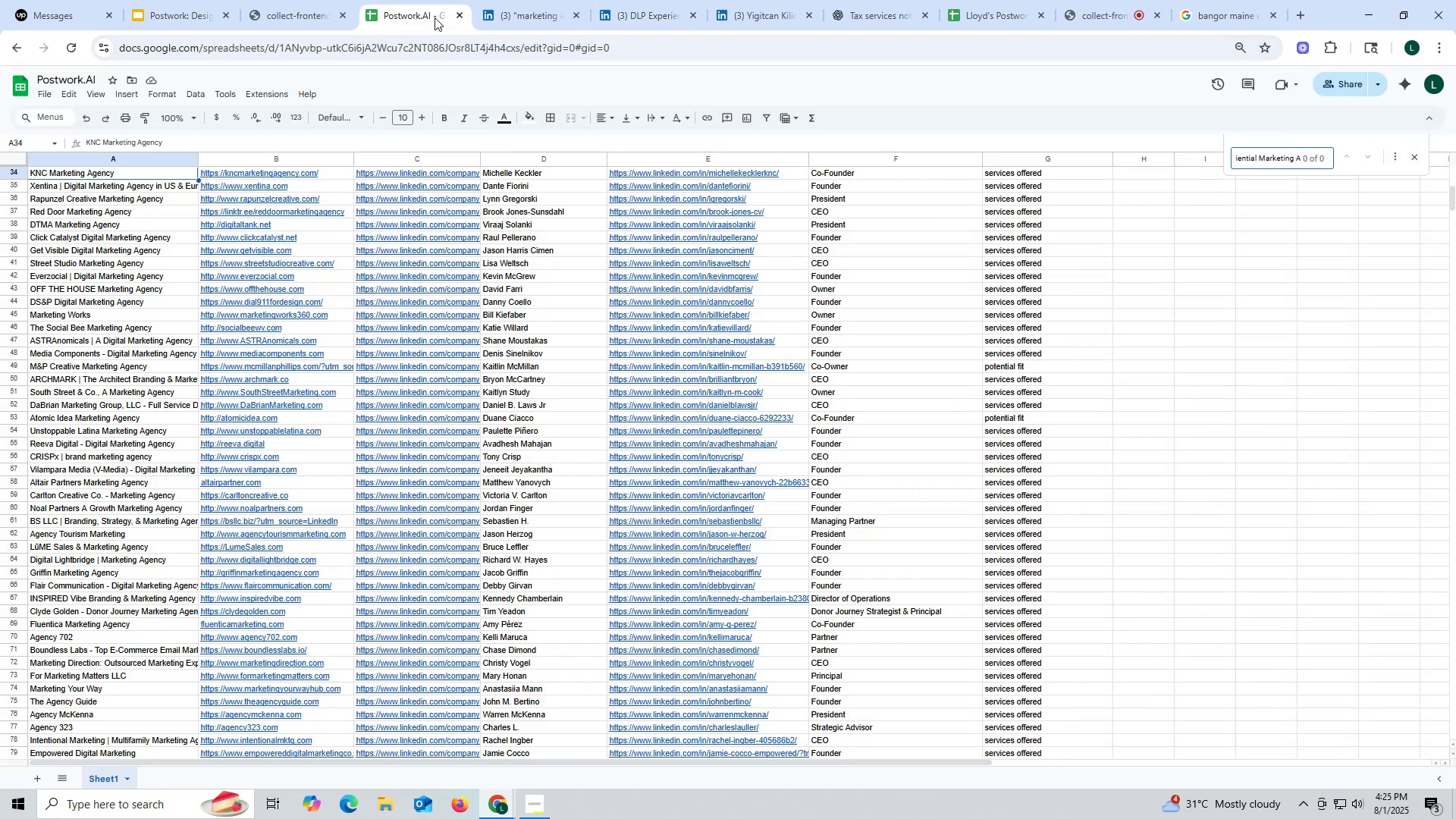 
key(Backslash)
 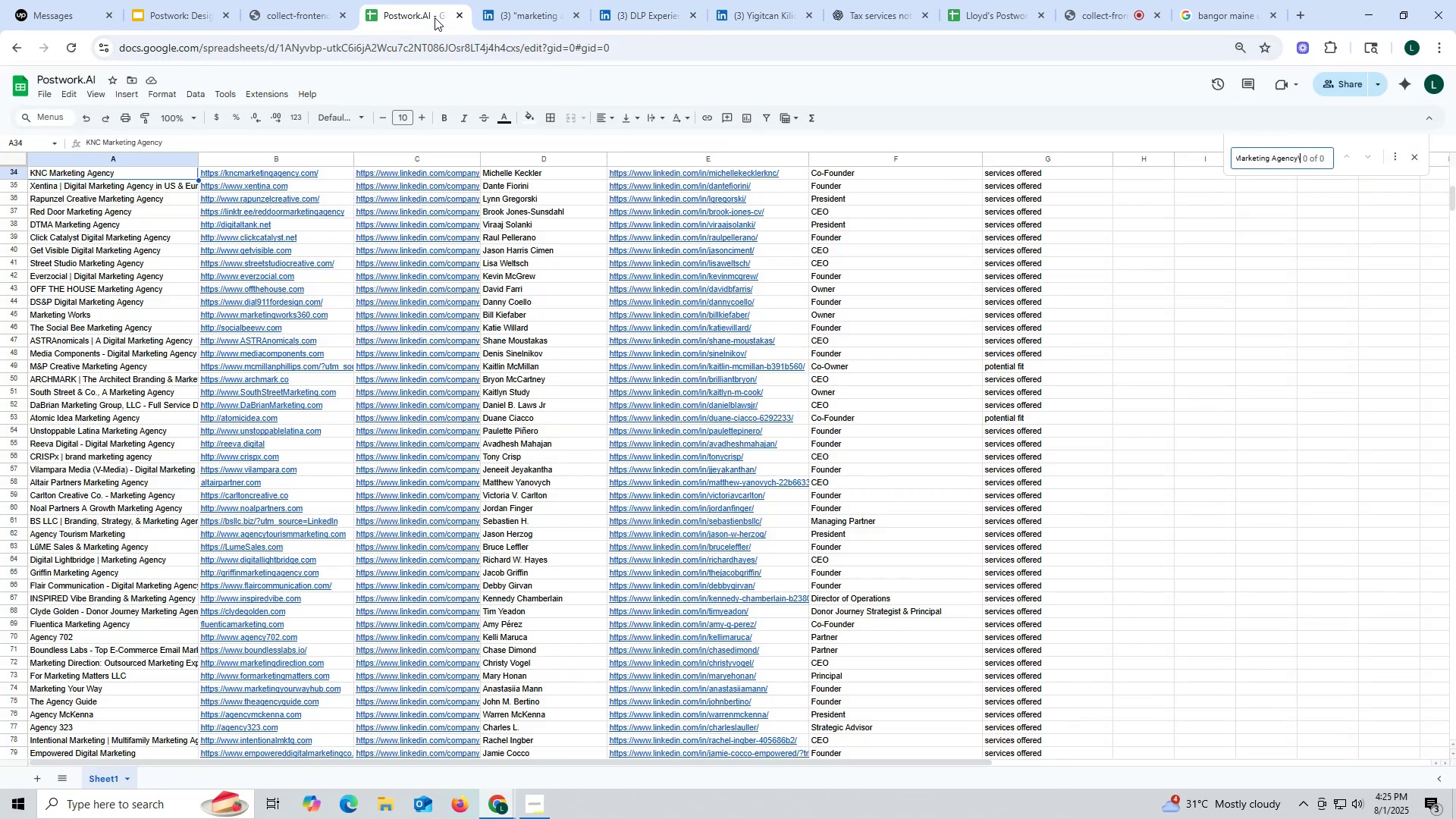 
key(Backslash)
 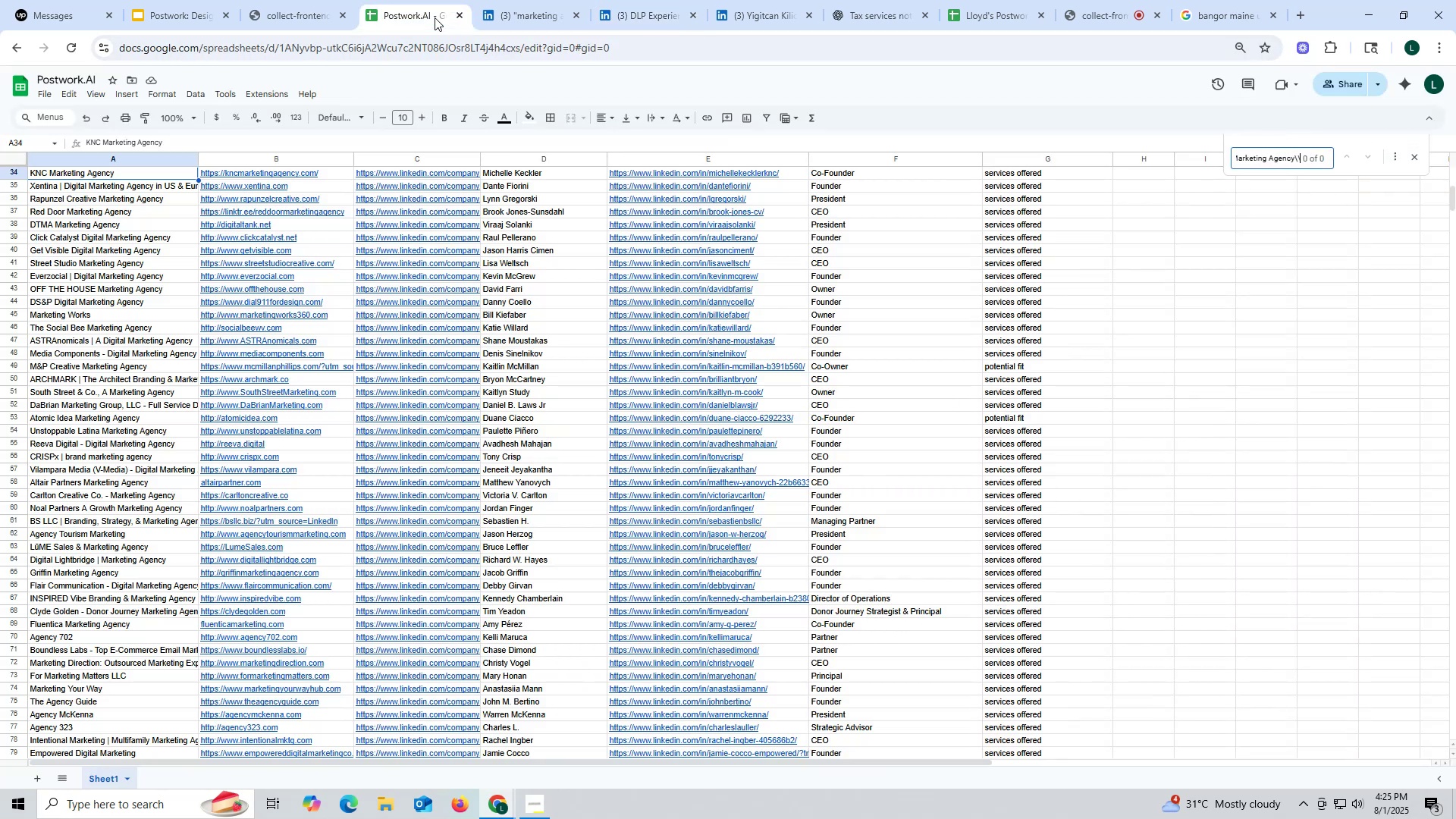 
key(Backslash)
 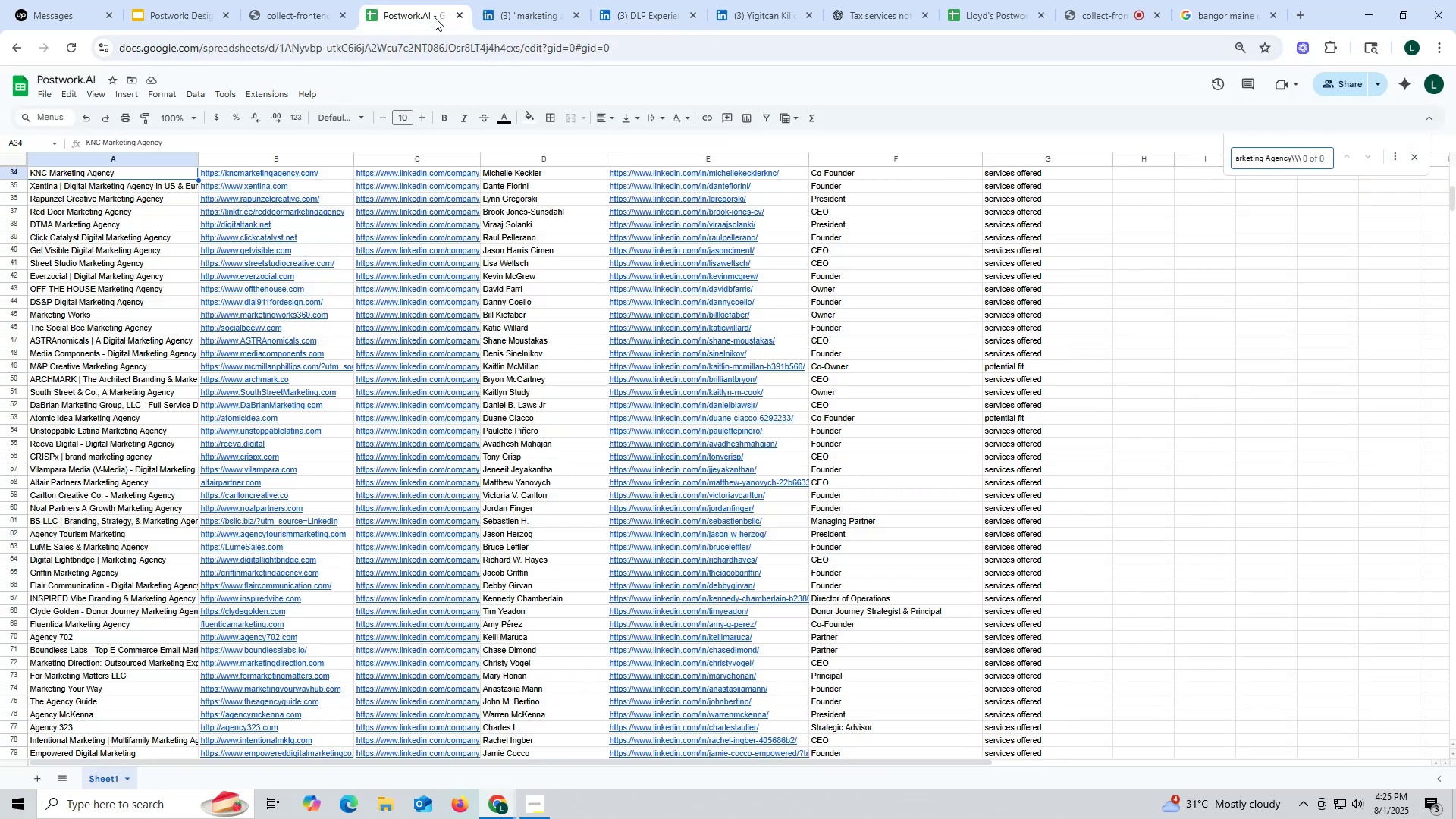 
key(Backspace)
 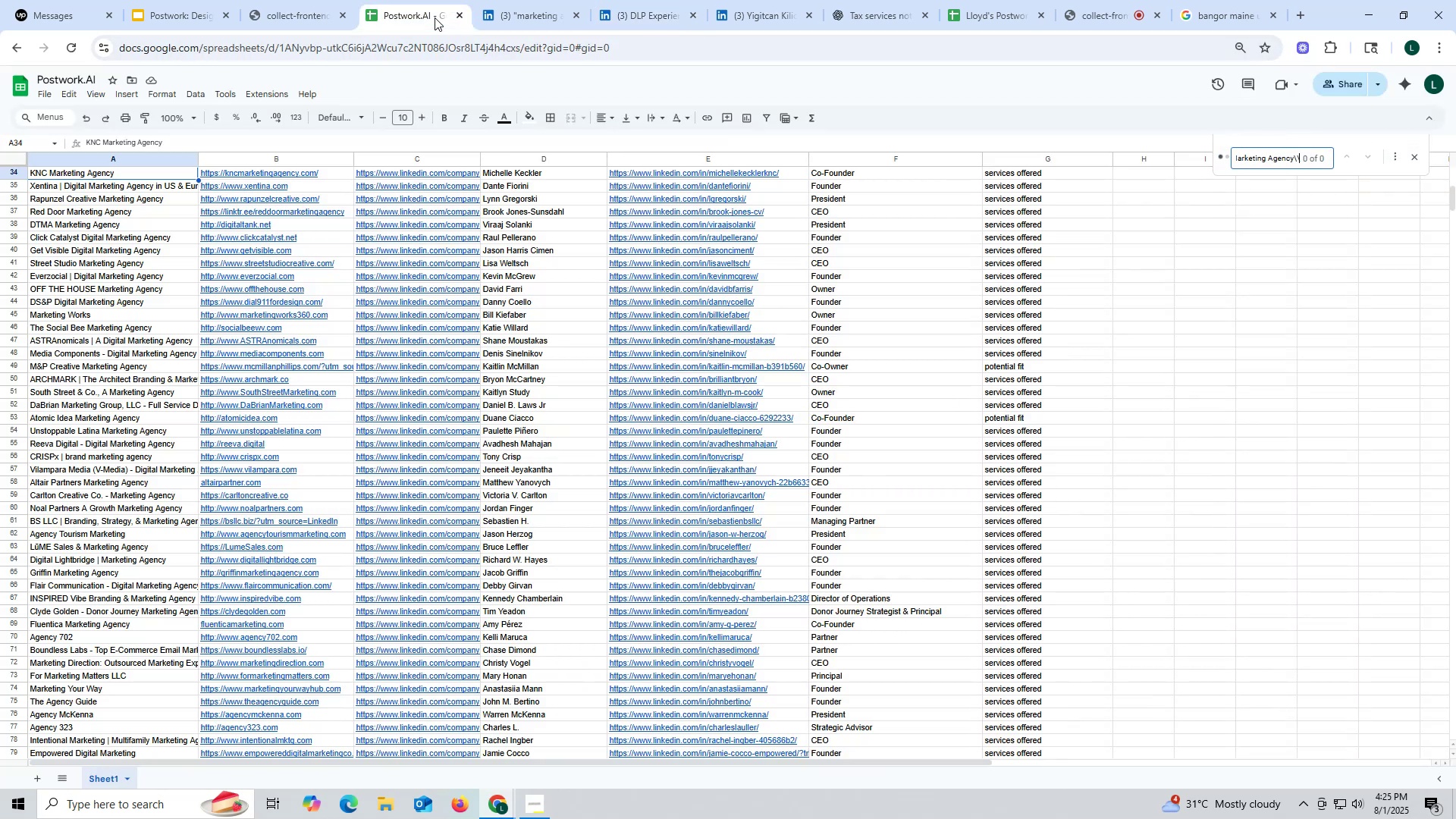 
key(Backspace)
 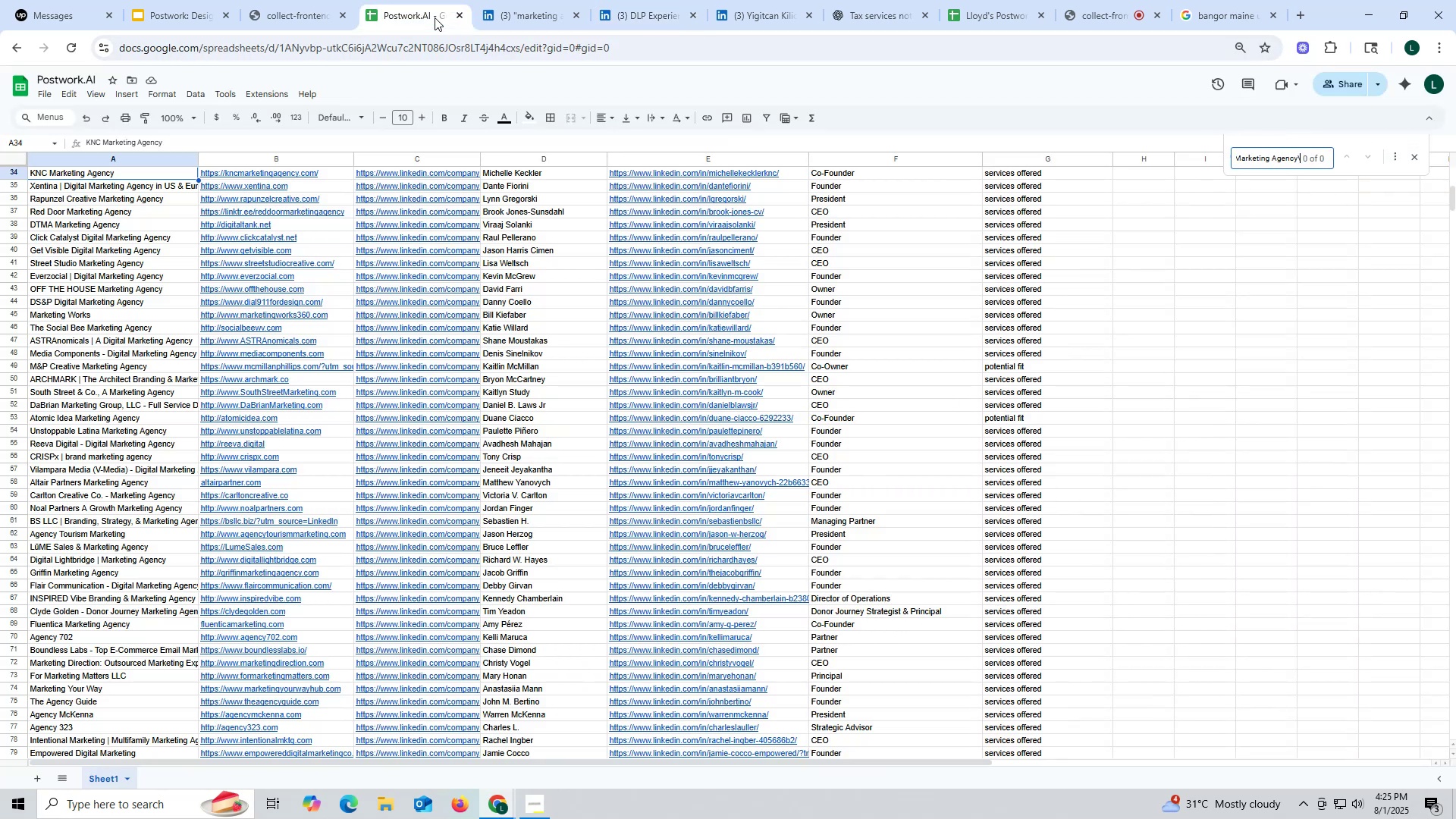 
key(Backspace)
 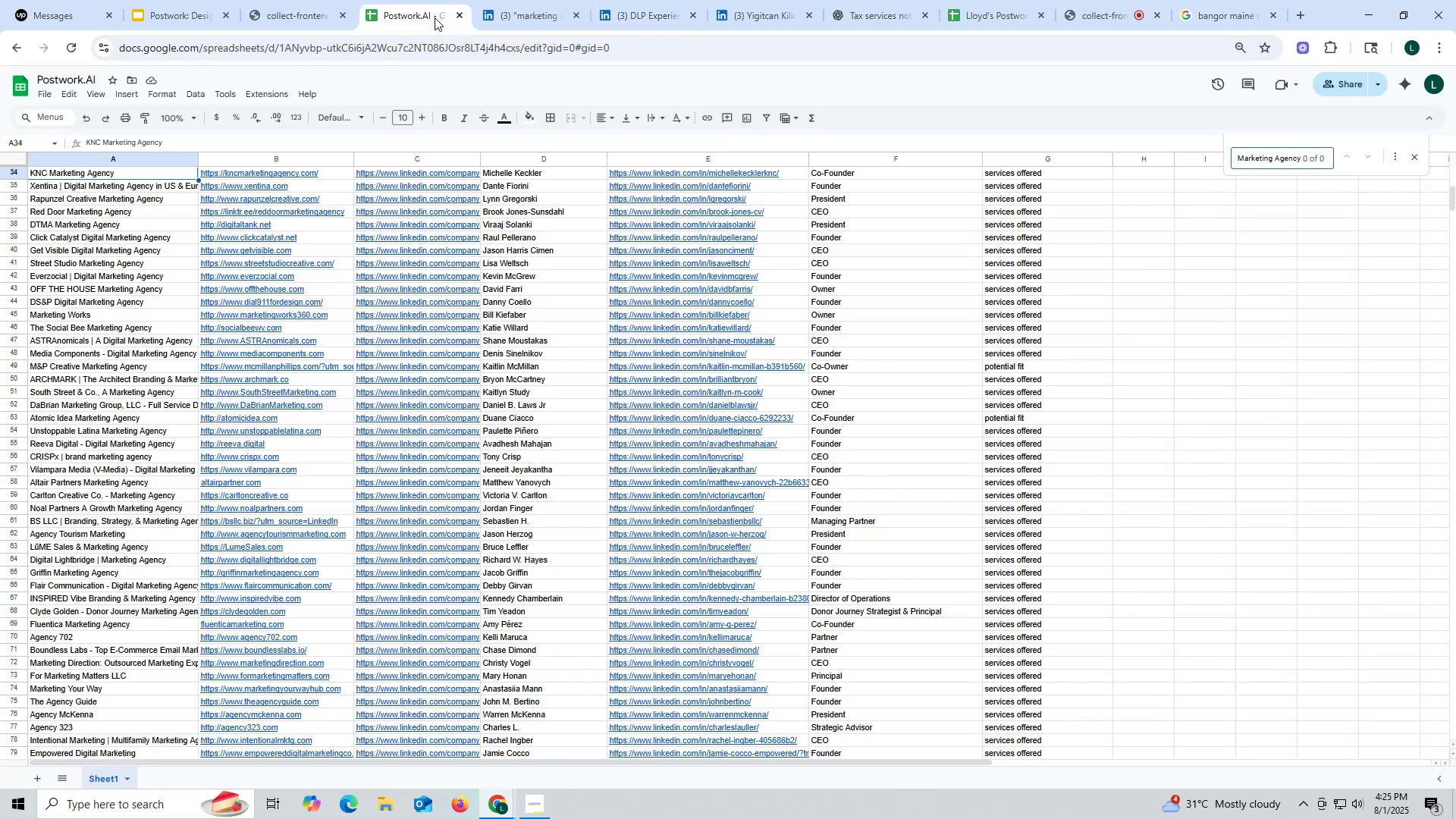 
key(Enter)
 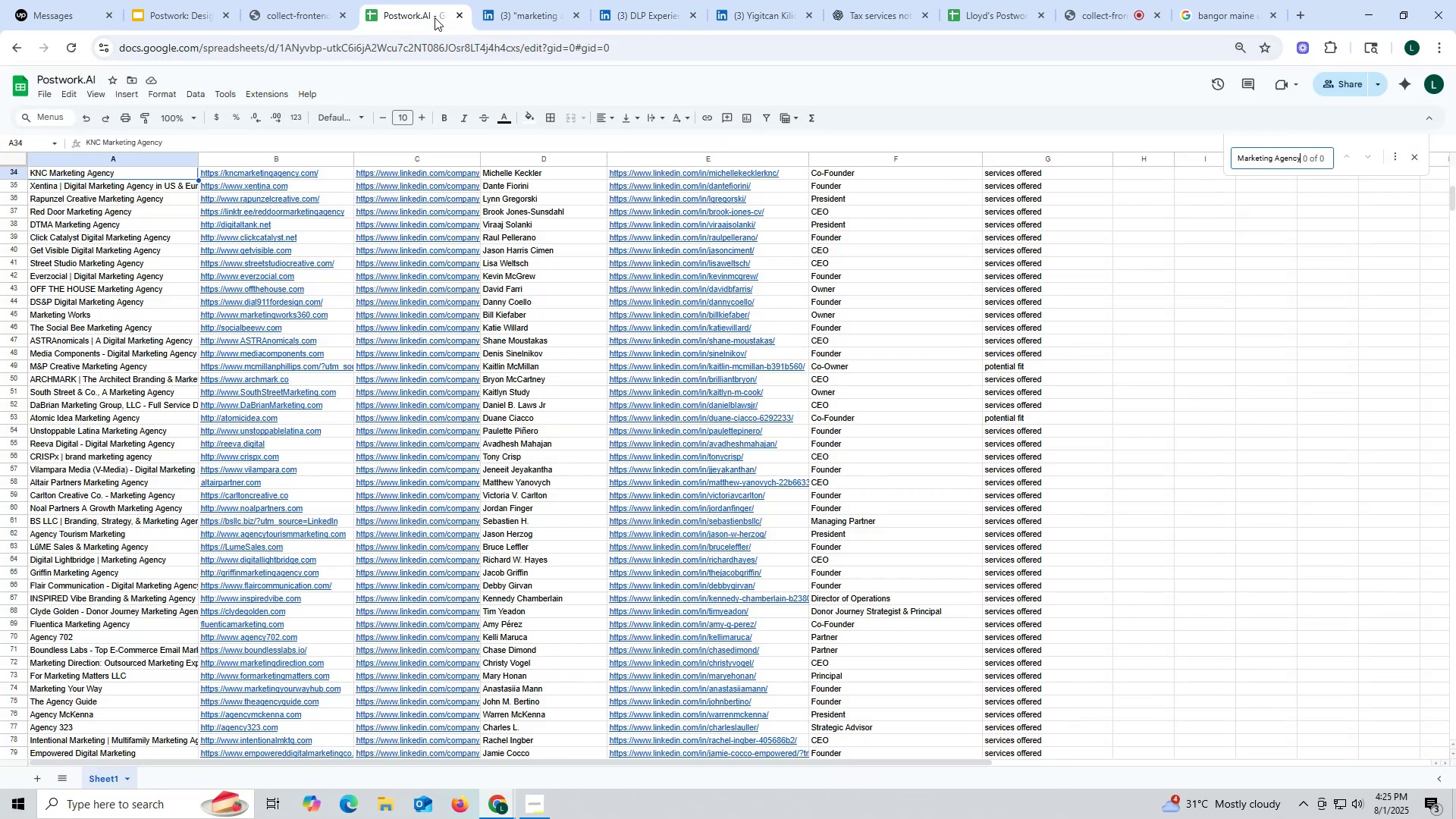 
key(Enter)
 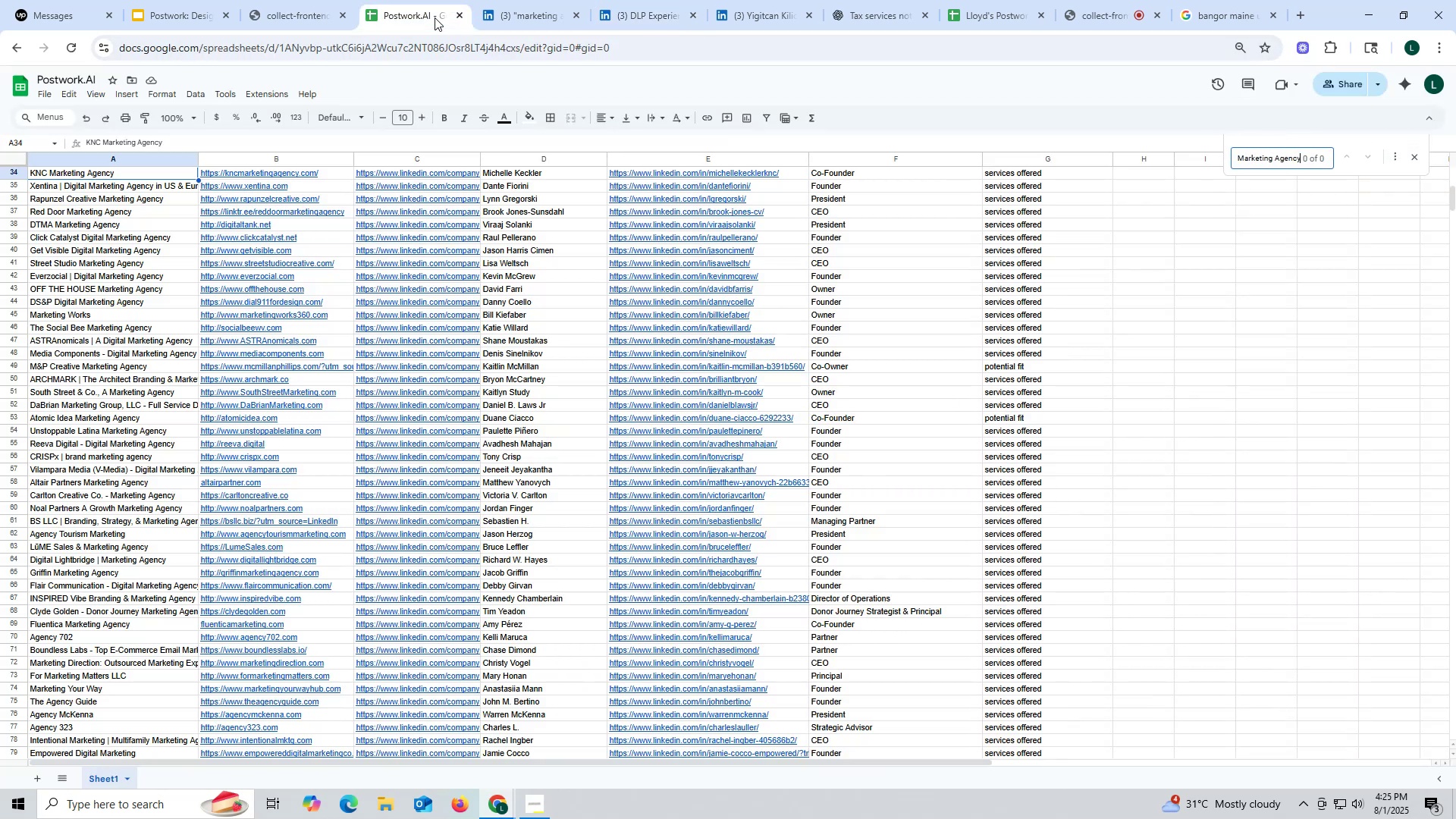 
key(Enter)
 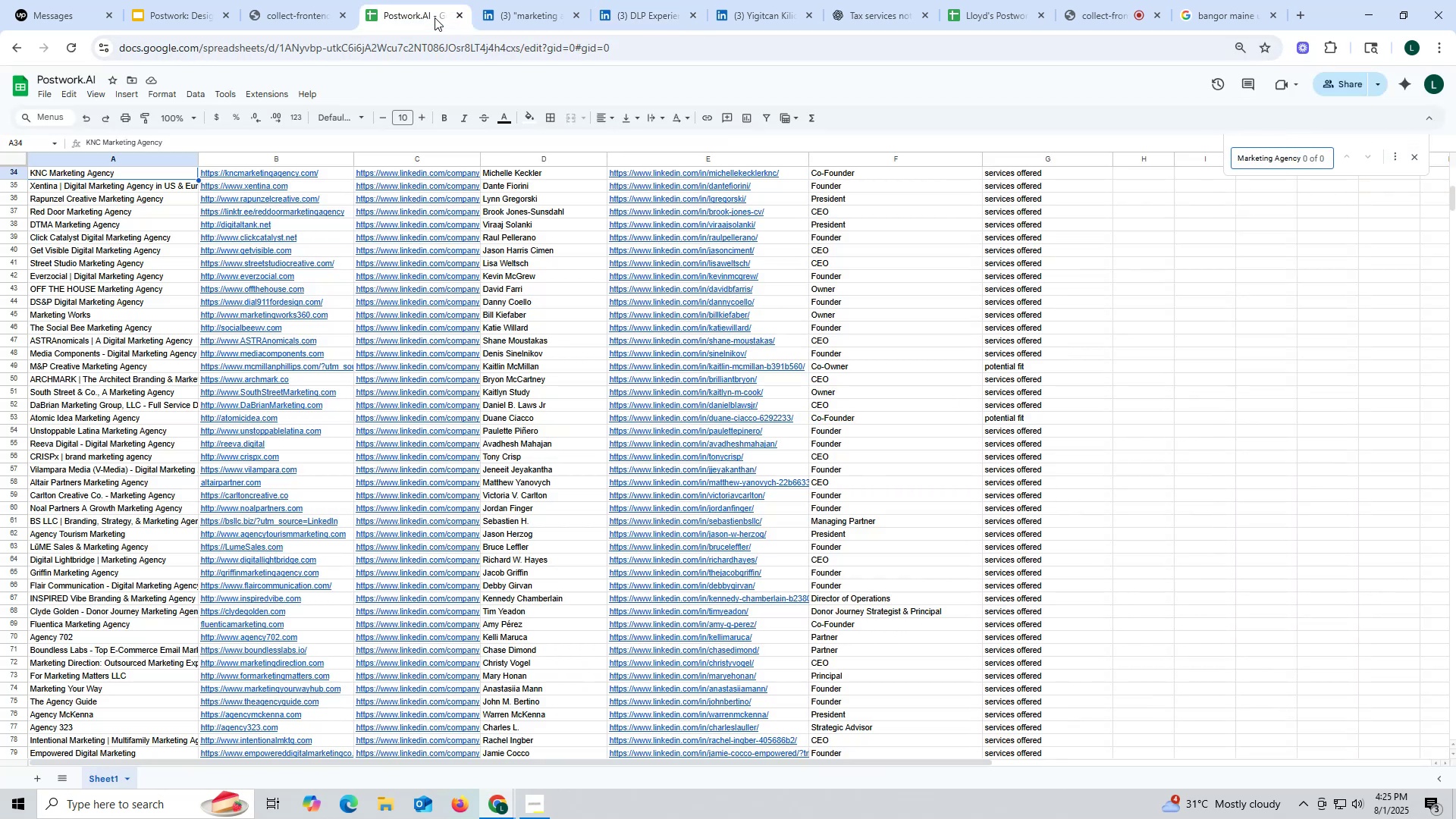 
key(Escape)
 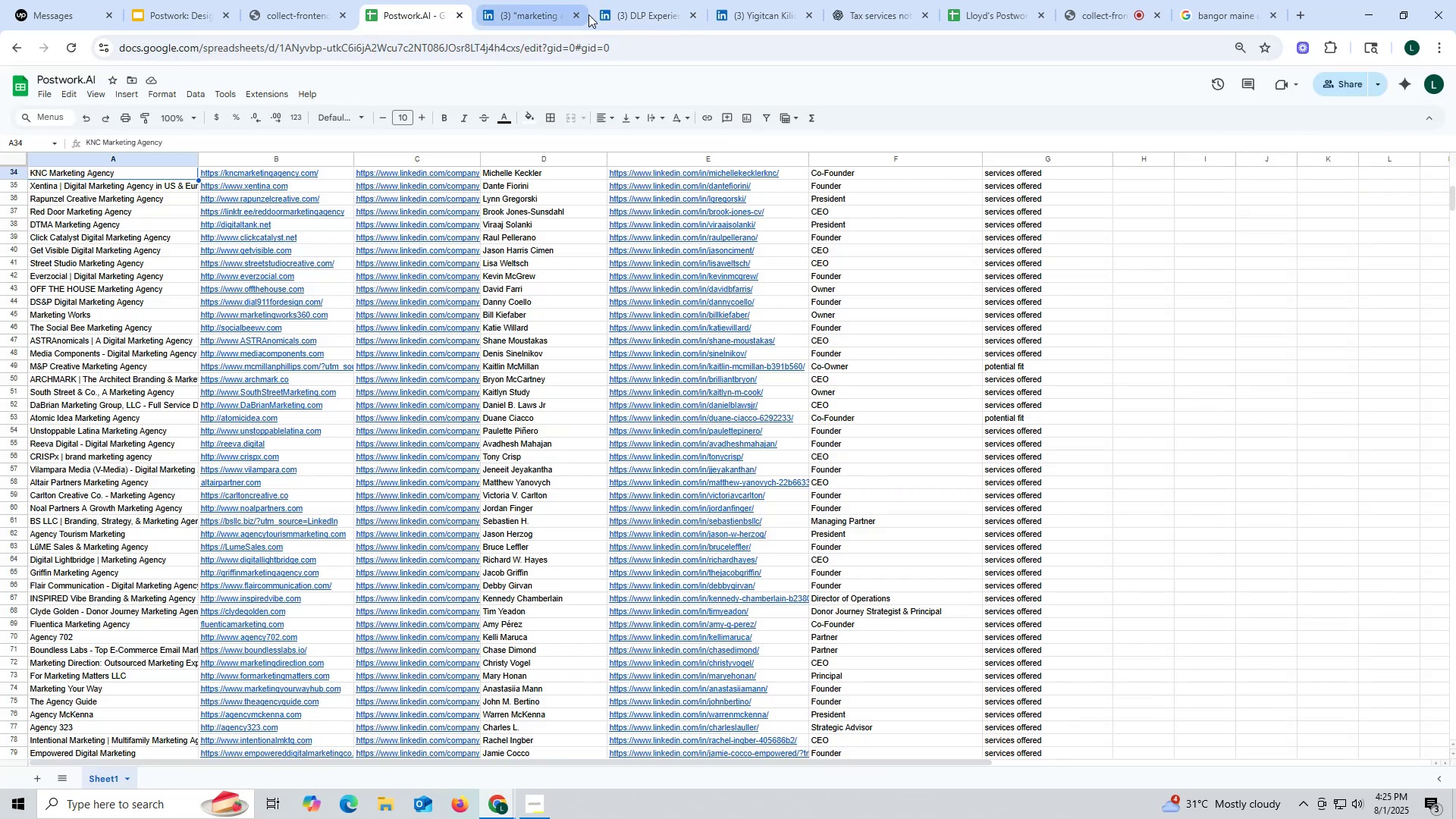 
left_click_drag(start_coordinate=[652, 18], to_coordinate=[648, 18])
 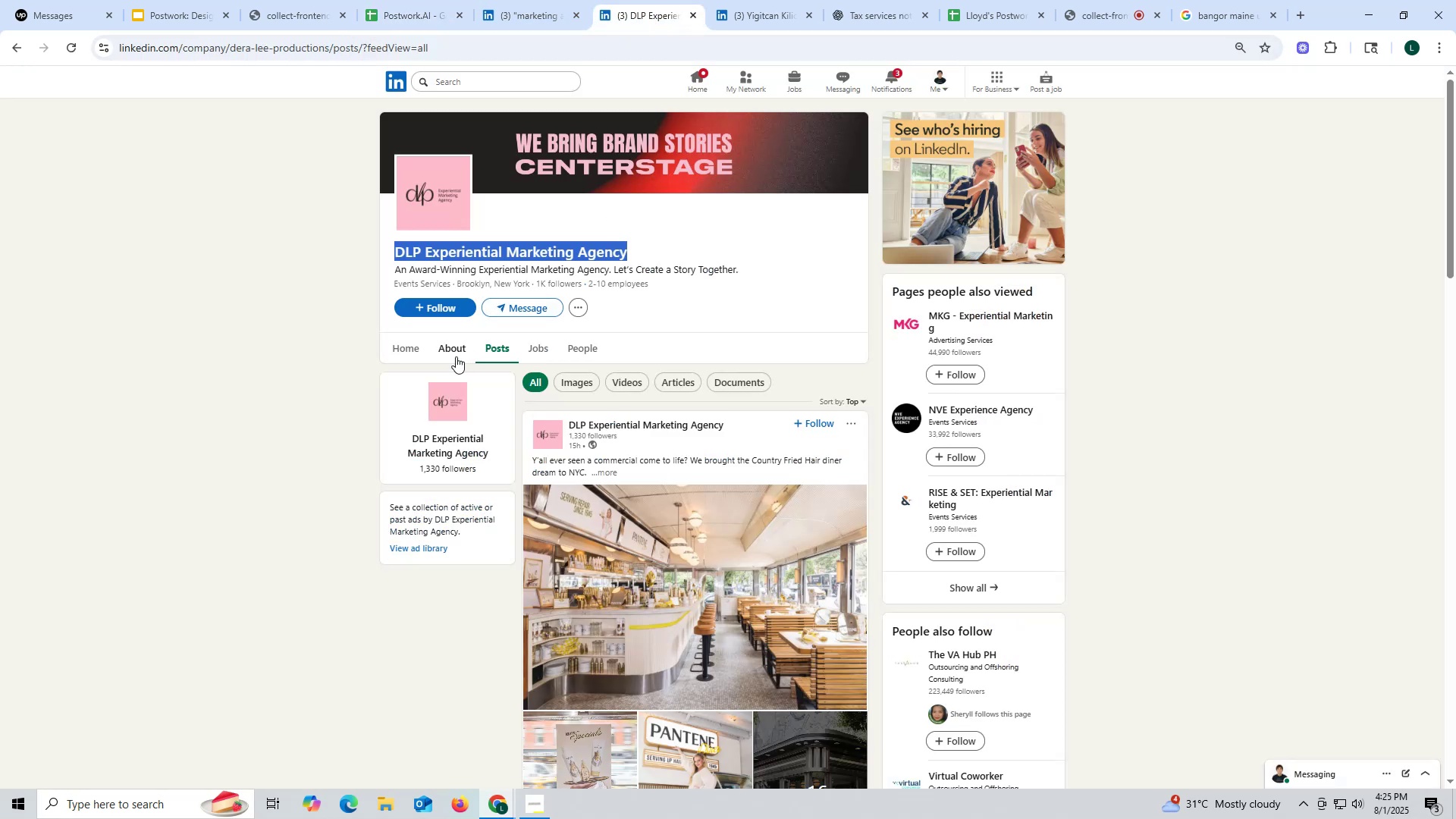 
left_click([451, 354])
 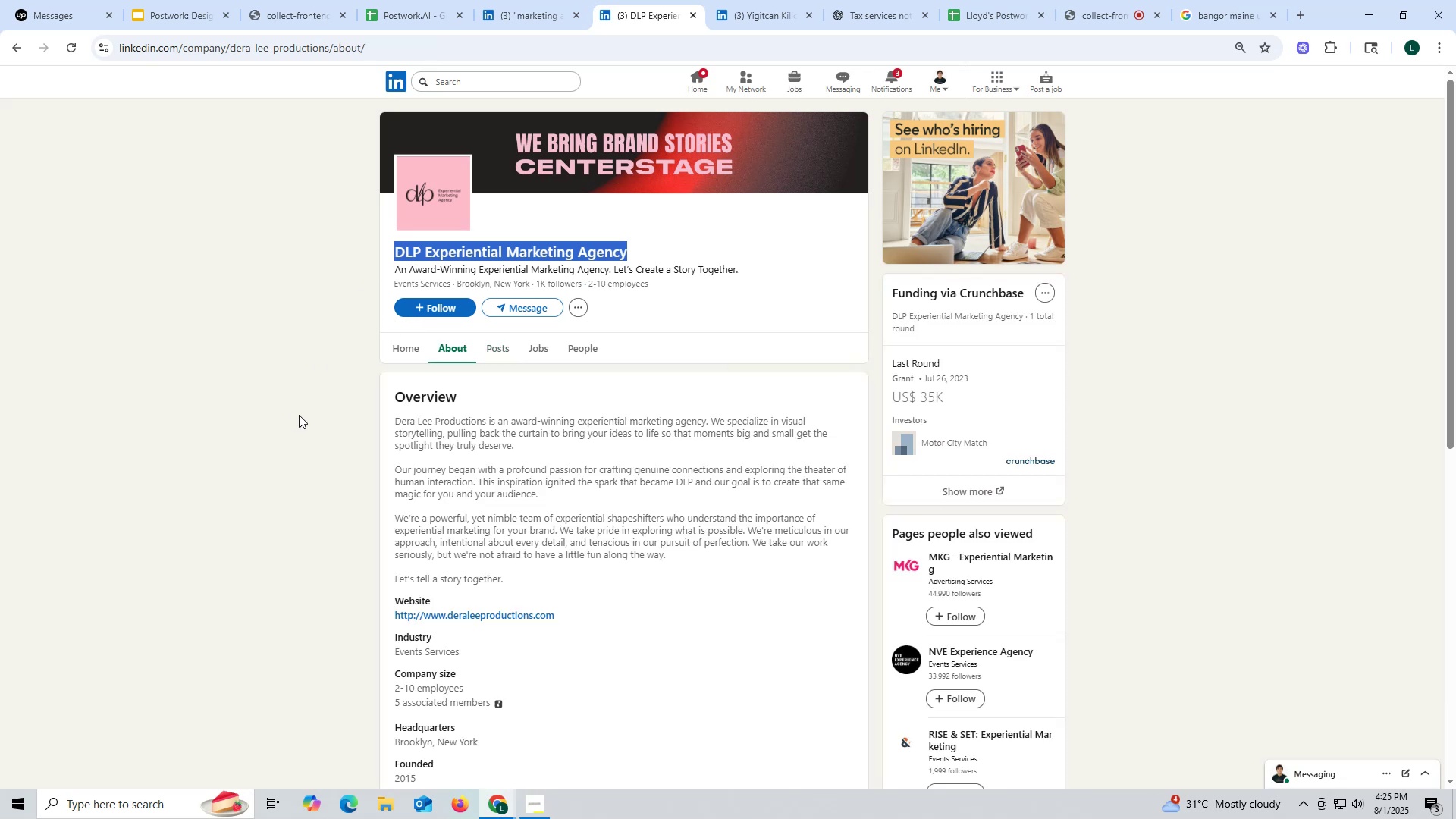 
scroll: coordinate [326, 421], scroll_direction: down, amount: 2.0
 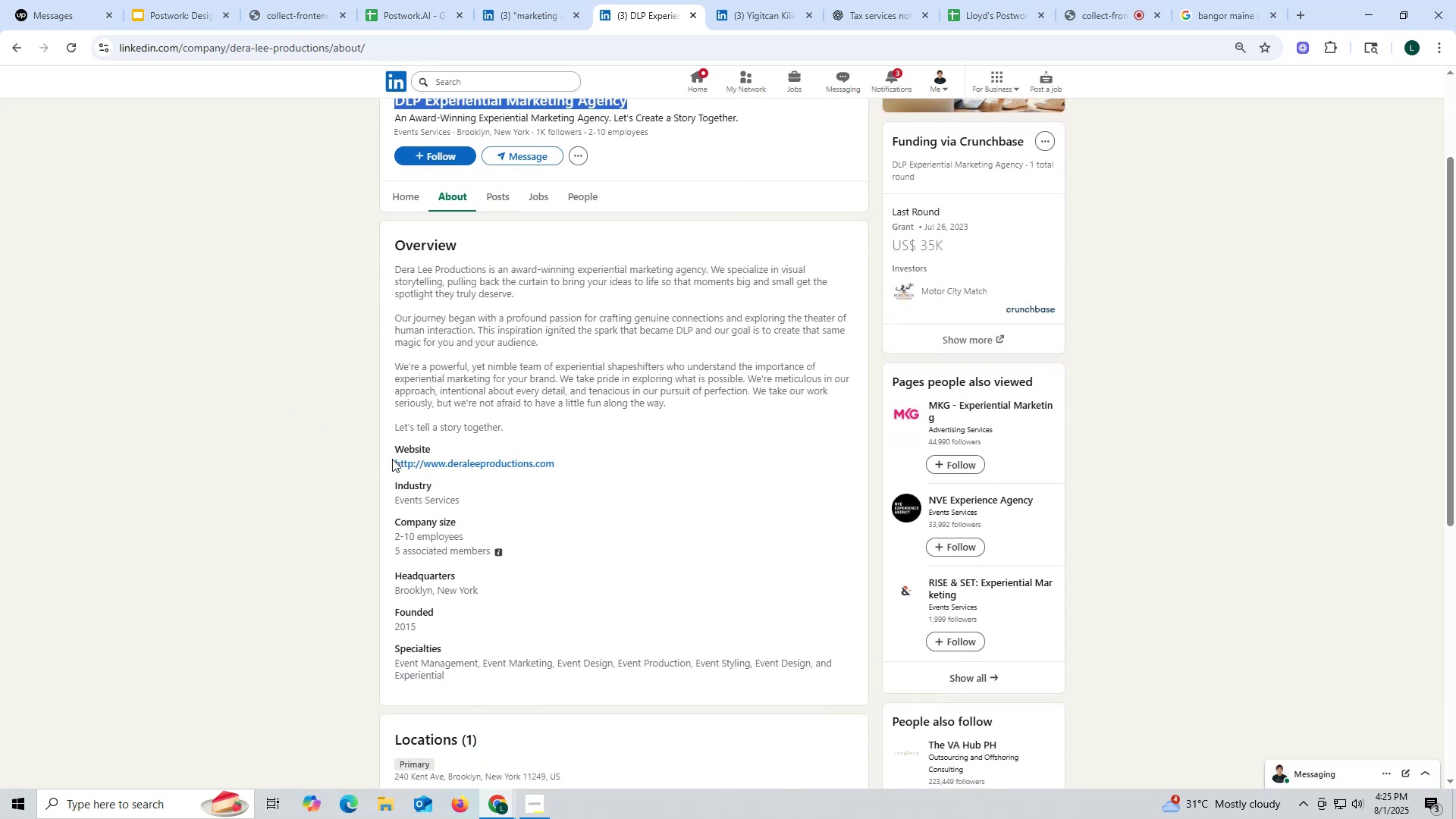 
left_click_drag(start_coordinate=[384, 457], to_coordinate=[567, 460])
 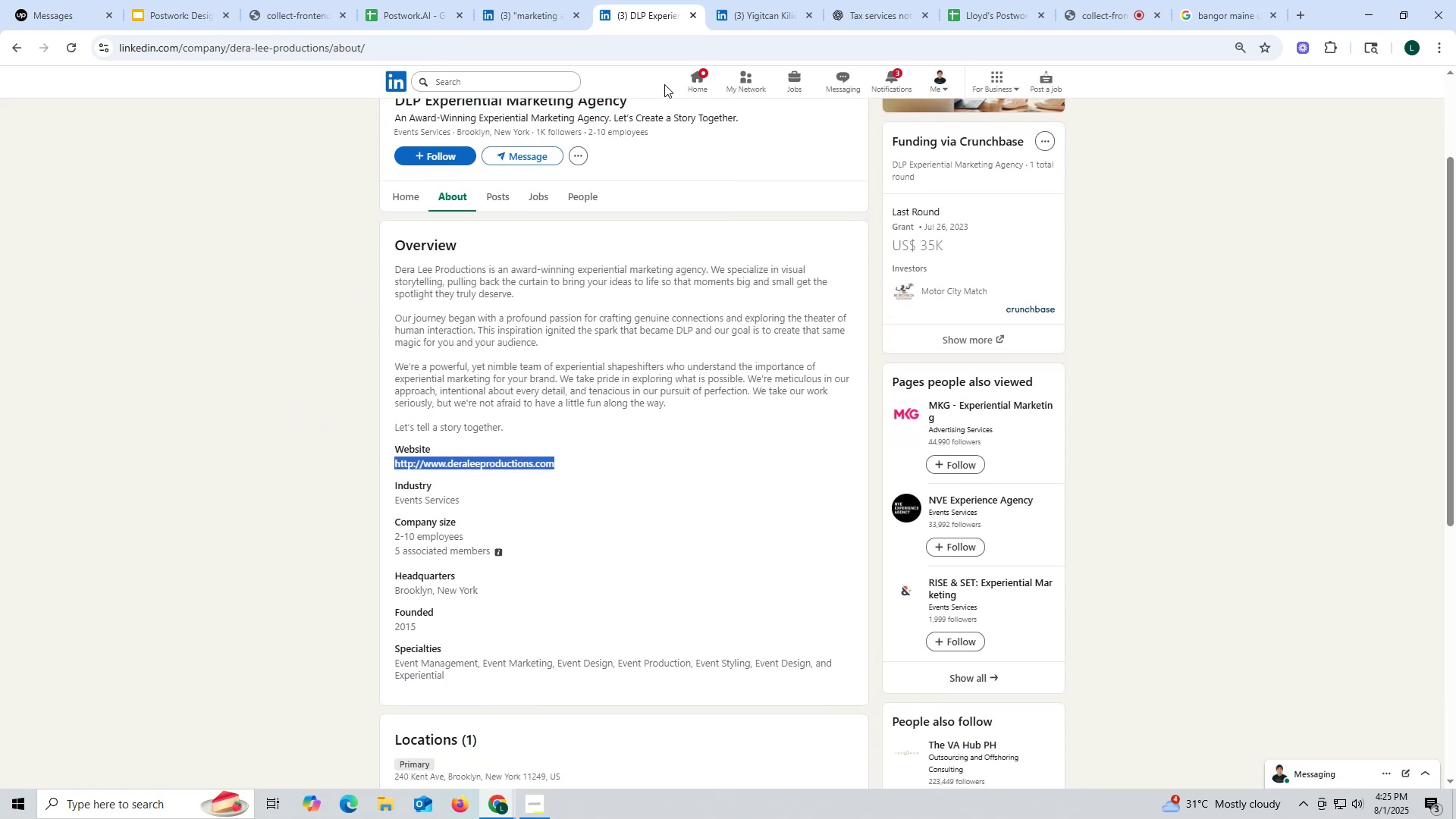 
key(Control+ControlLeft)
 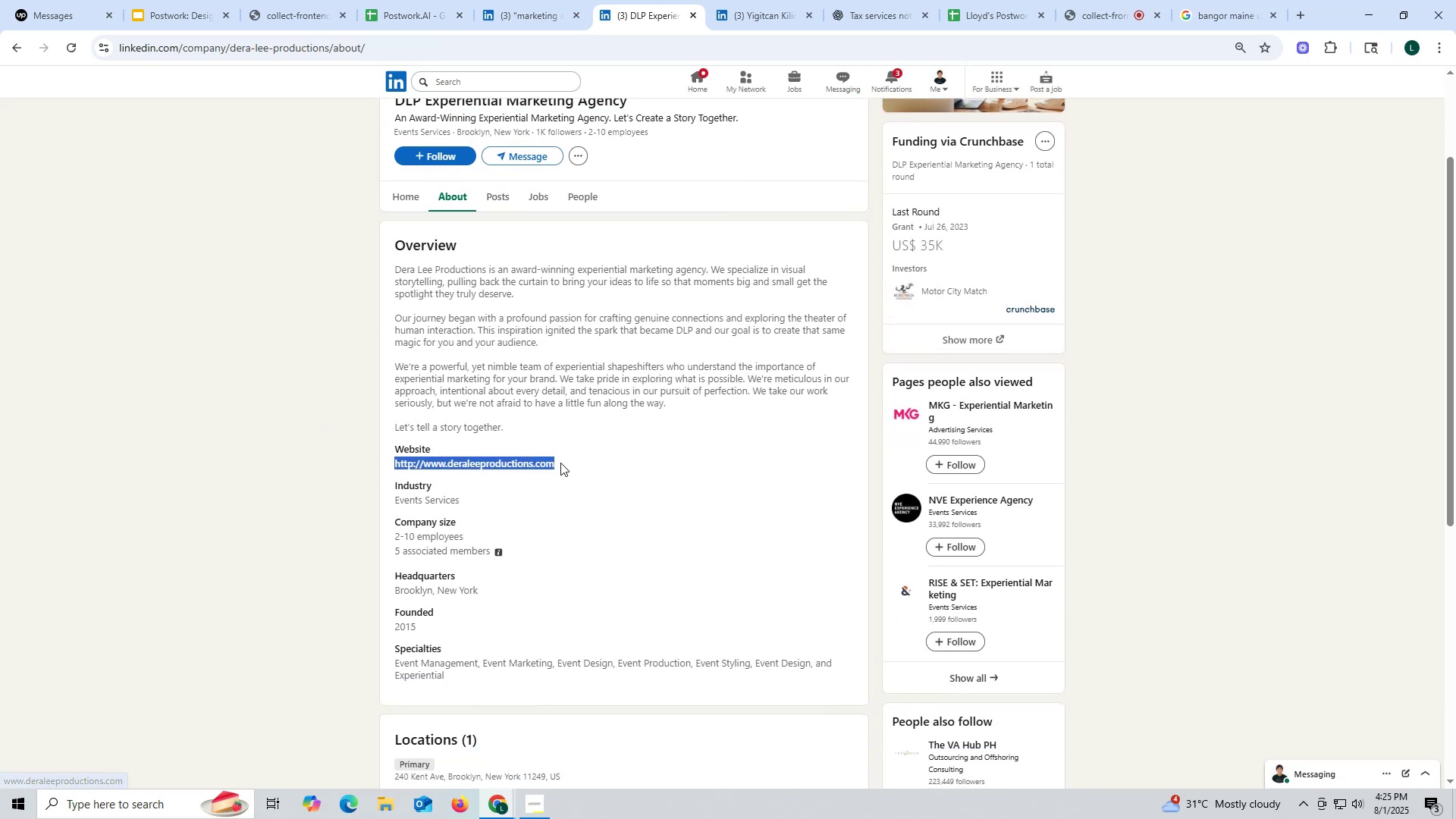 
key(Control+C)
 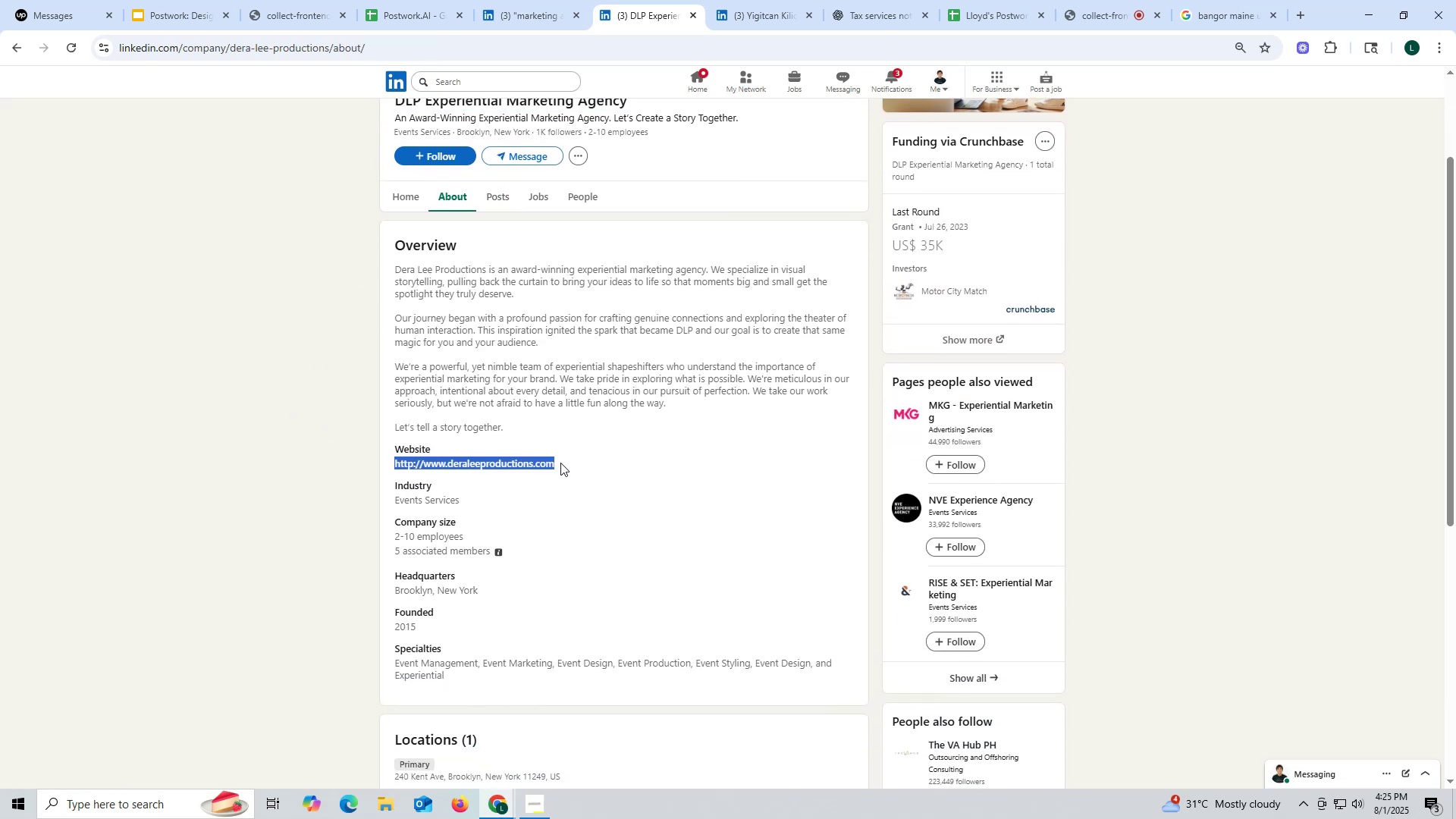 
key(Control+ControlLeft)
 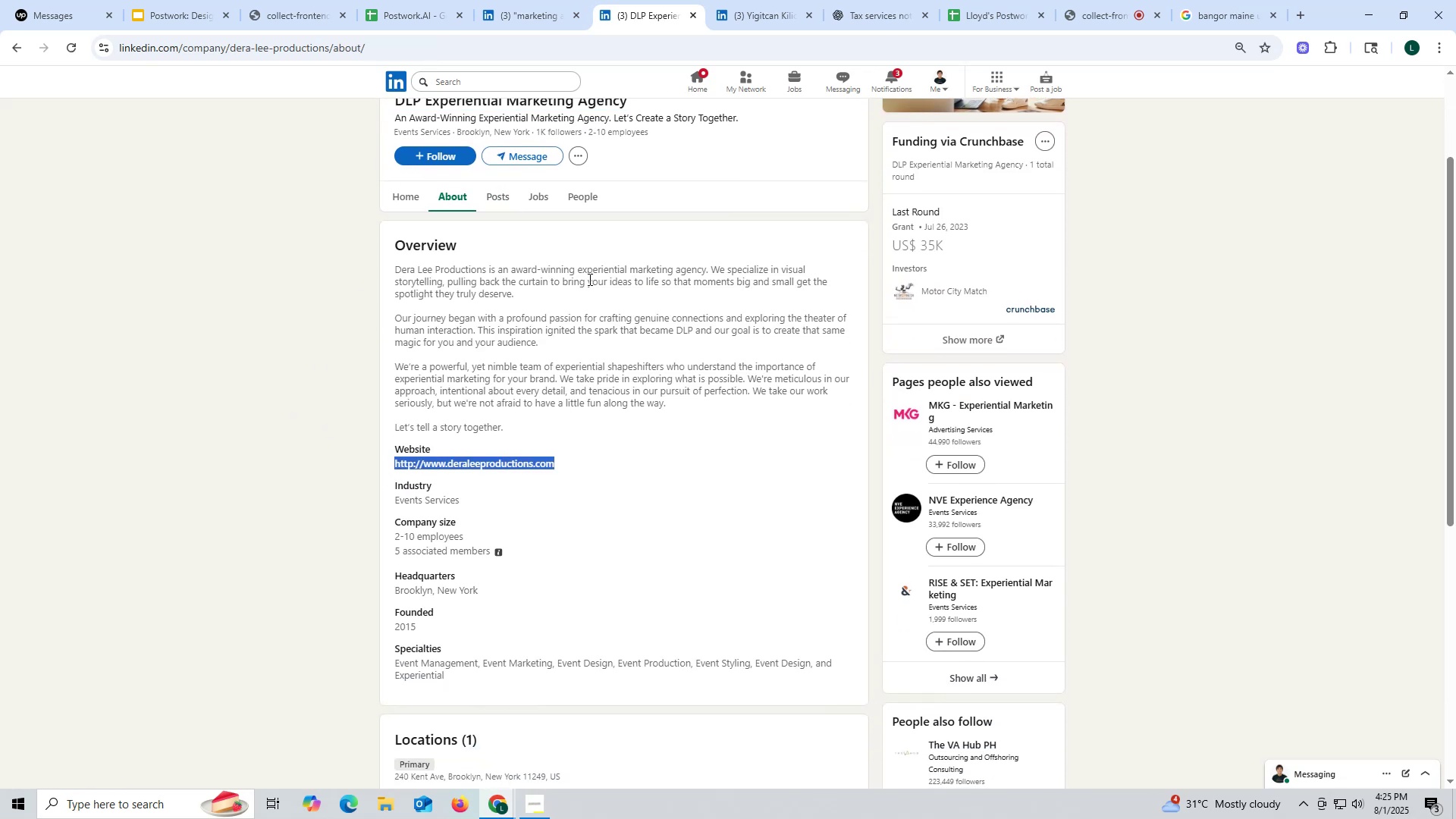 
key(Control+C)
 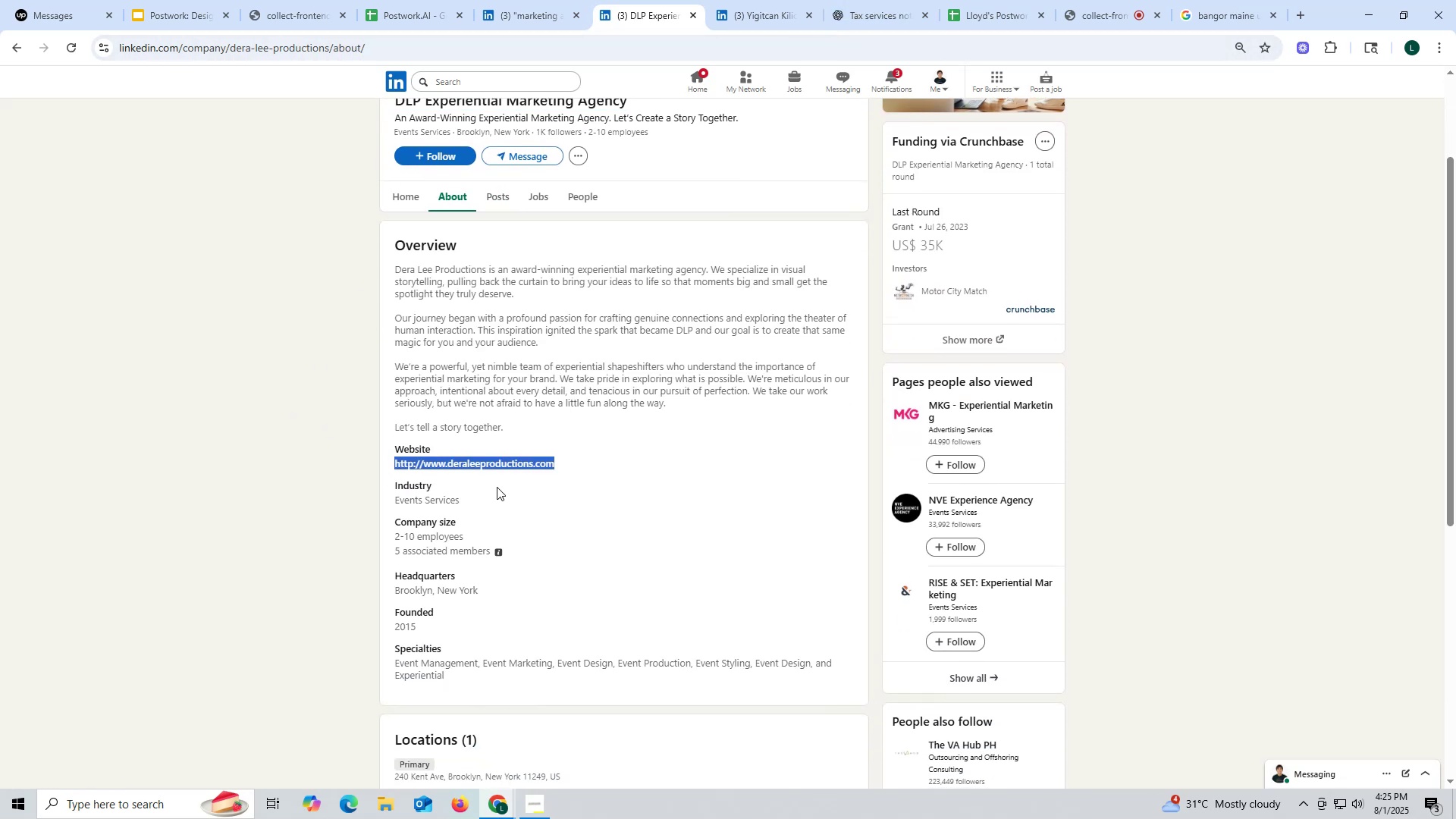 
right_click([498, 467])
 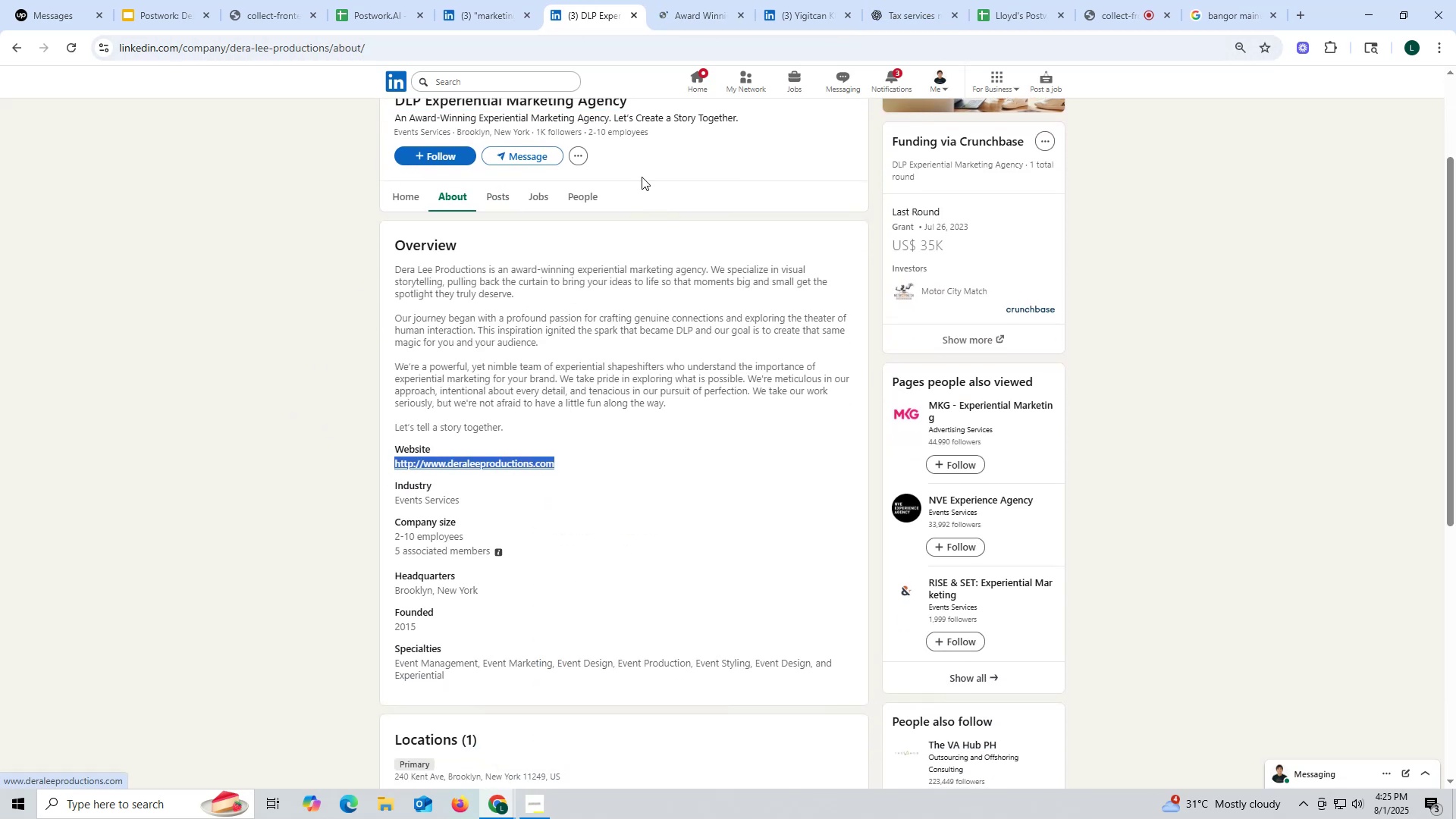 
left_click([697, 12])
 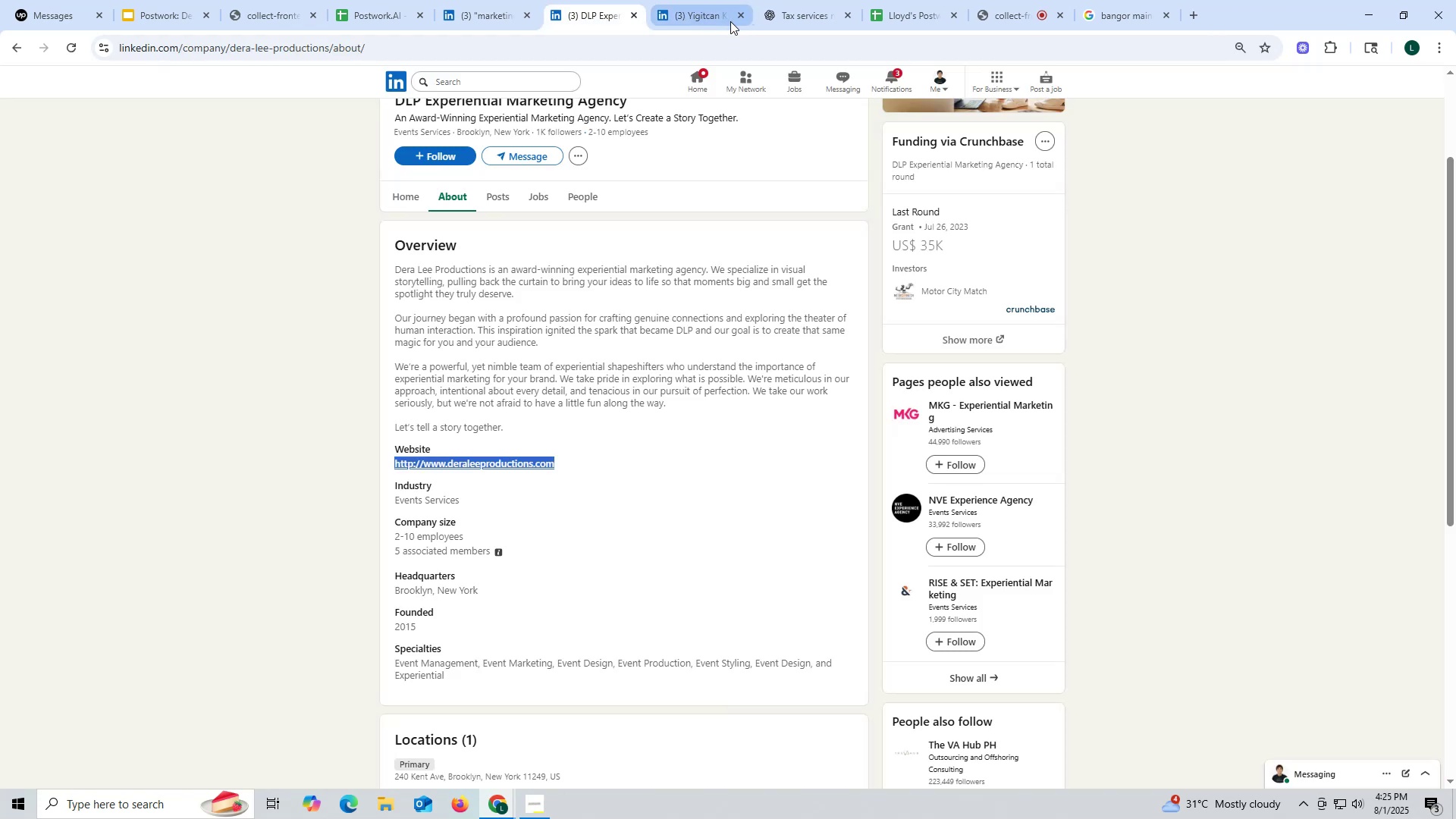 
left_click([801, 20])
 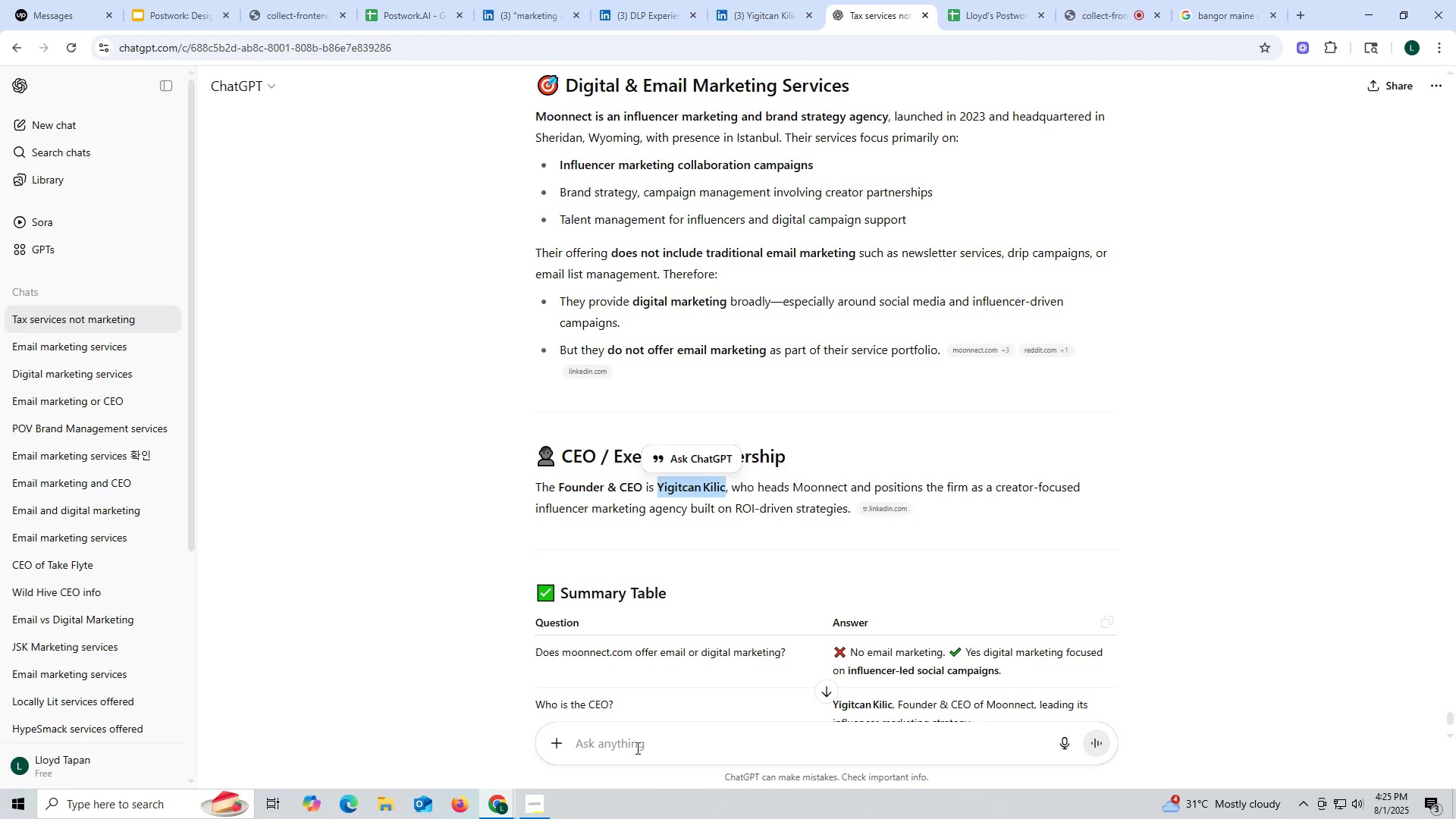 
key(Control+ControlLeft)
 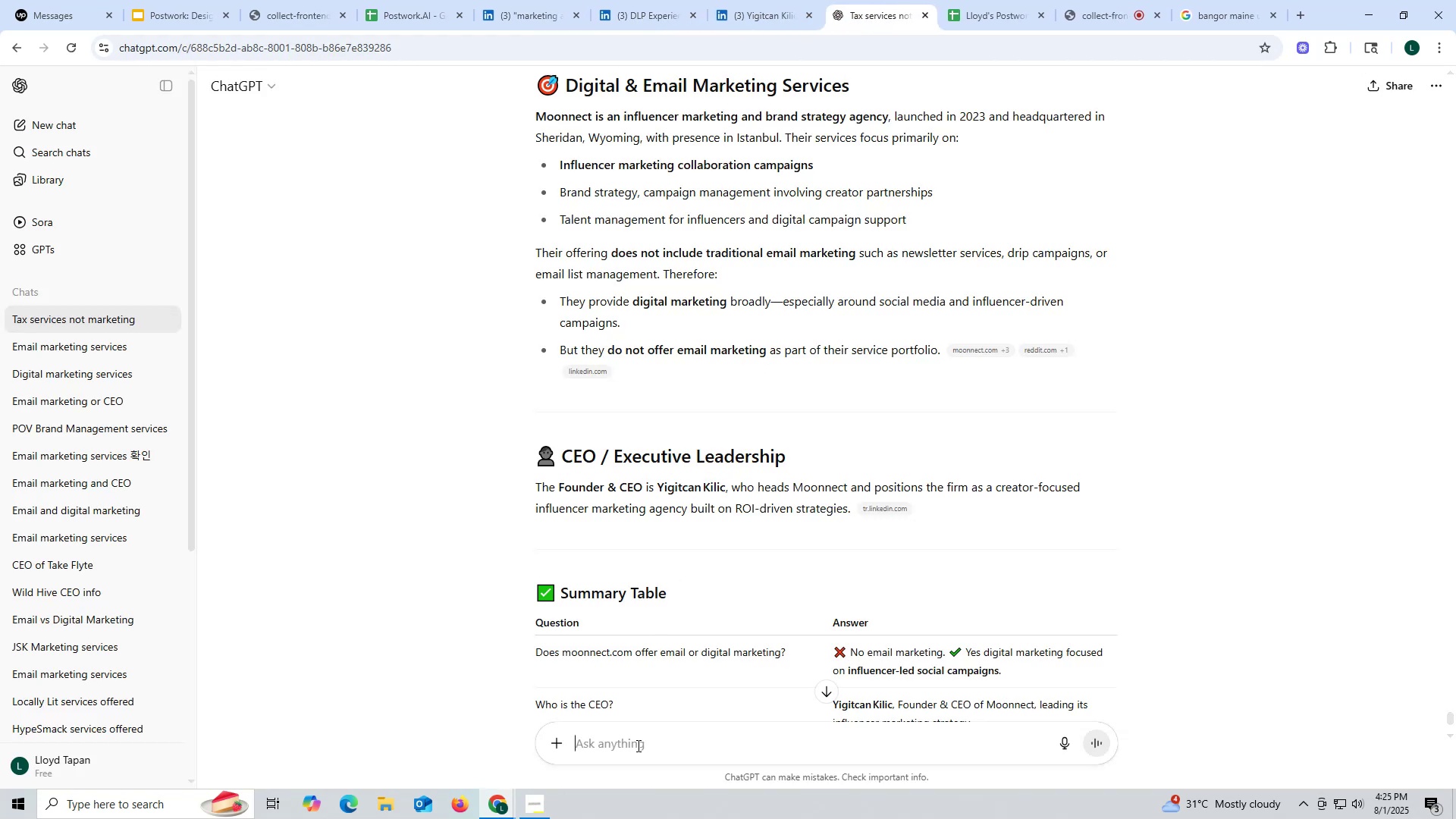 
key(Control+V)
 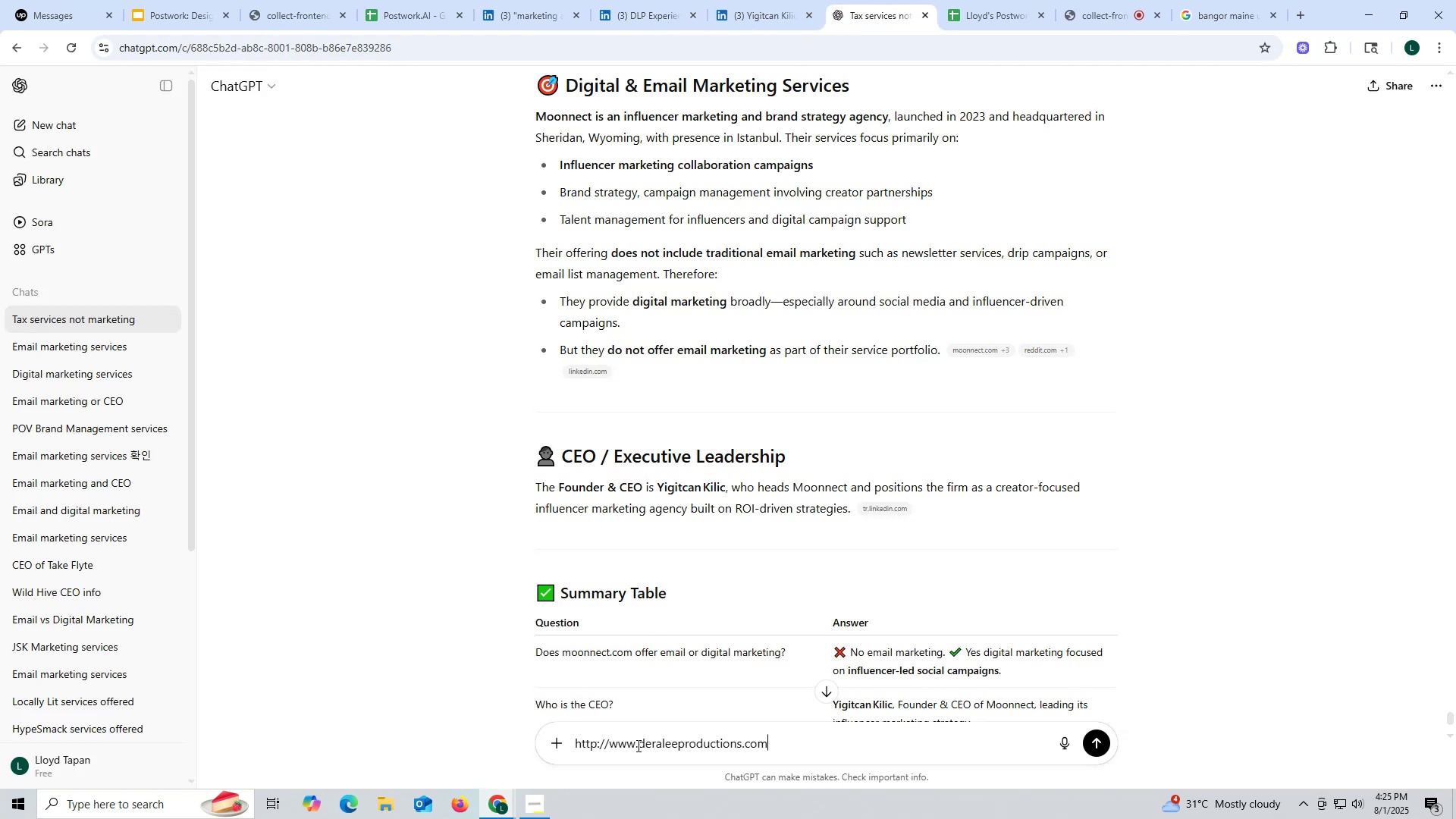 
key(Space)
 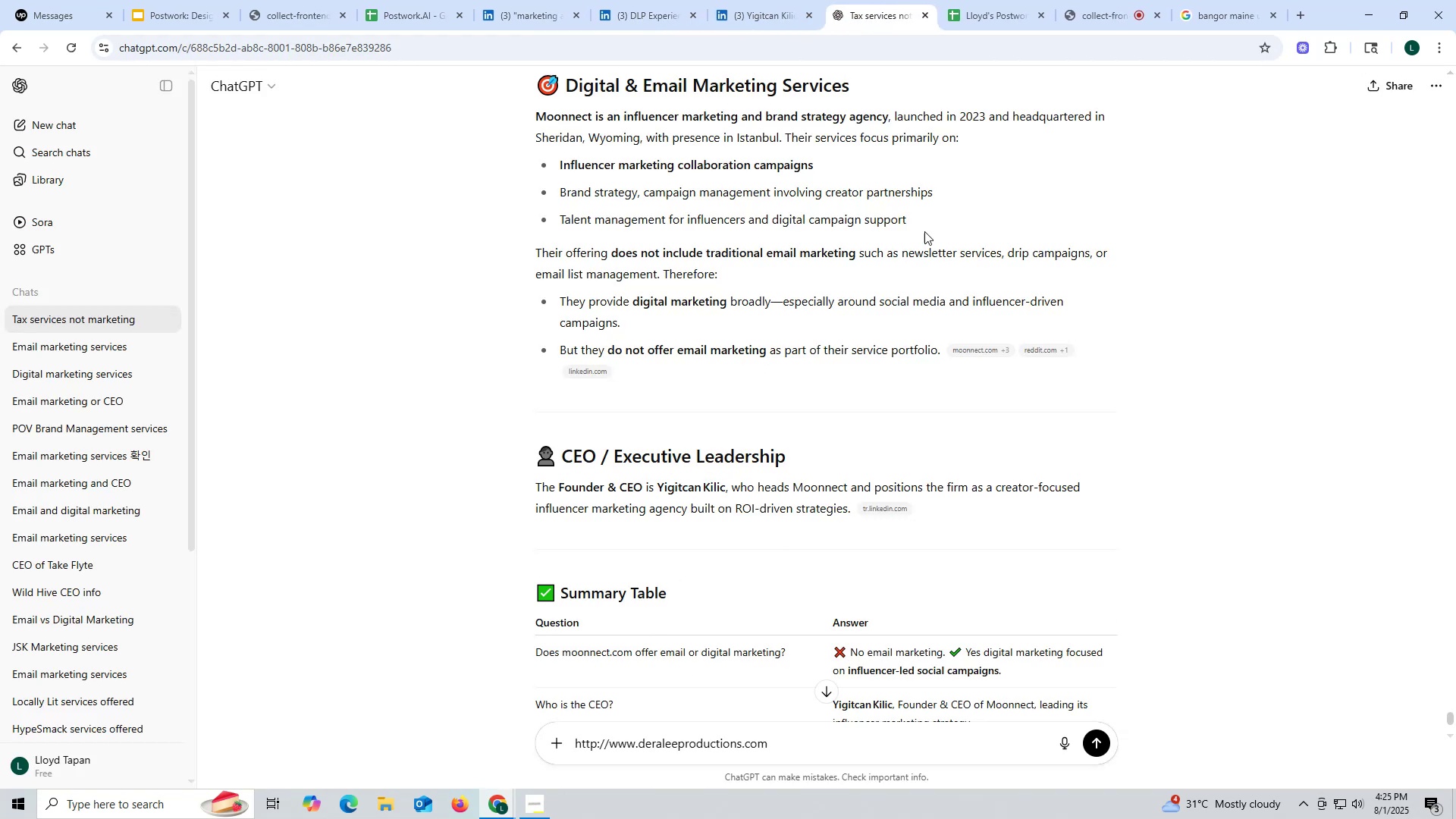 
scroll: coordinate [924, 232], scroll_direction: up, amount: 4.0
 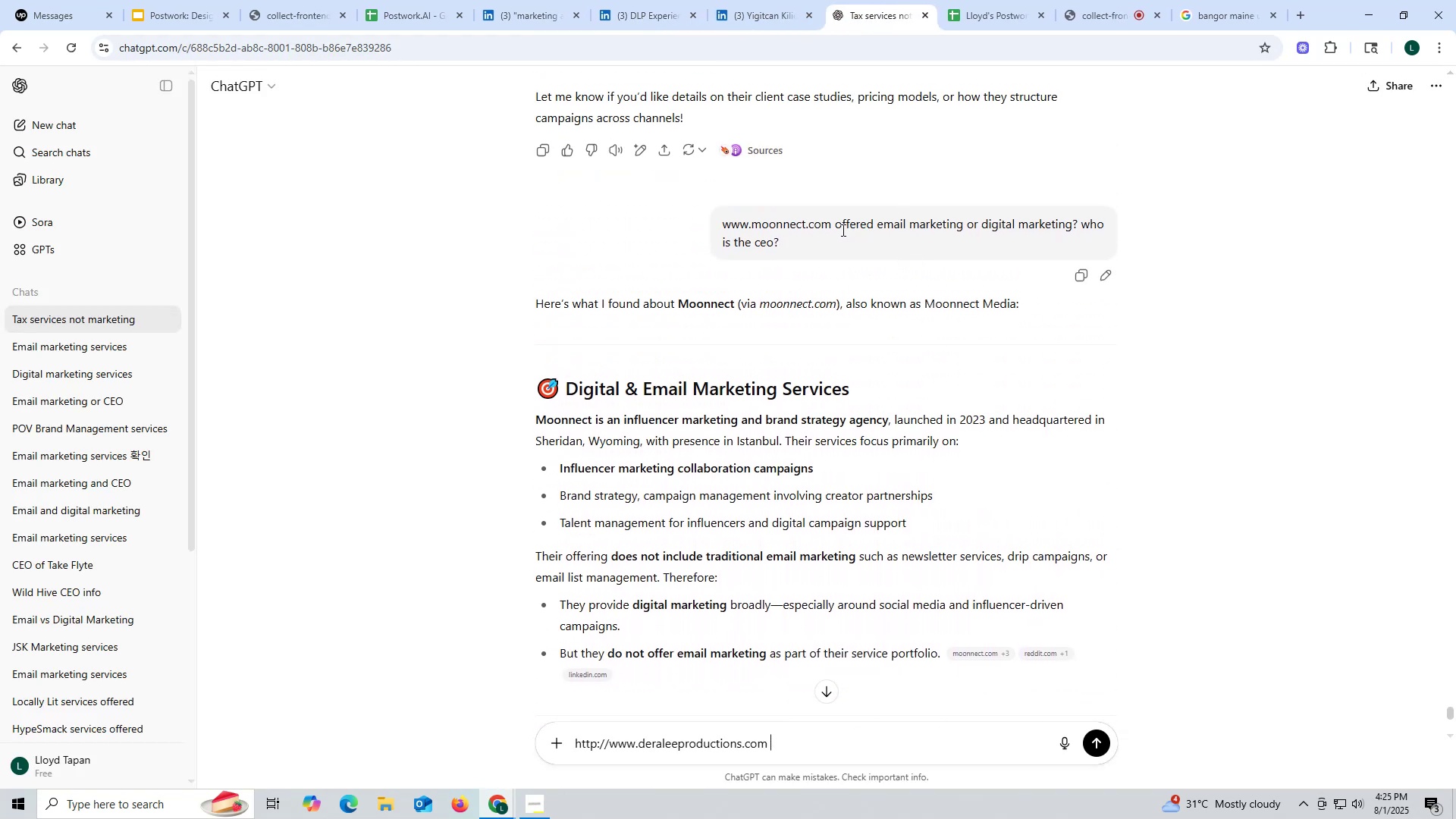 
left_click_drag(start_coordinate=[833, 228], to_coordinate=[857, 242])
 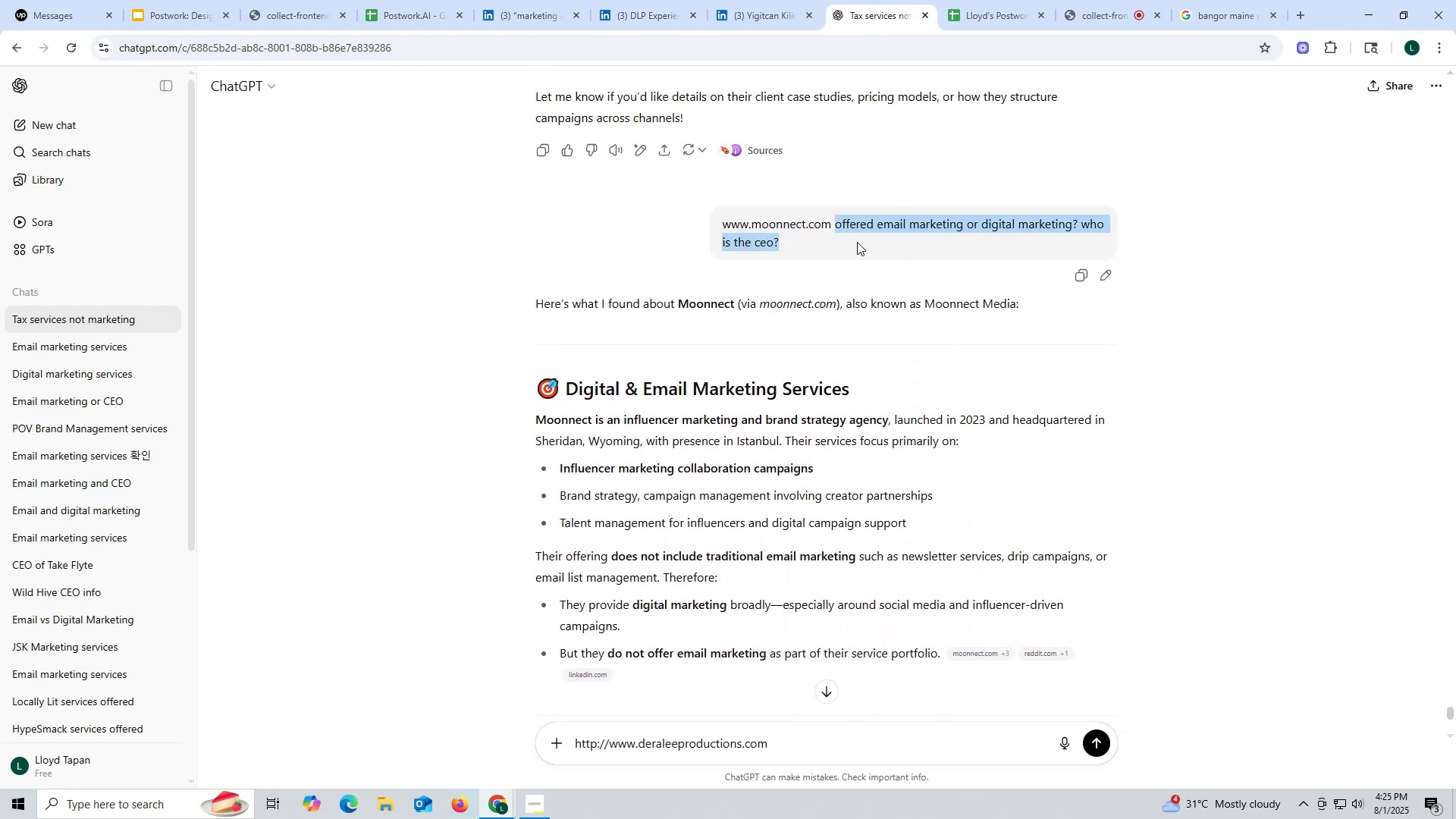 
key(Control+ControlLeft)
 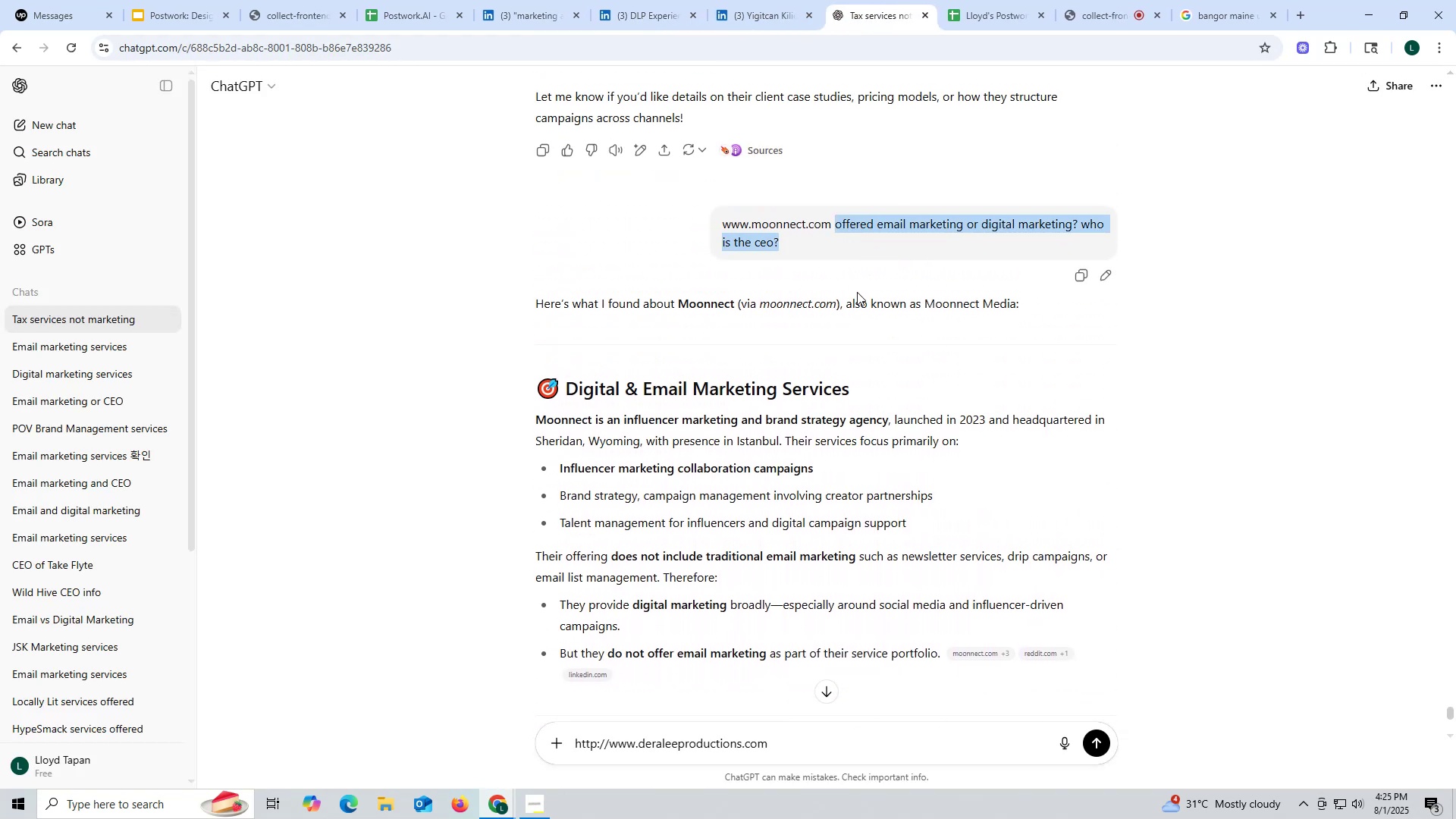 
key(Control+C)
 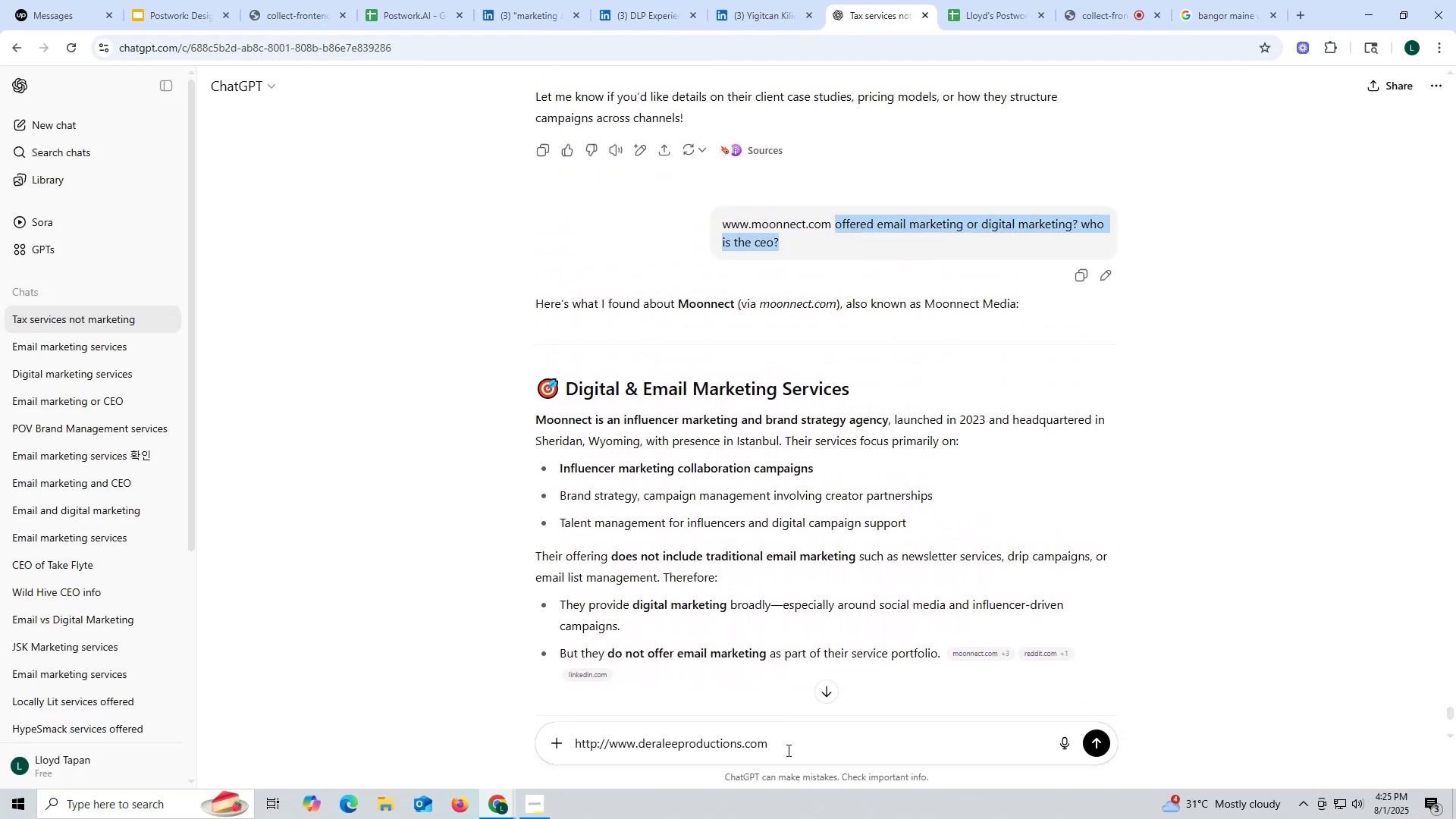 
left_click([807, 747])
 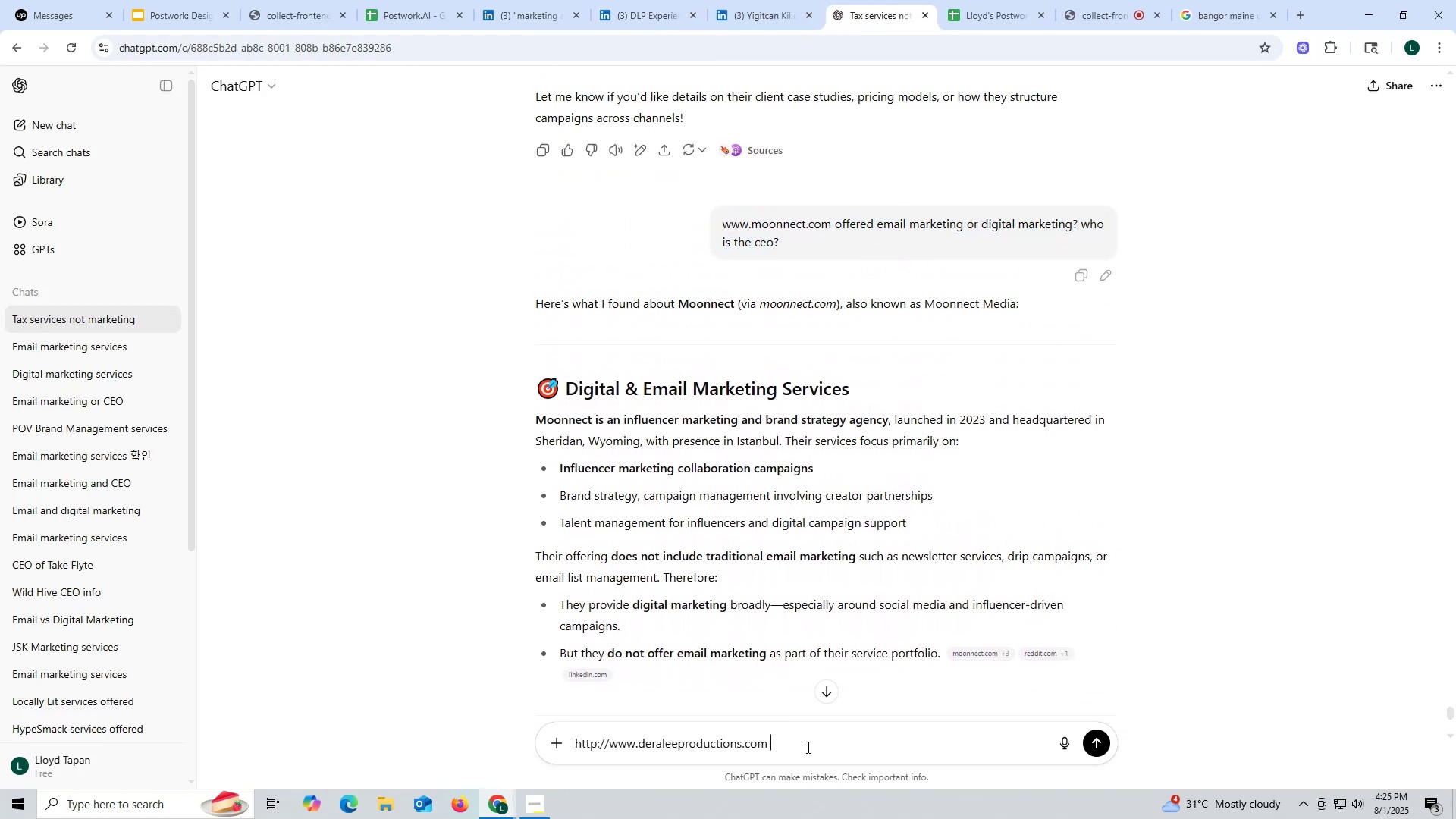 
key(Control+ControlLeft)
 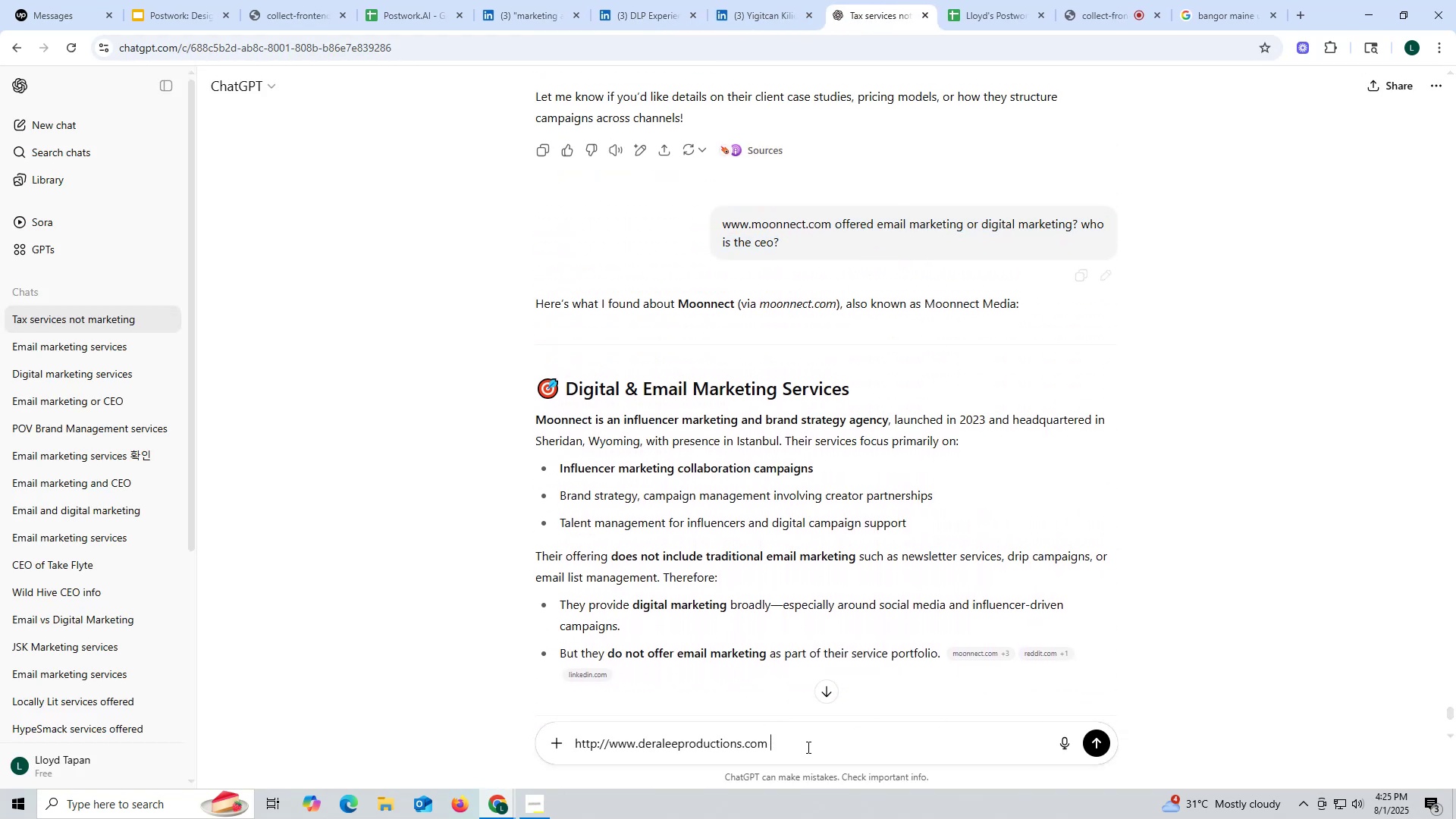 
key(Control+V)
 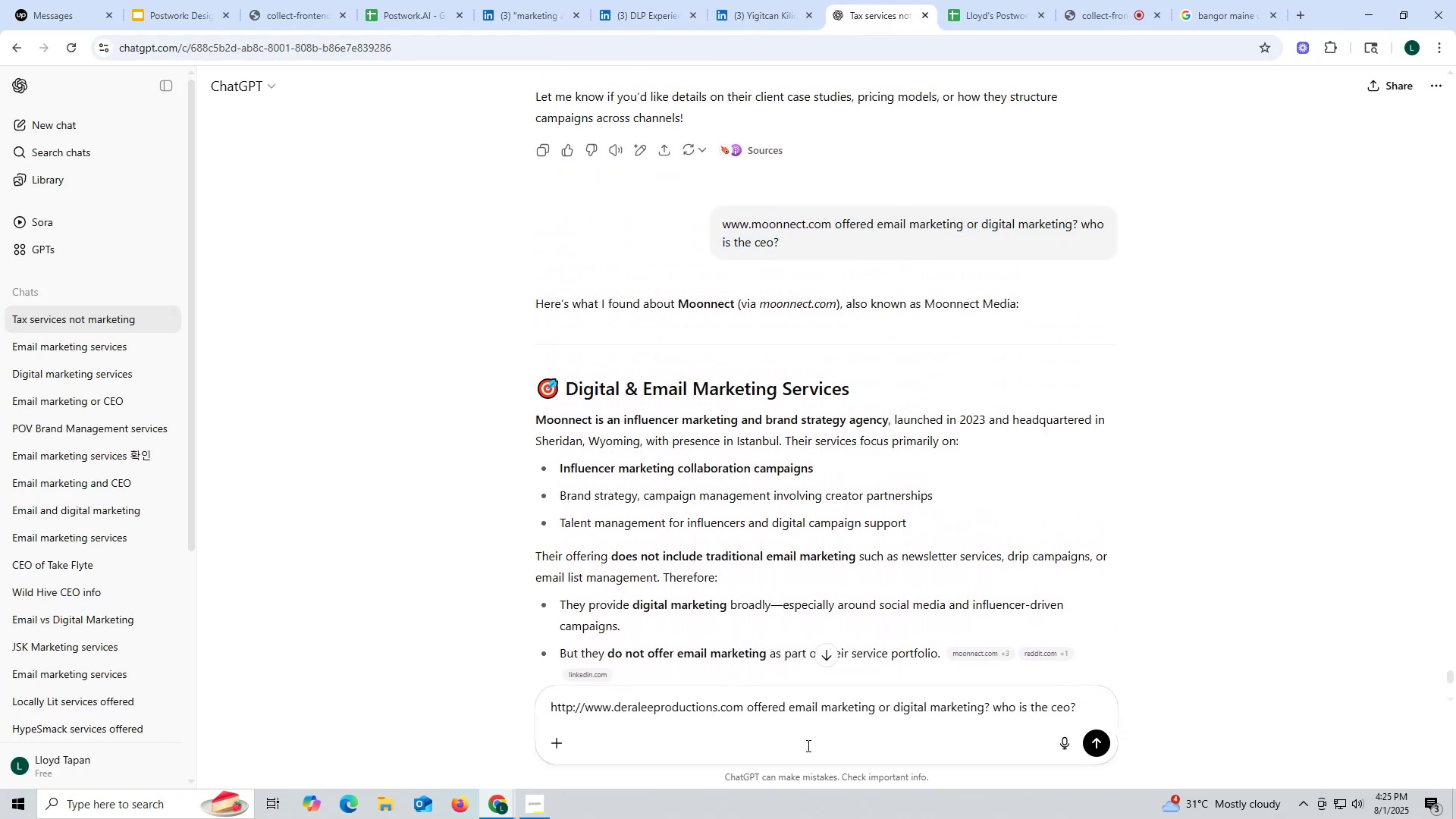 
key(Enter)
 